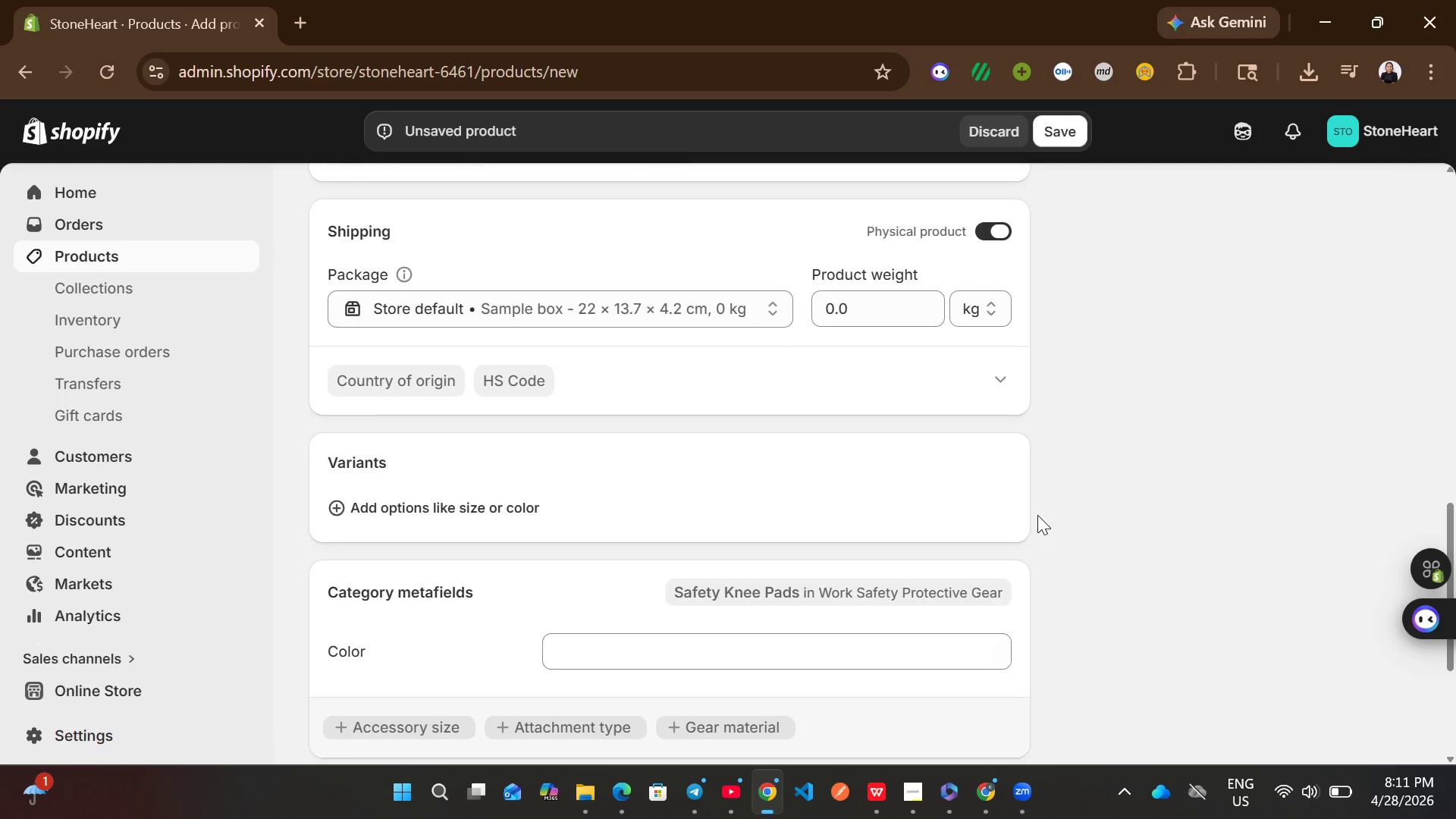 
left_click([482, 453])
 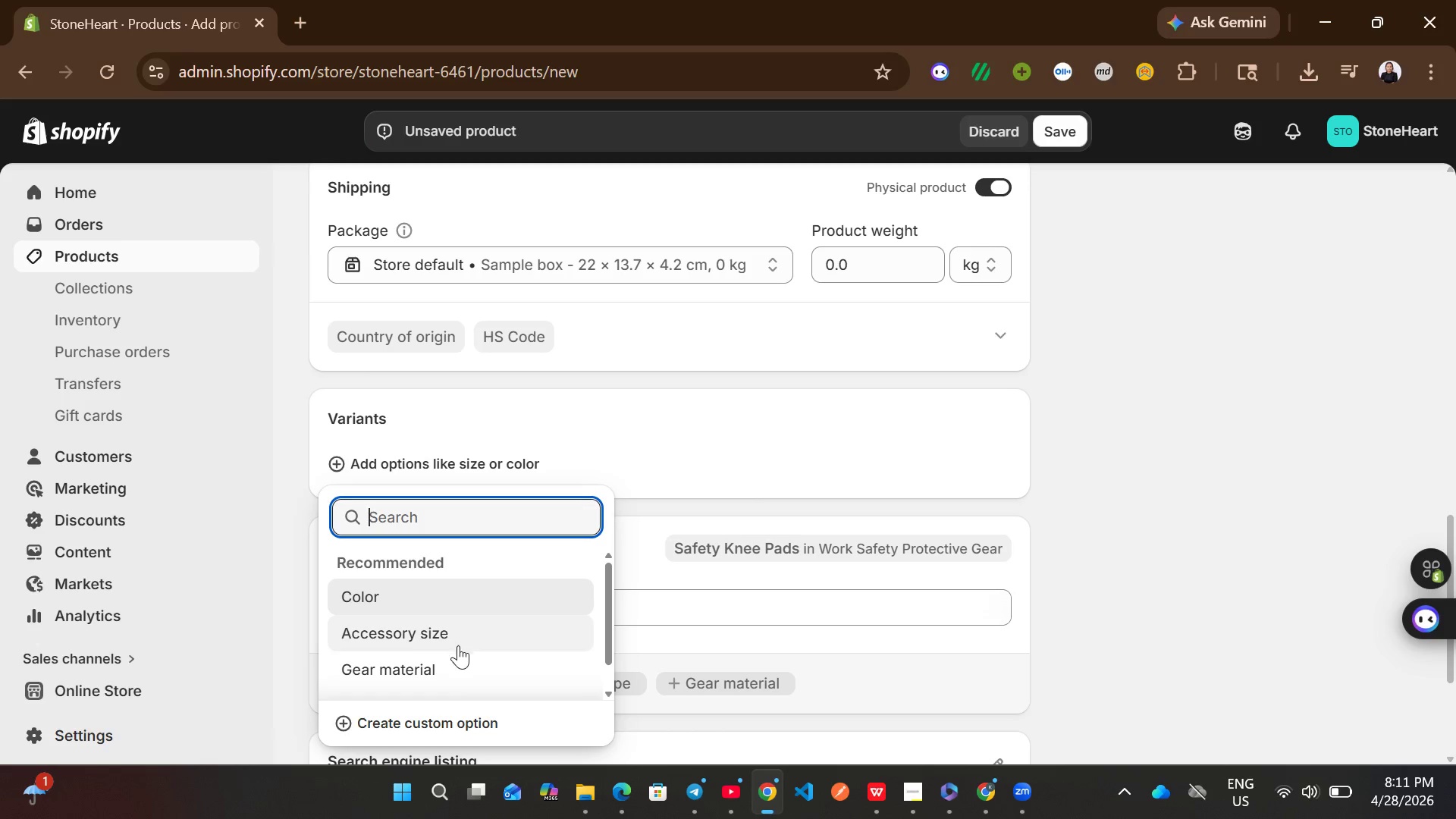 
left_click([447, 721])
 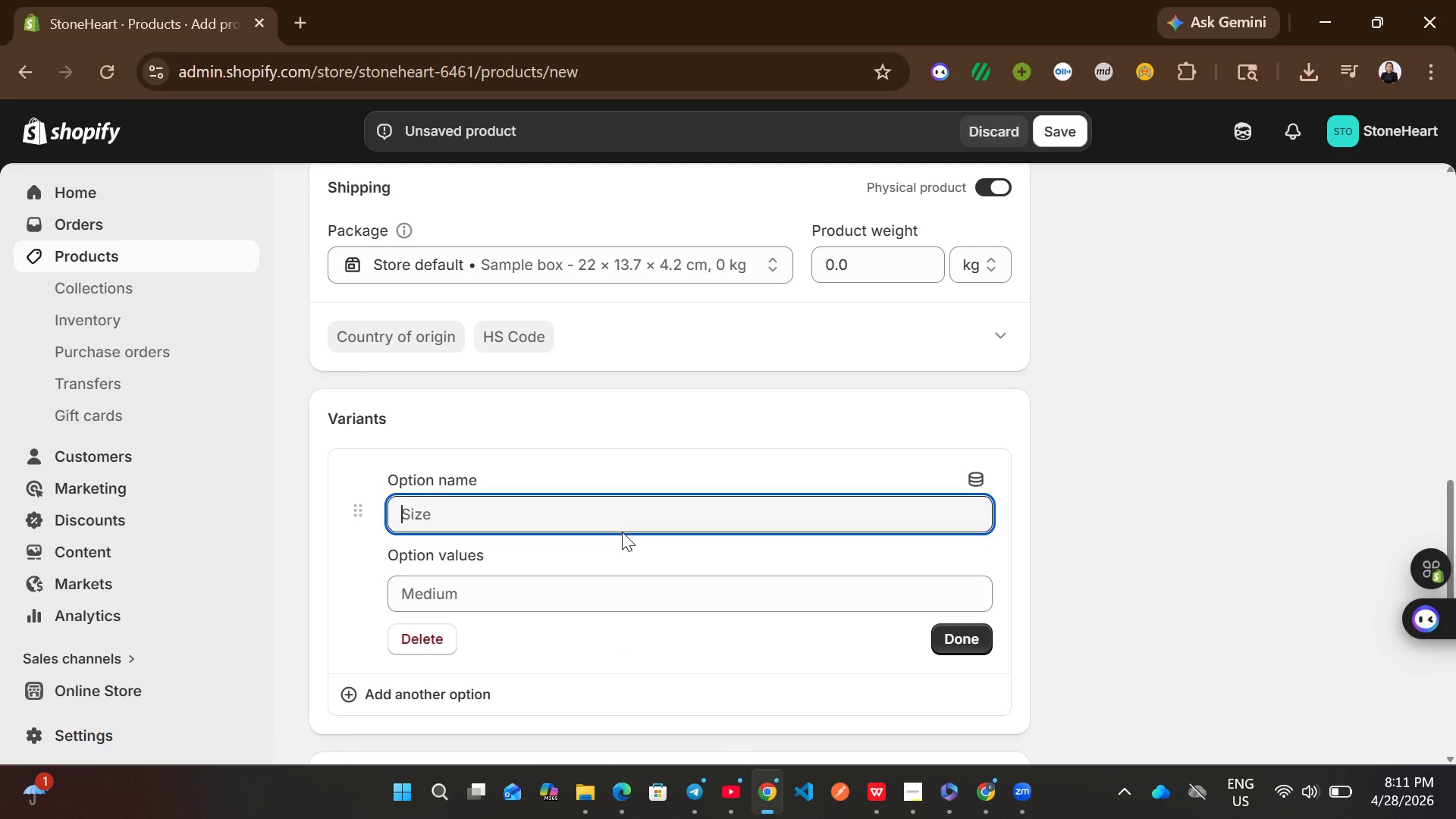 
wait(7.86)
 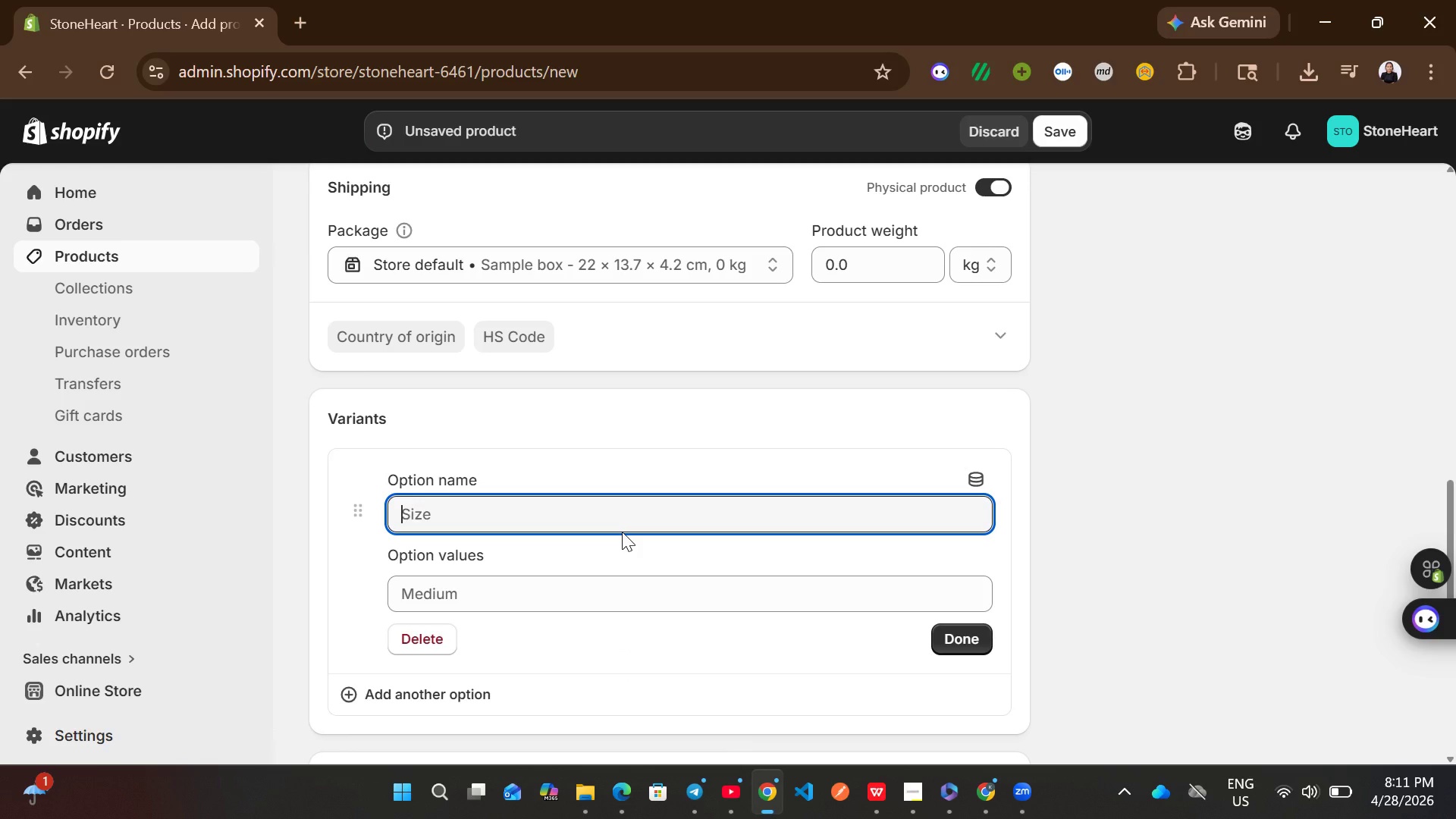 
type(Handle Material)
 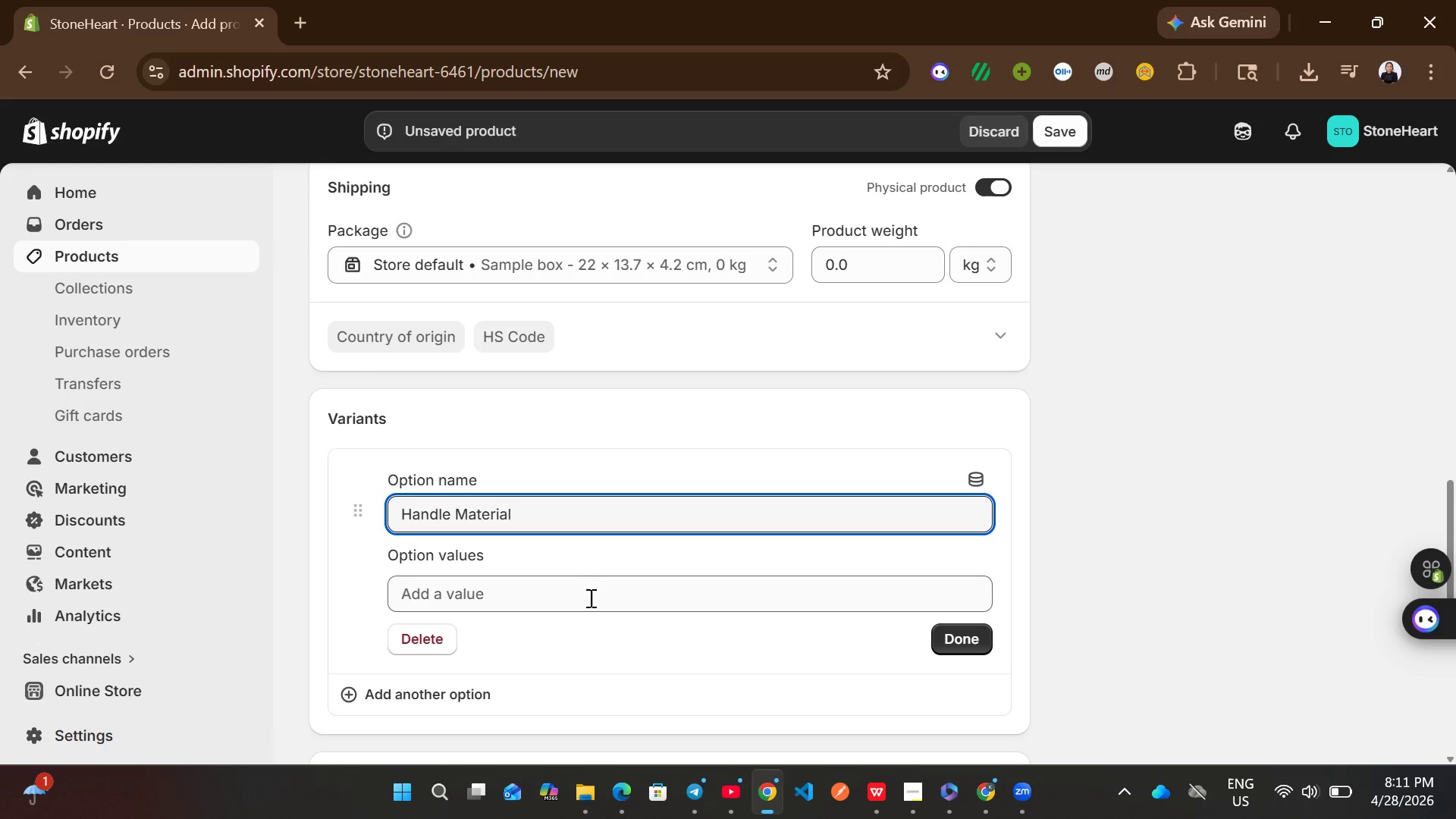 
left_click([589, 598])
 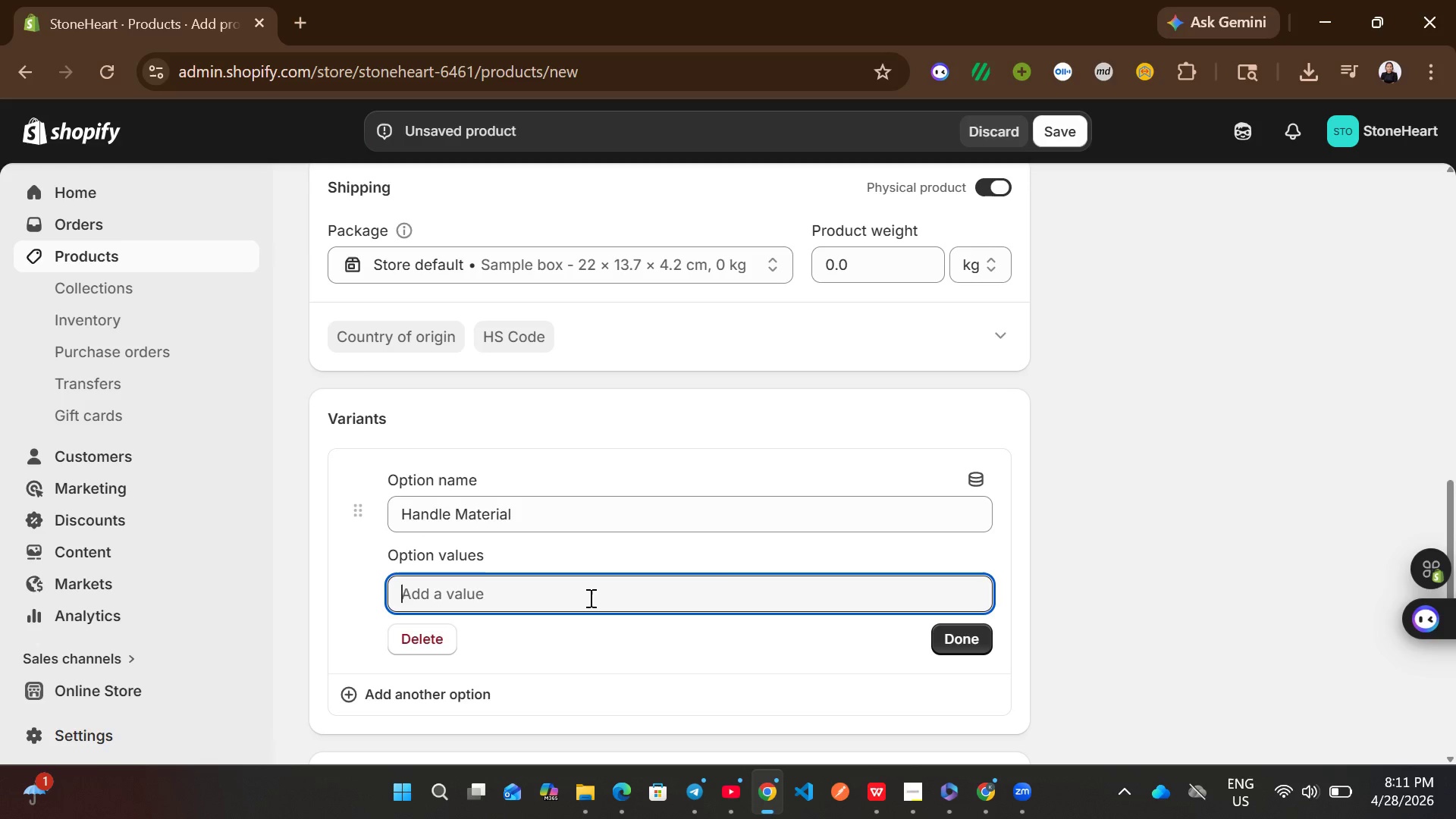 
type(Plastic)
 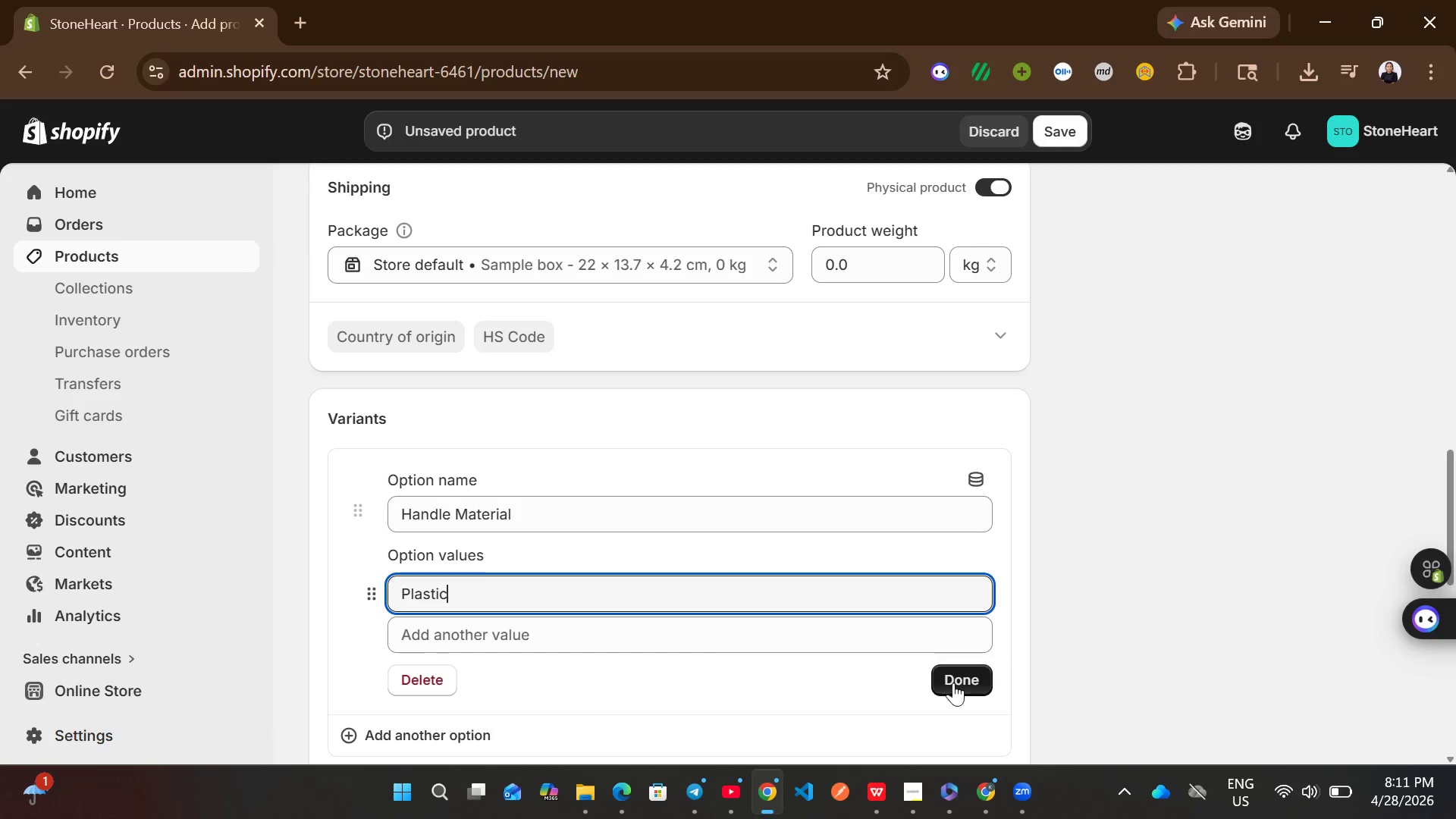 
left_click([943, 673])
 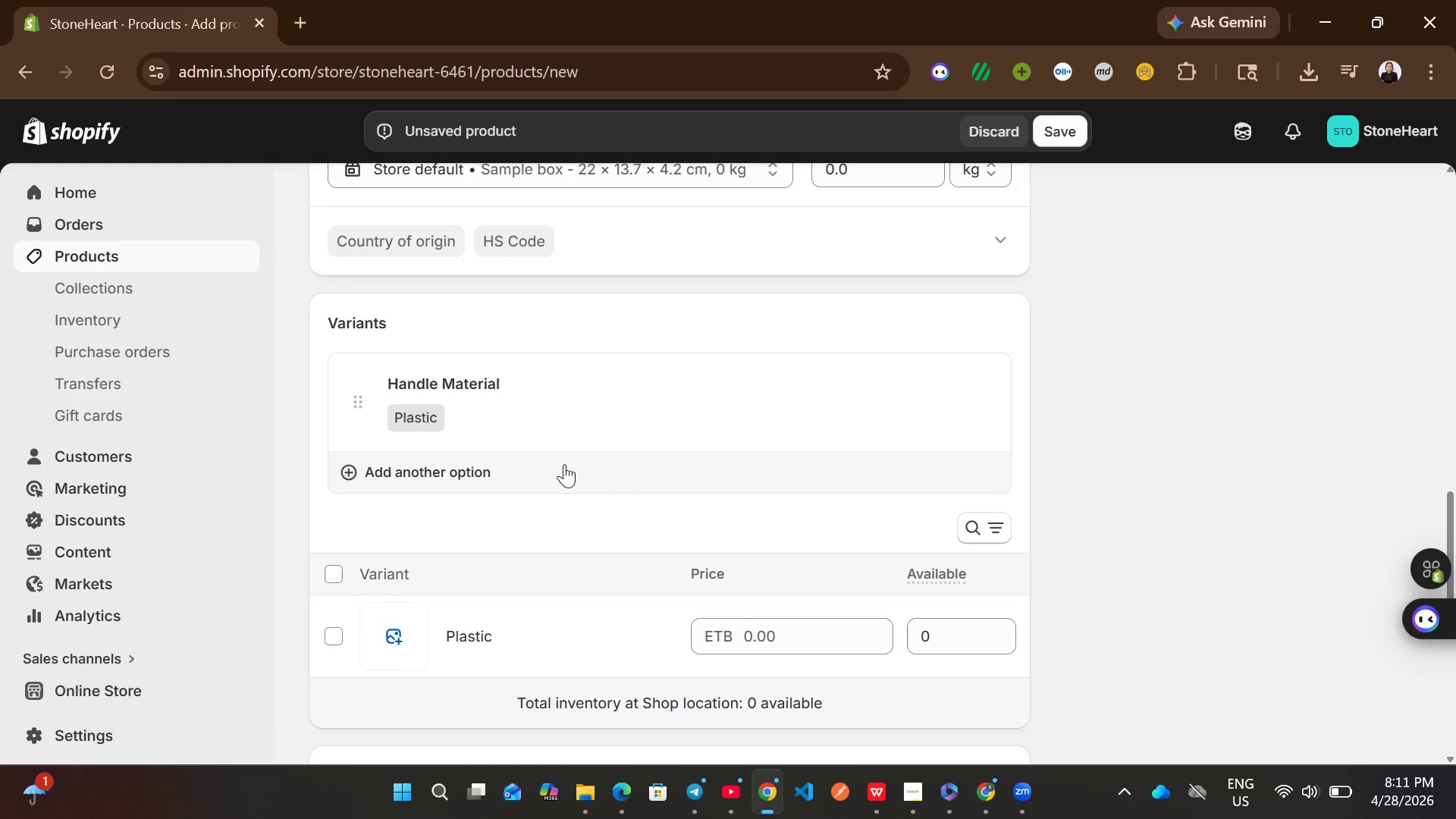 
left_click([490, 480])
 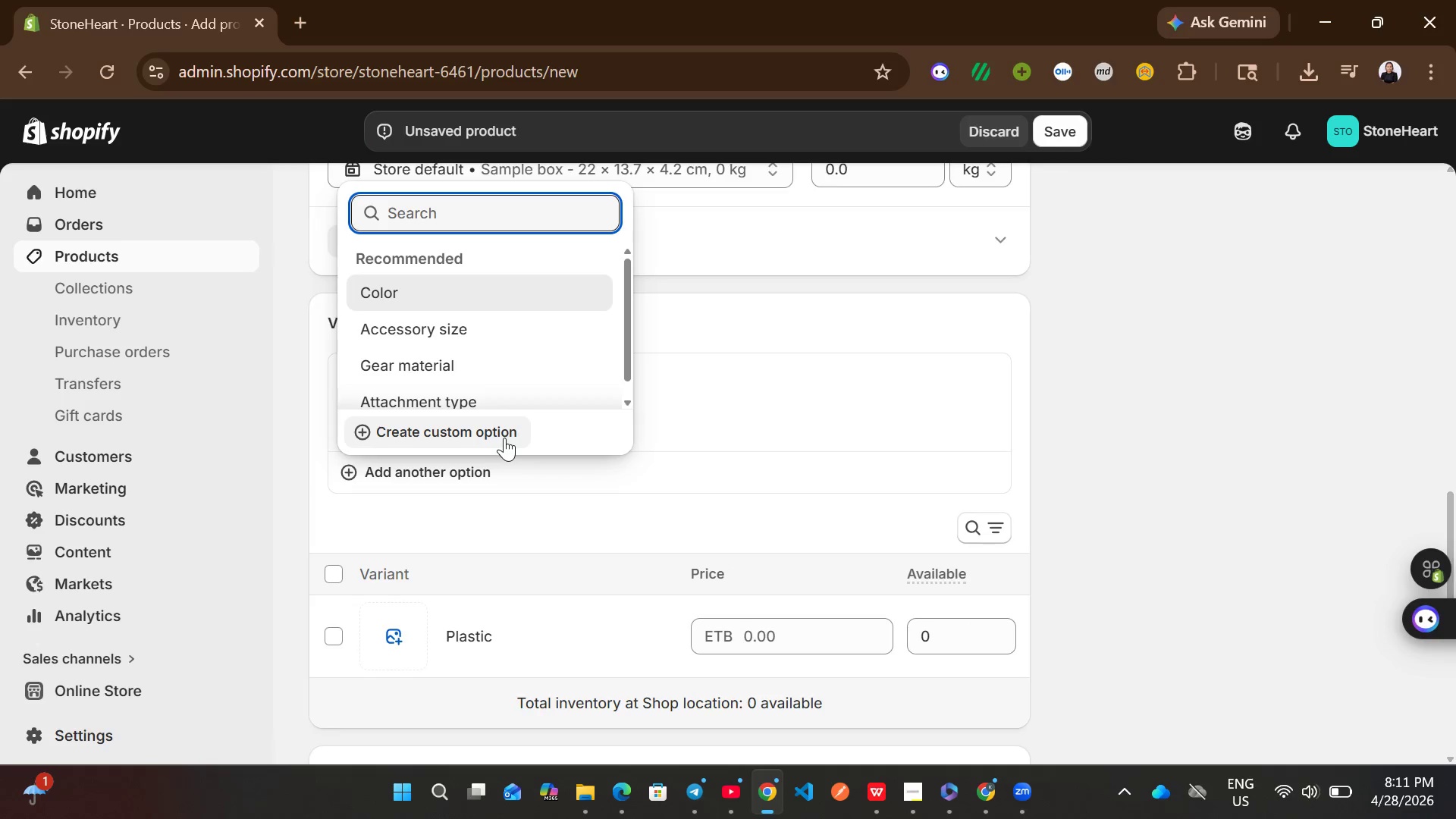 
left_click([504, 438])
 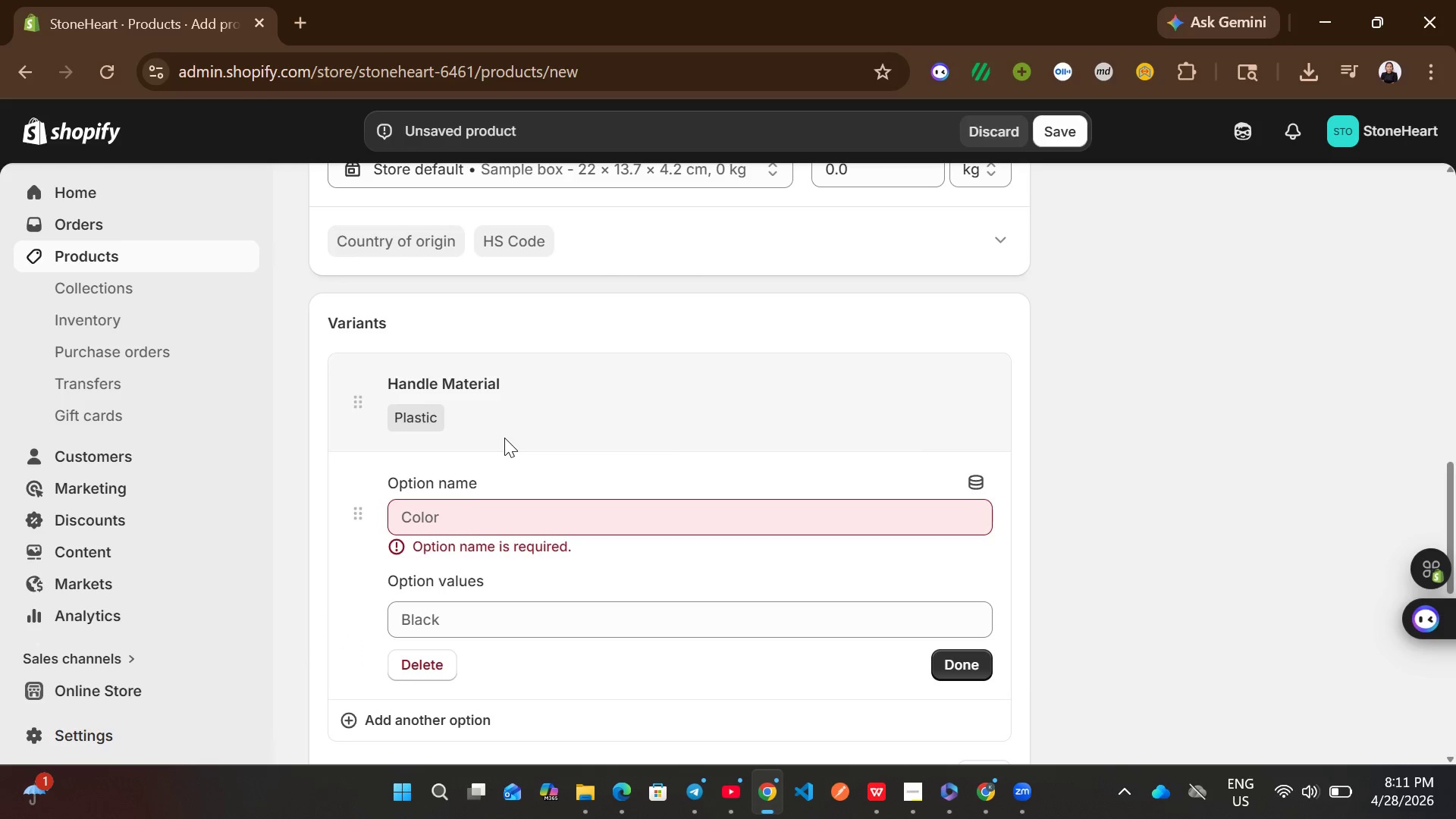 
left_click([594, 507])
 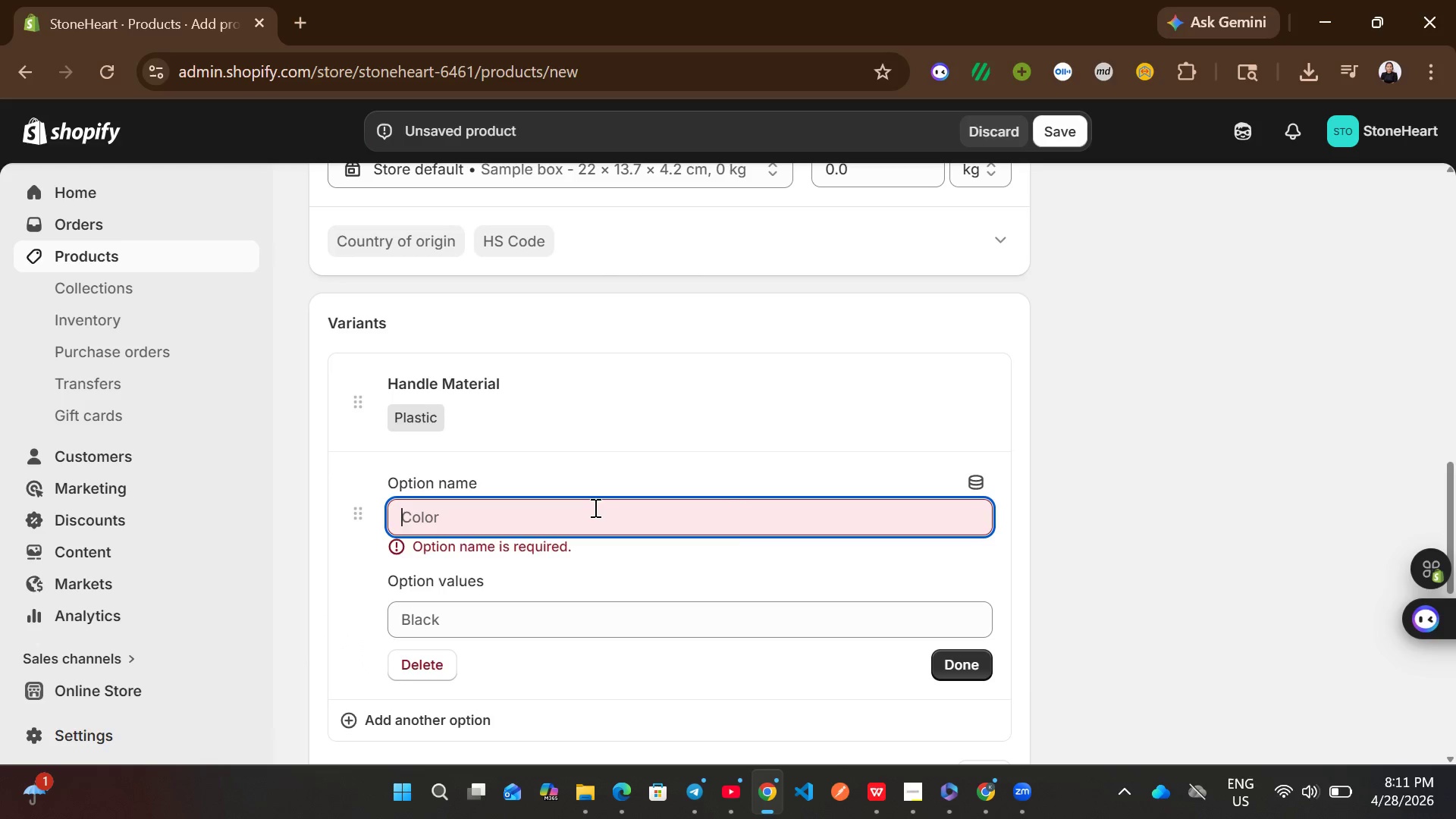 
type(Tool Size)
 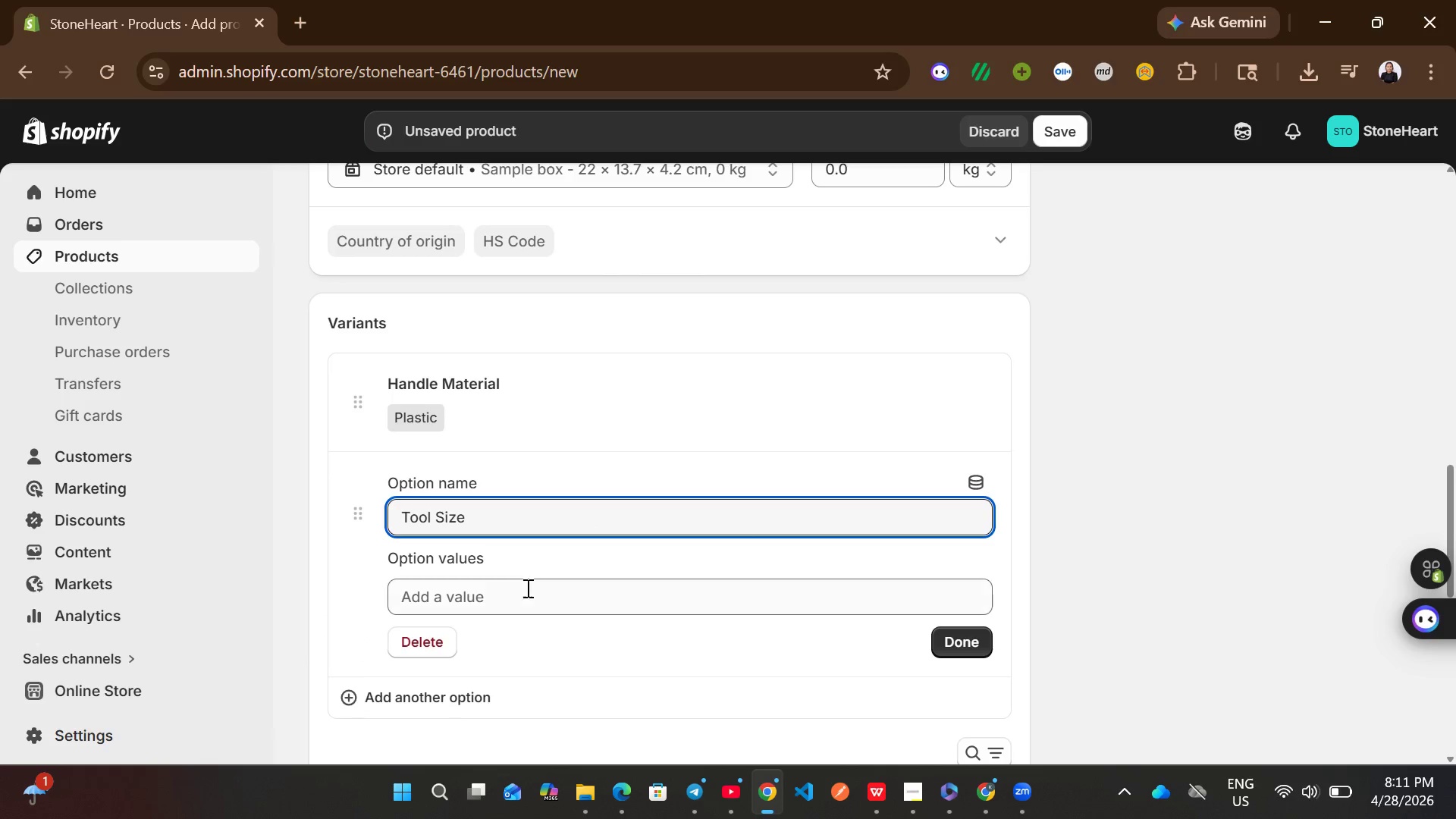 
left_click([519, 596])
 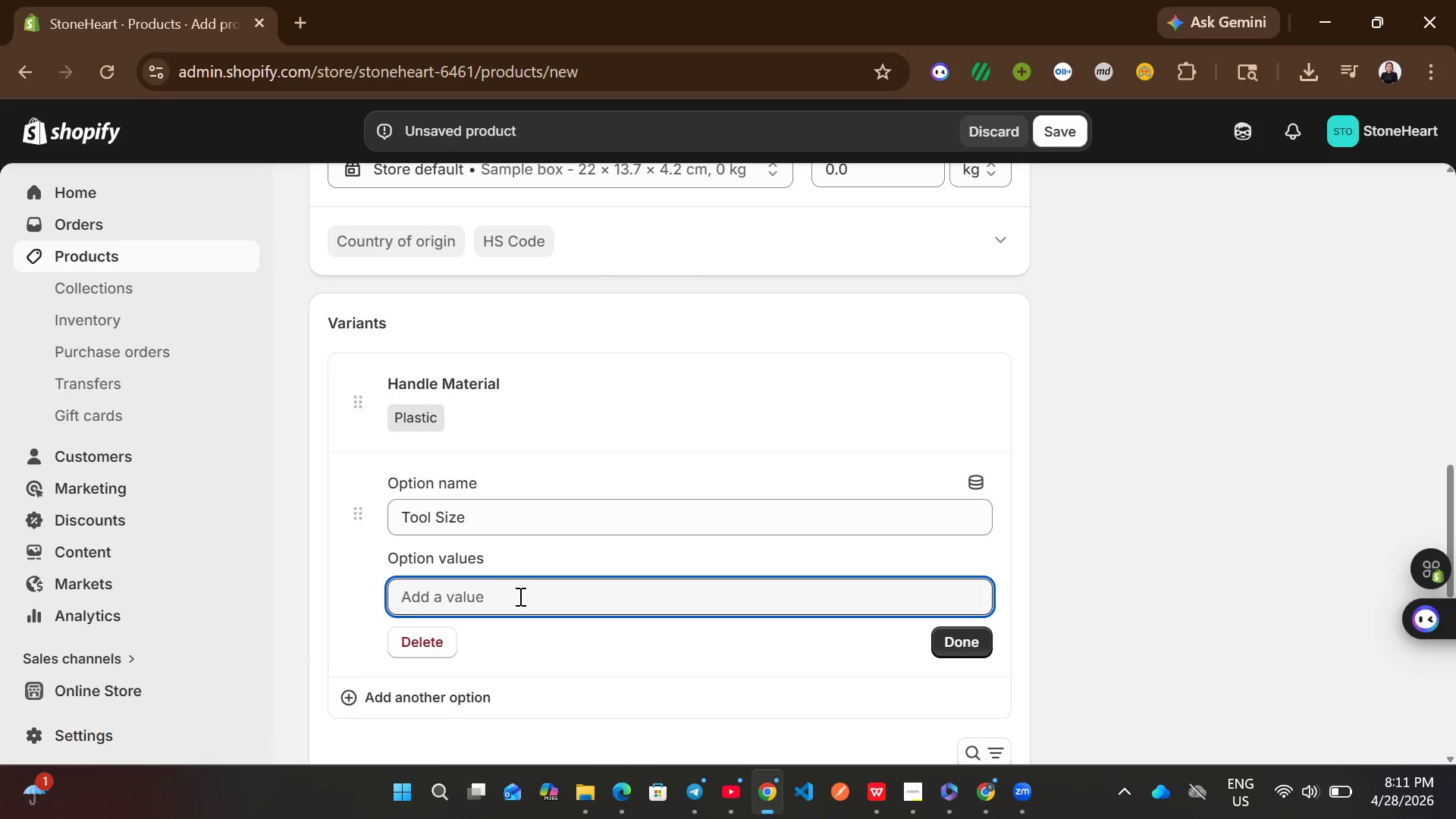 
type(S)
key(Backspace)
type(standard)
 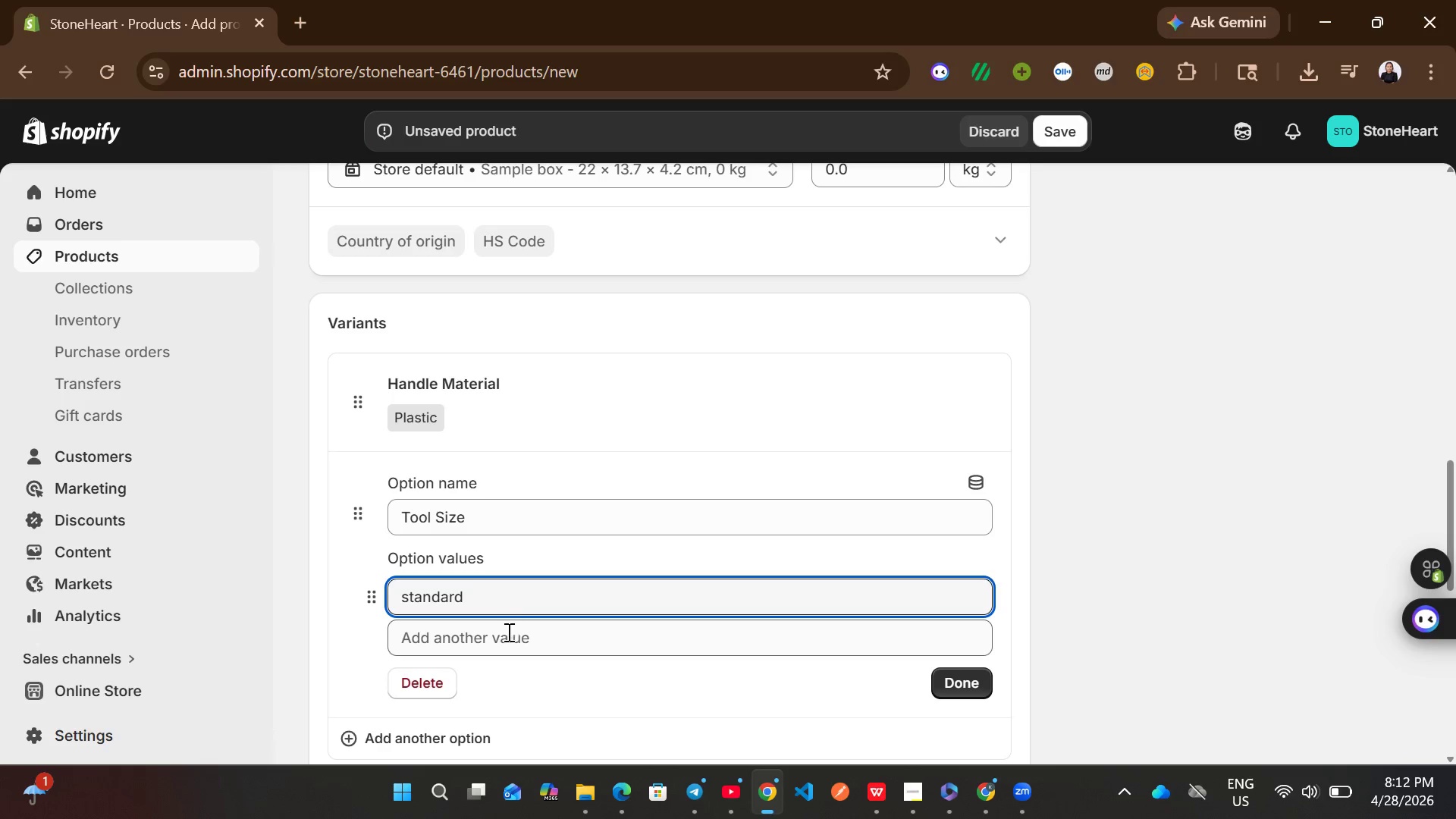 
left_click([507, 632])
 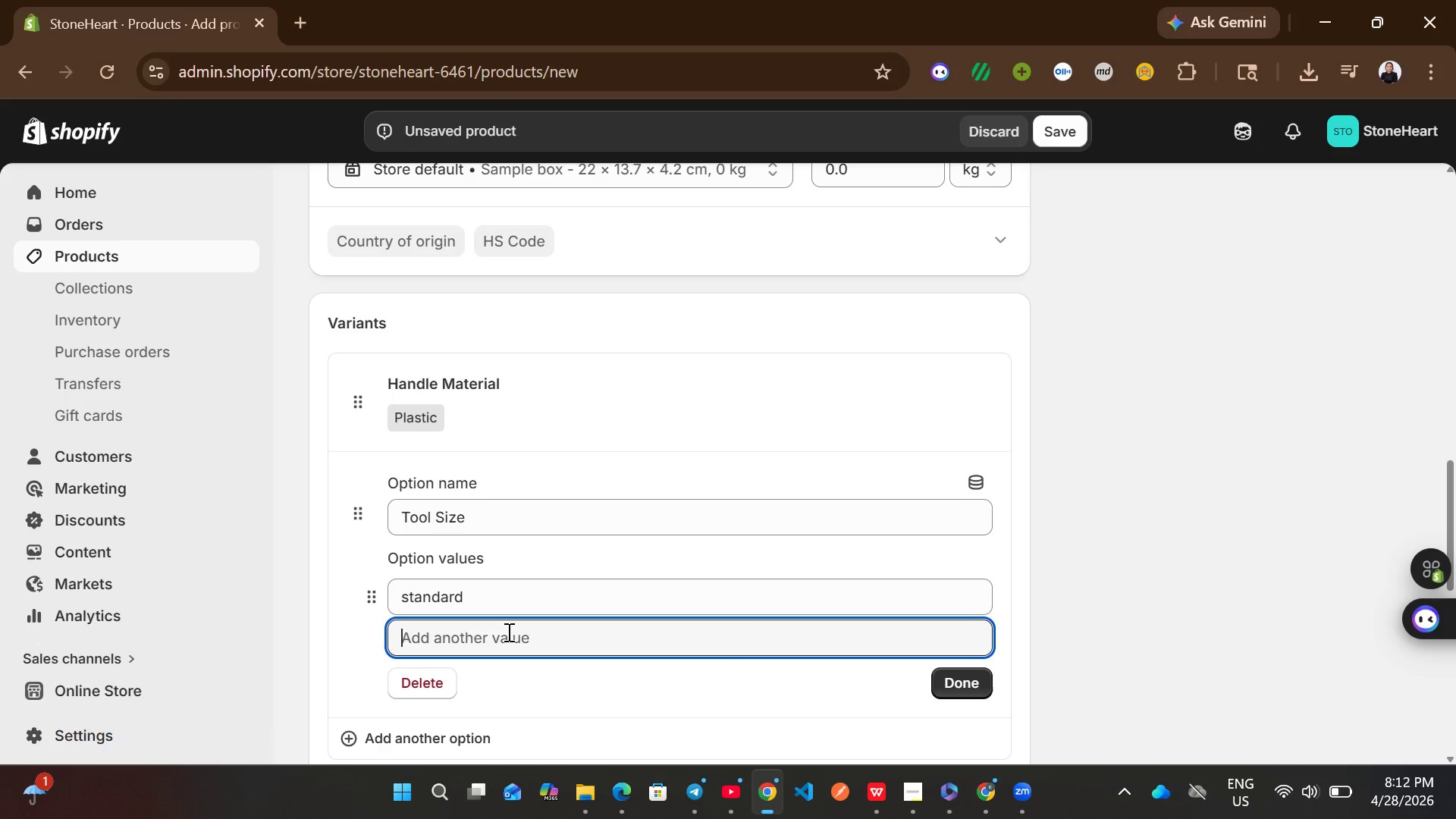 
type(large)
 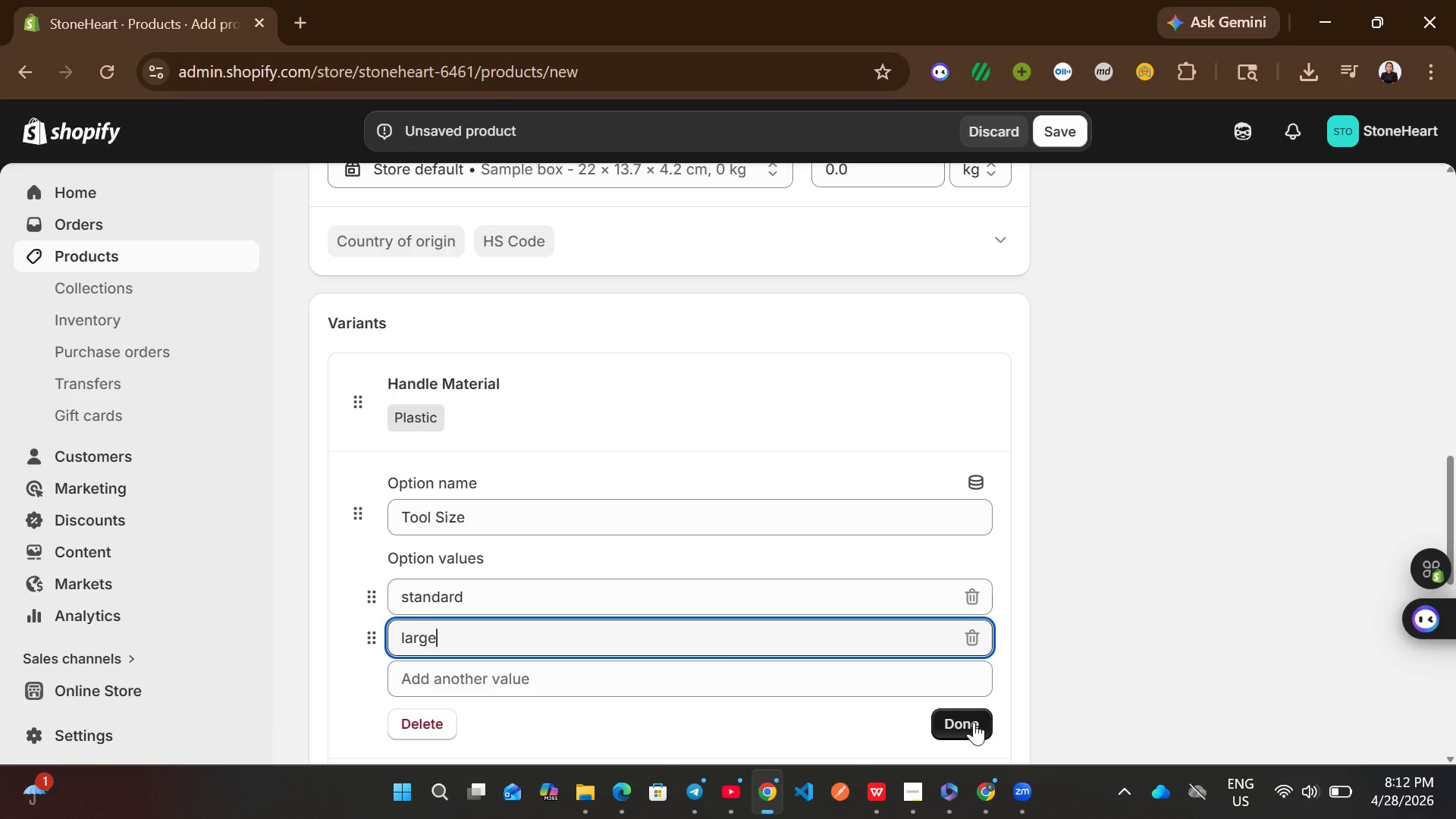 
left_click([953, 722])
 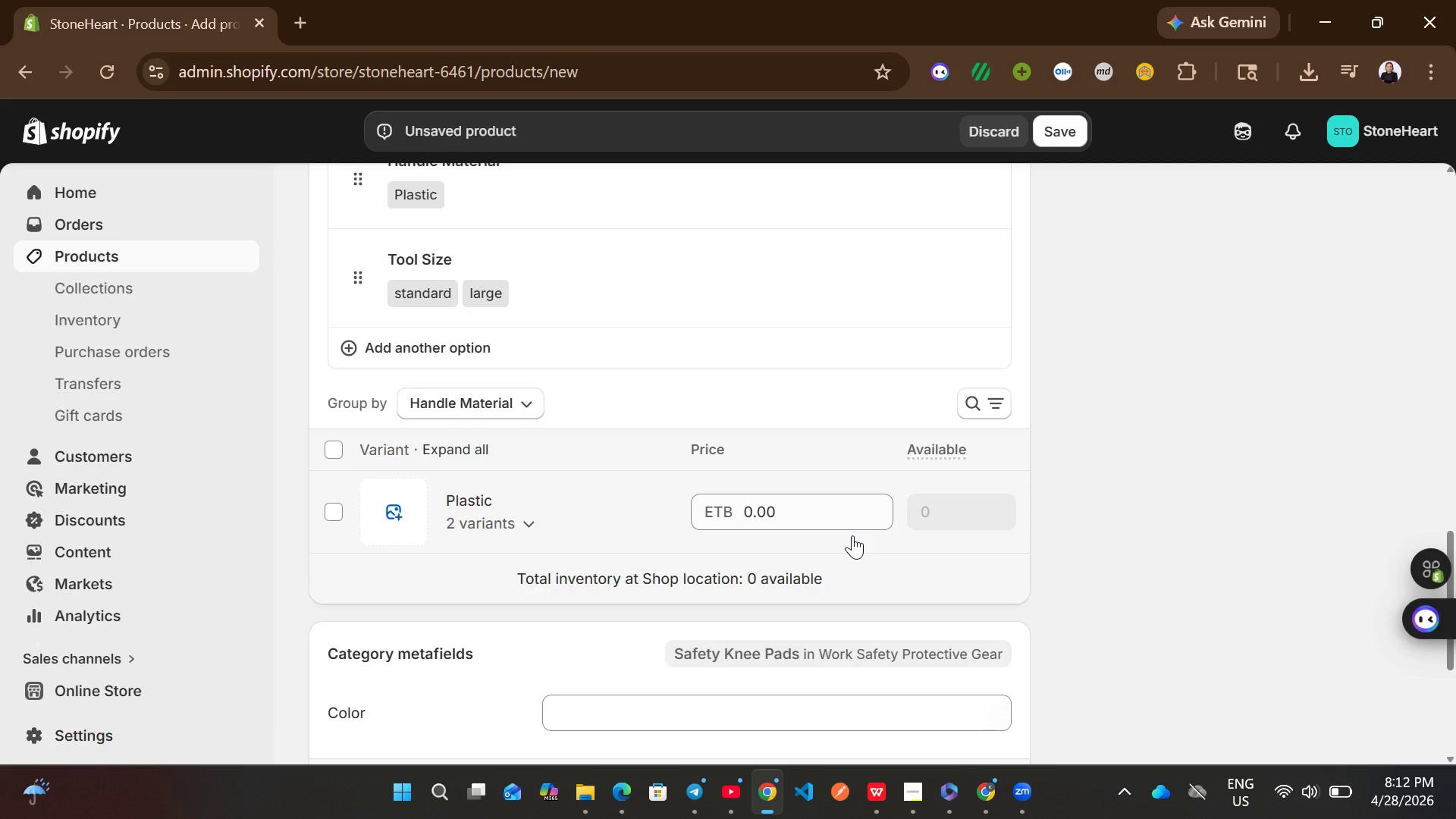 
left_click([538, 526])
 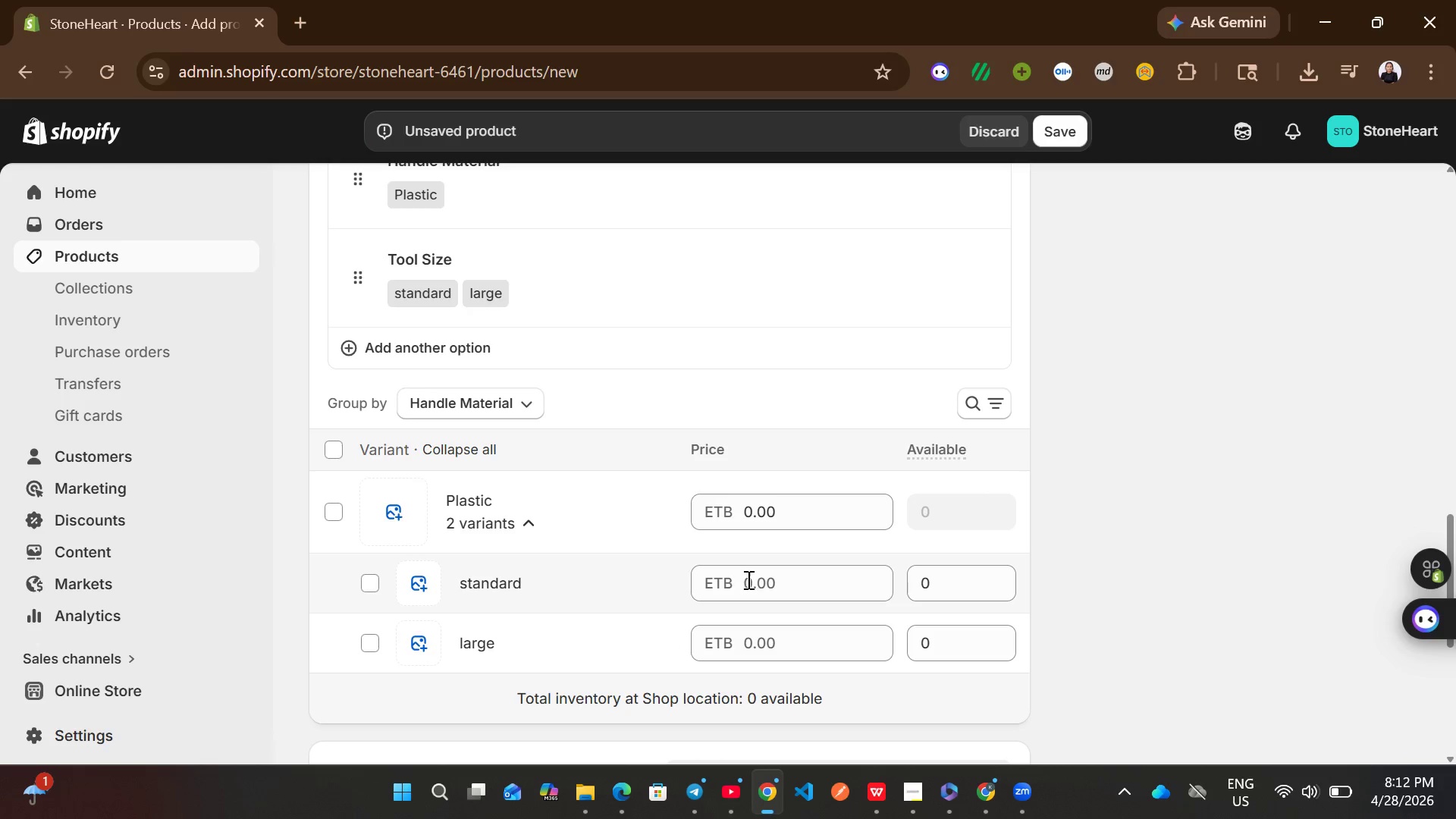 
left_click([748, 579])
 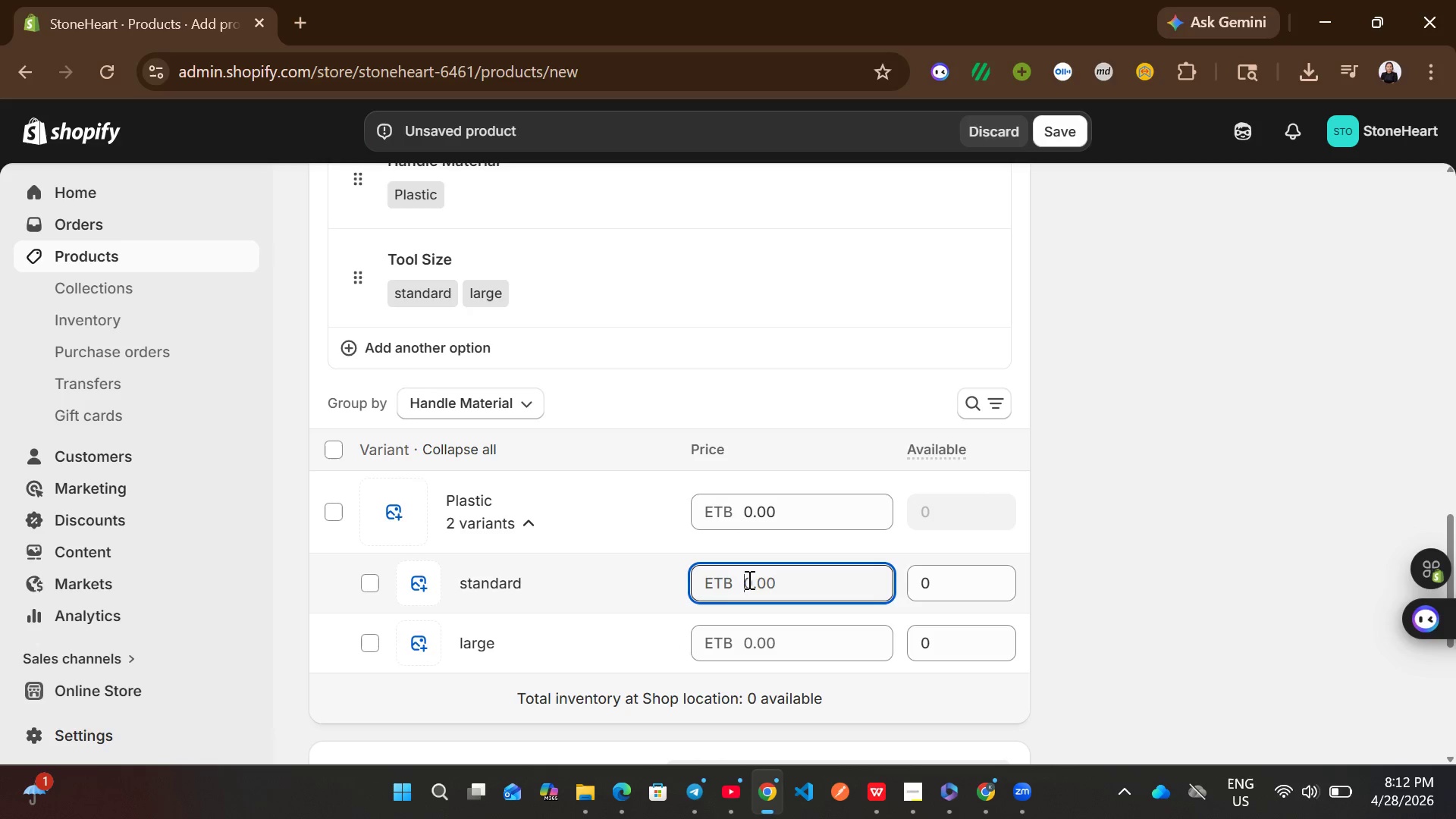 
type(28)
 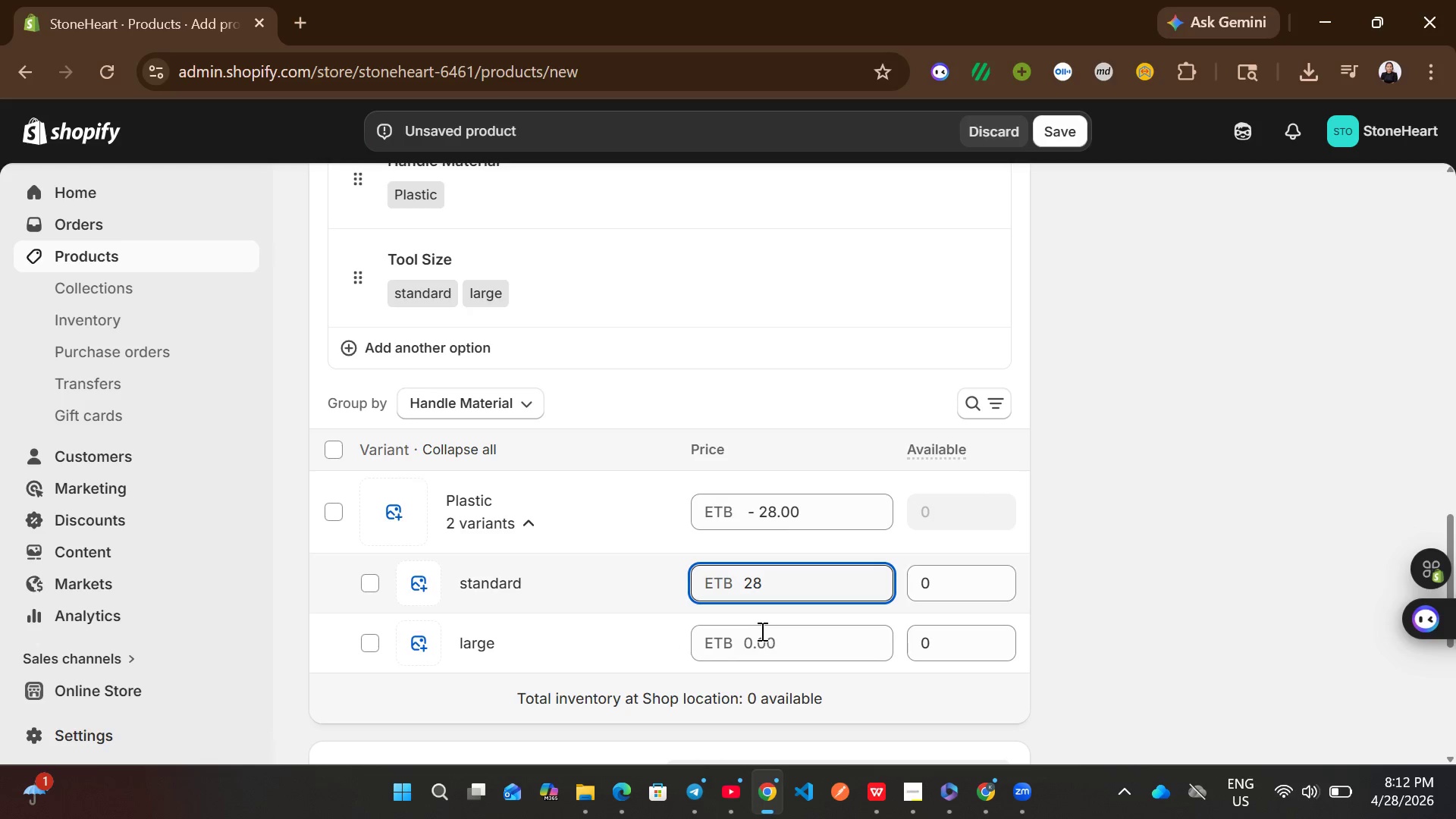 
left_click([761, 631])
 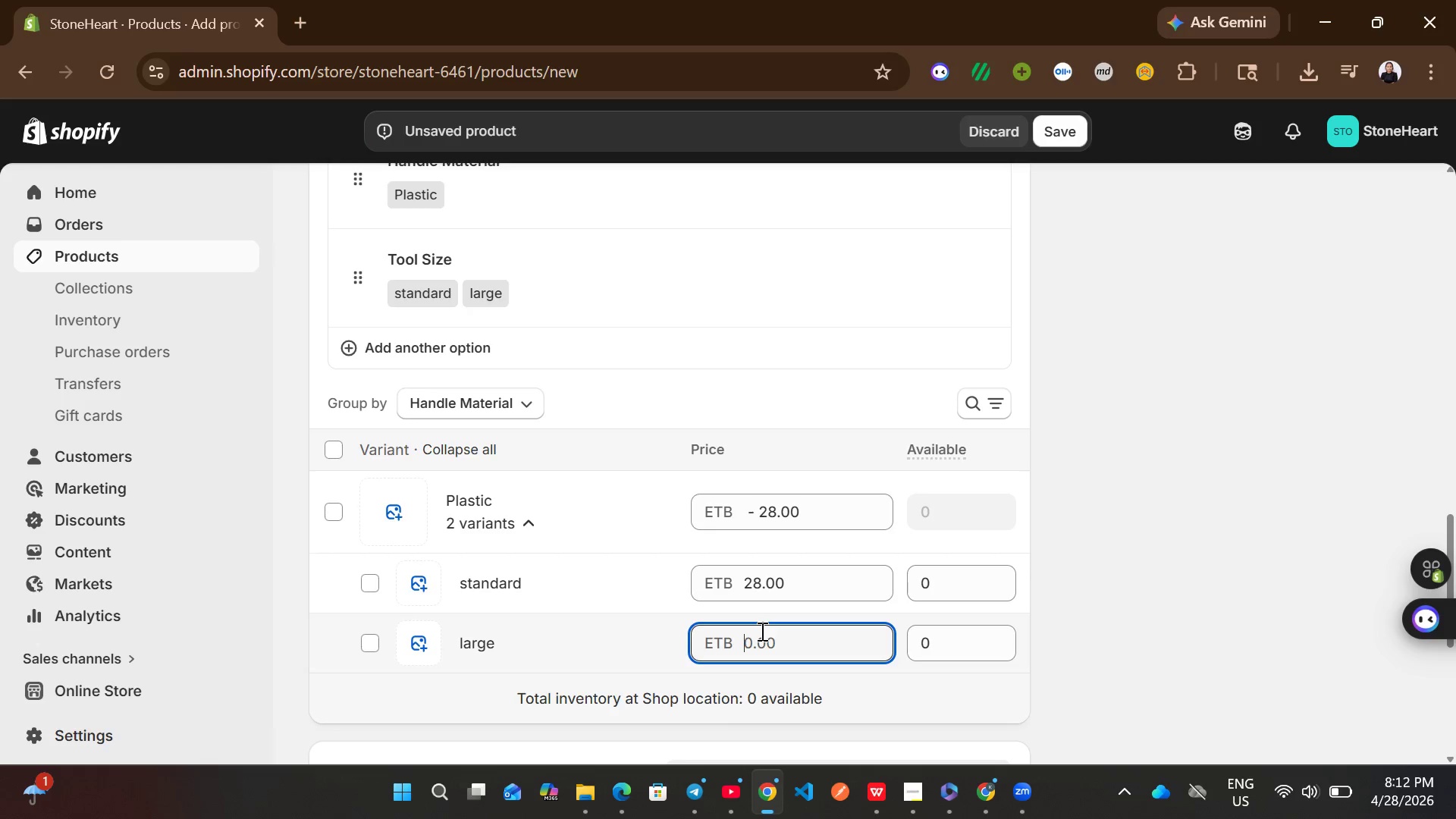 
type(33)
 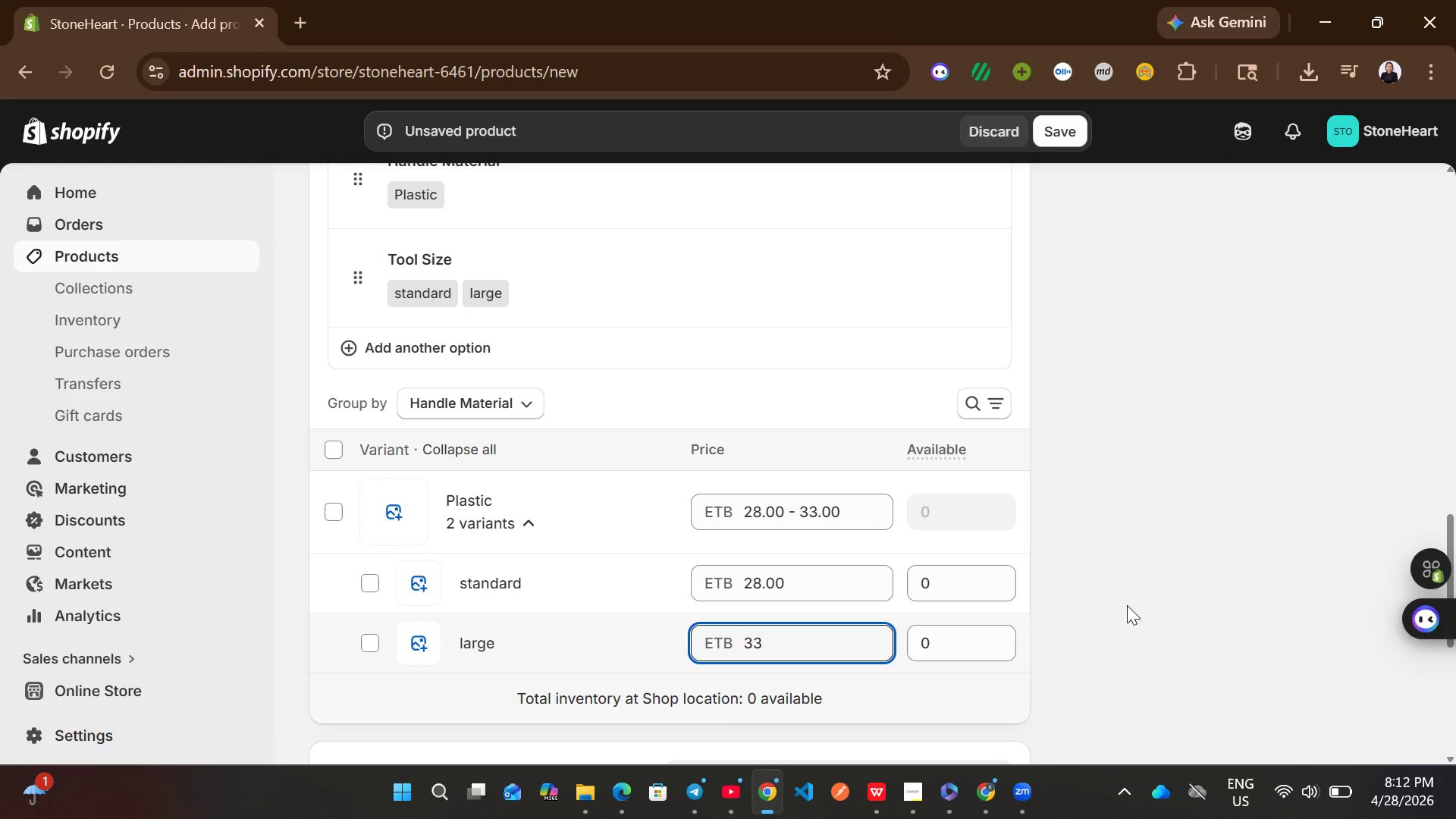 
left_click([1133, 605])
 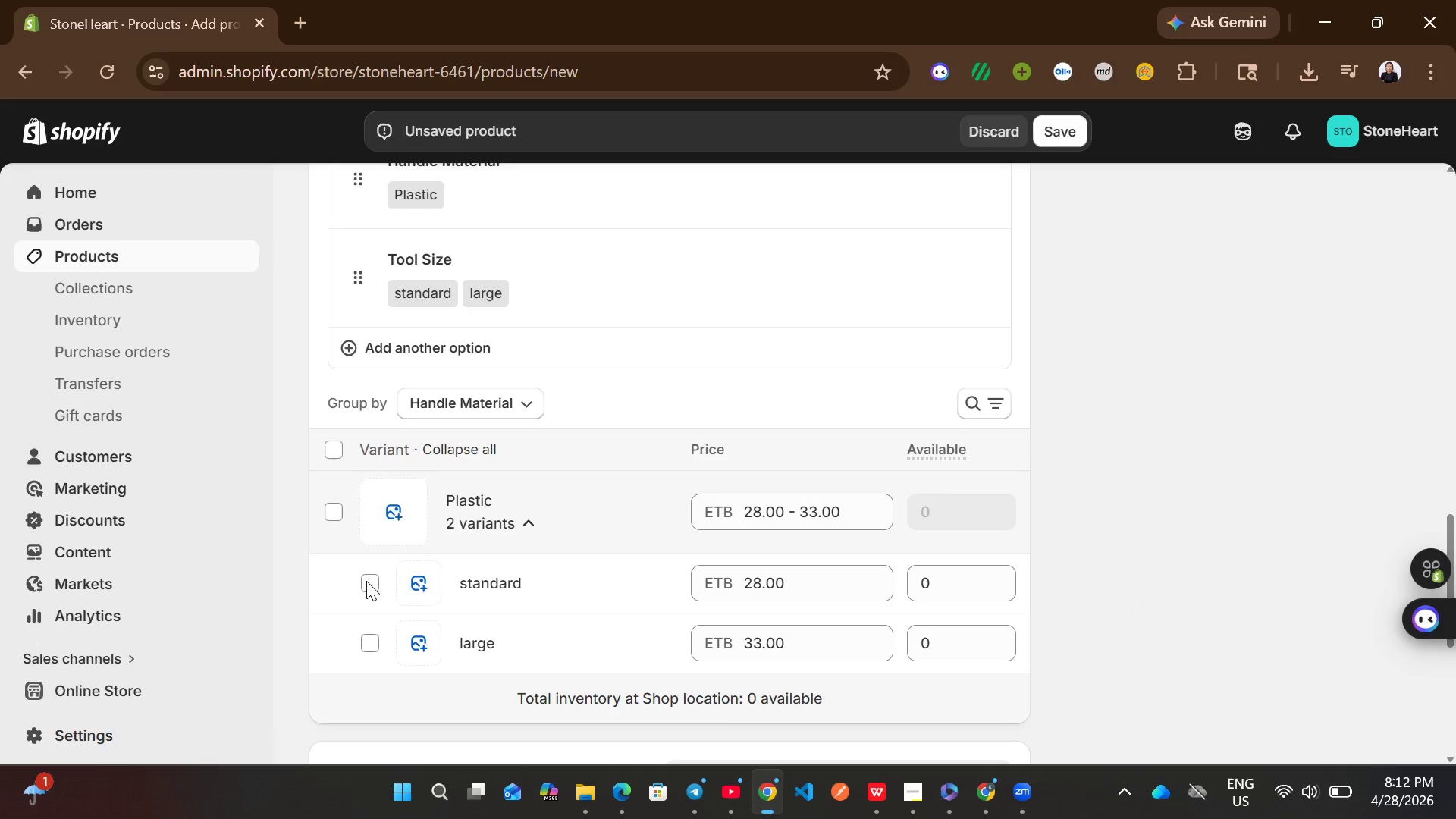 
left_click([366, 582])
 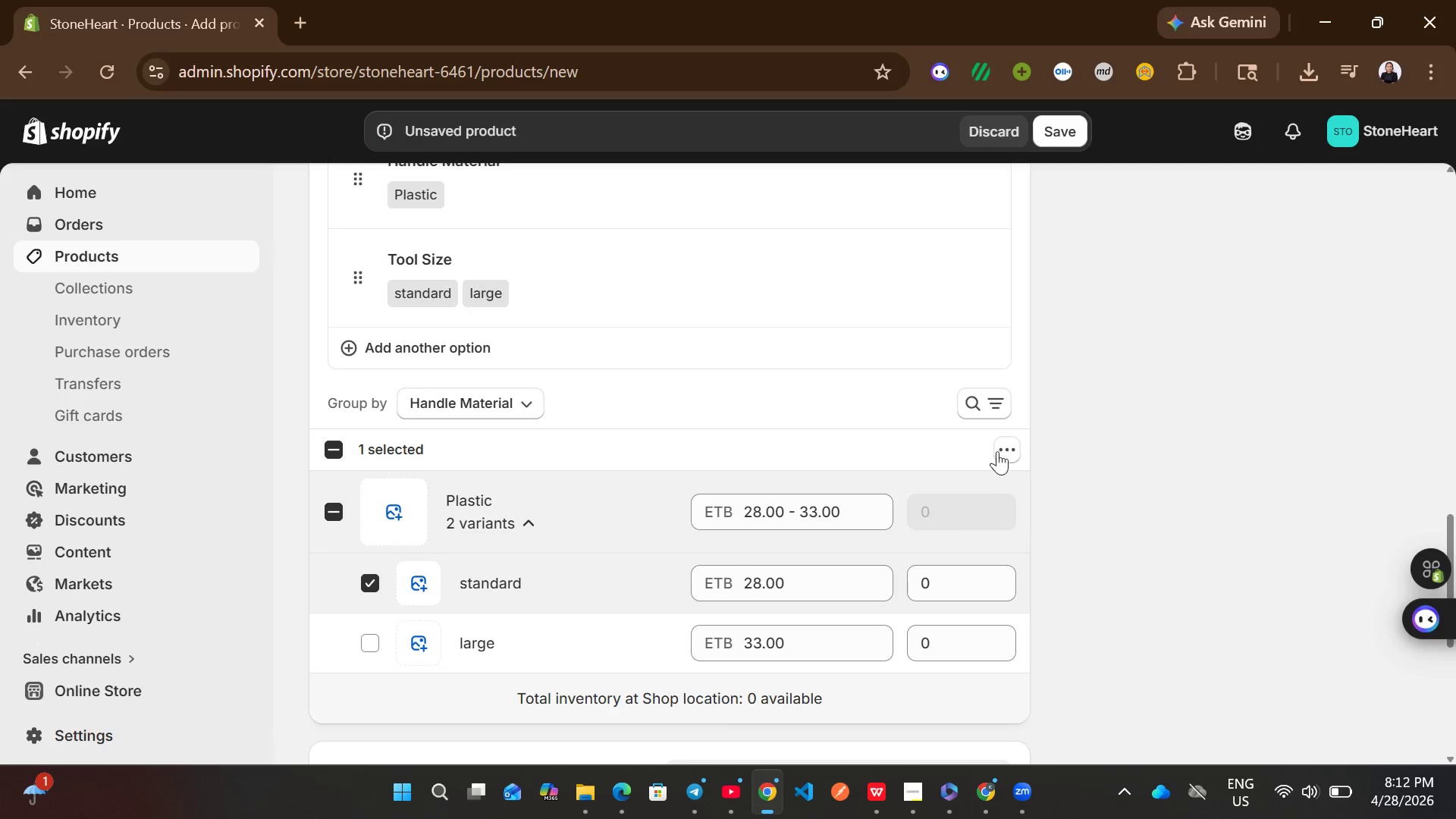 
left_click([1003, 448])
 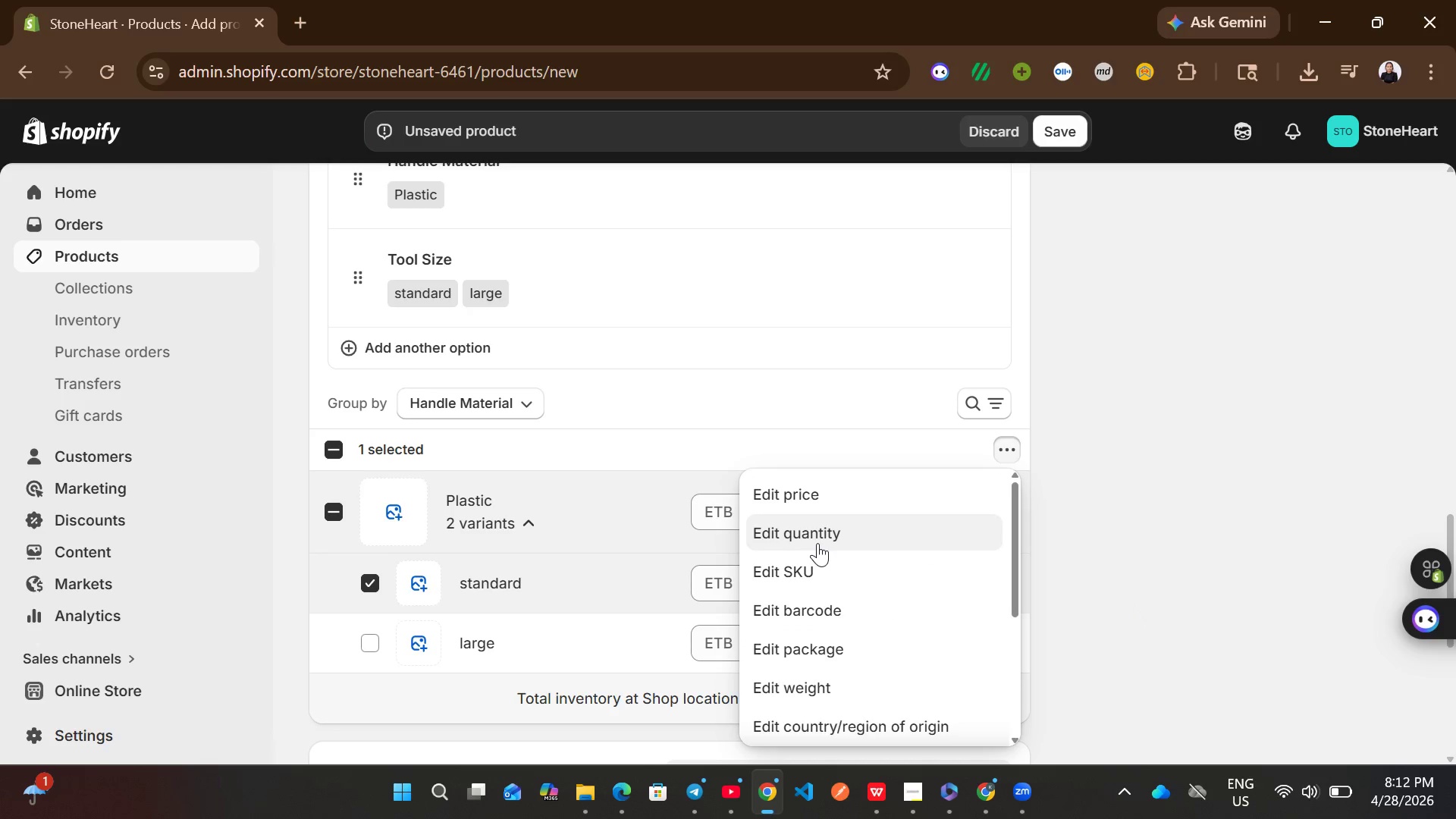 
left_click([808, 558])
 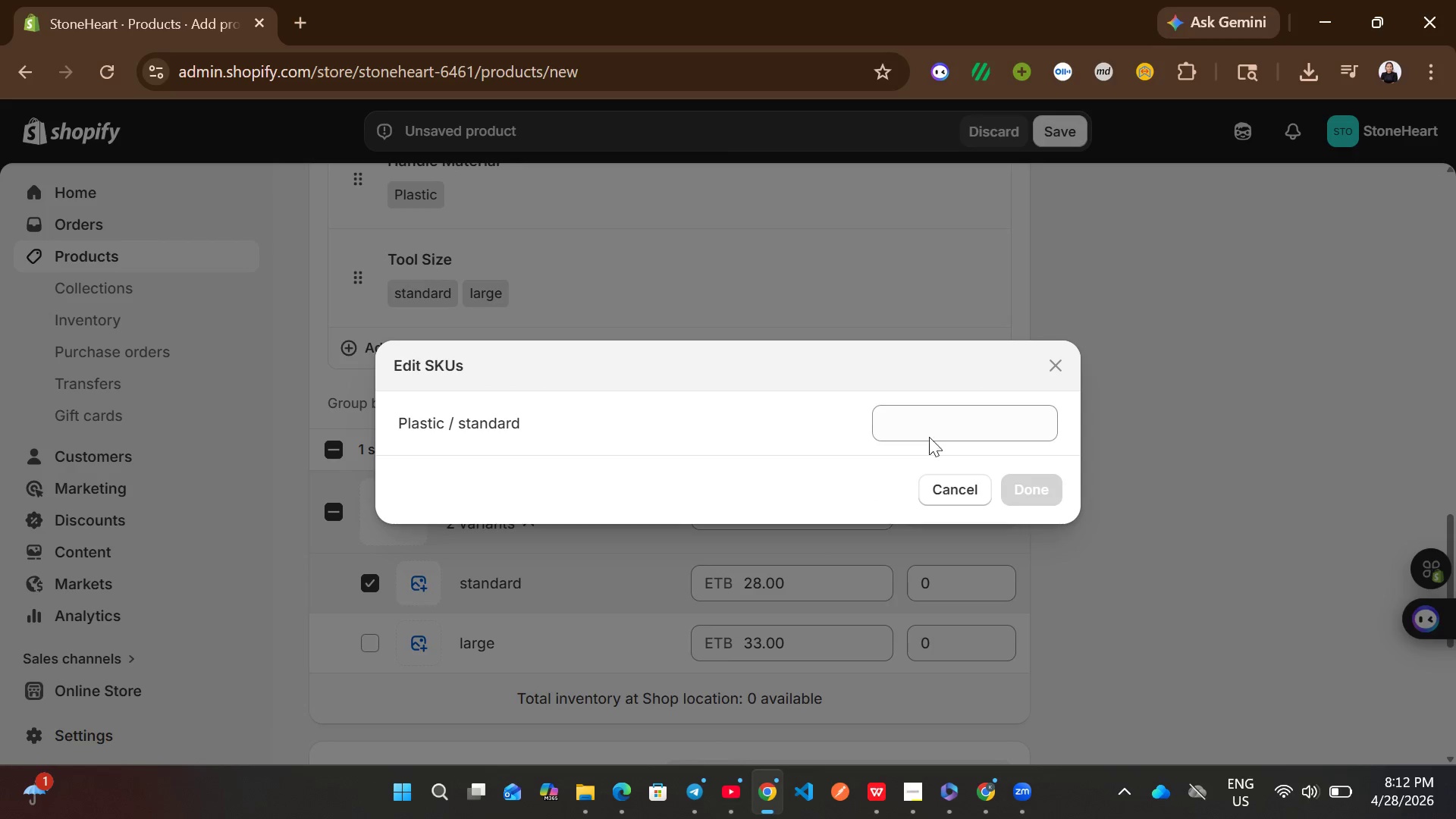 
left_click([938, 426])
 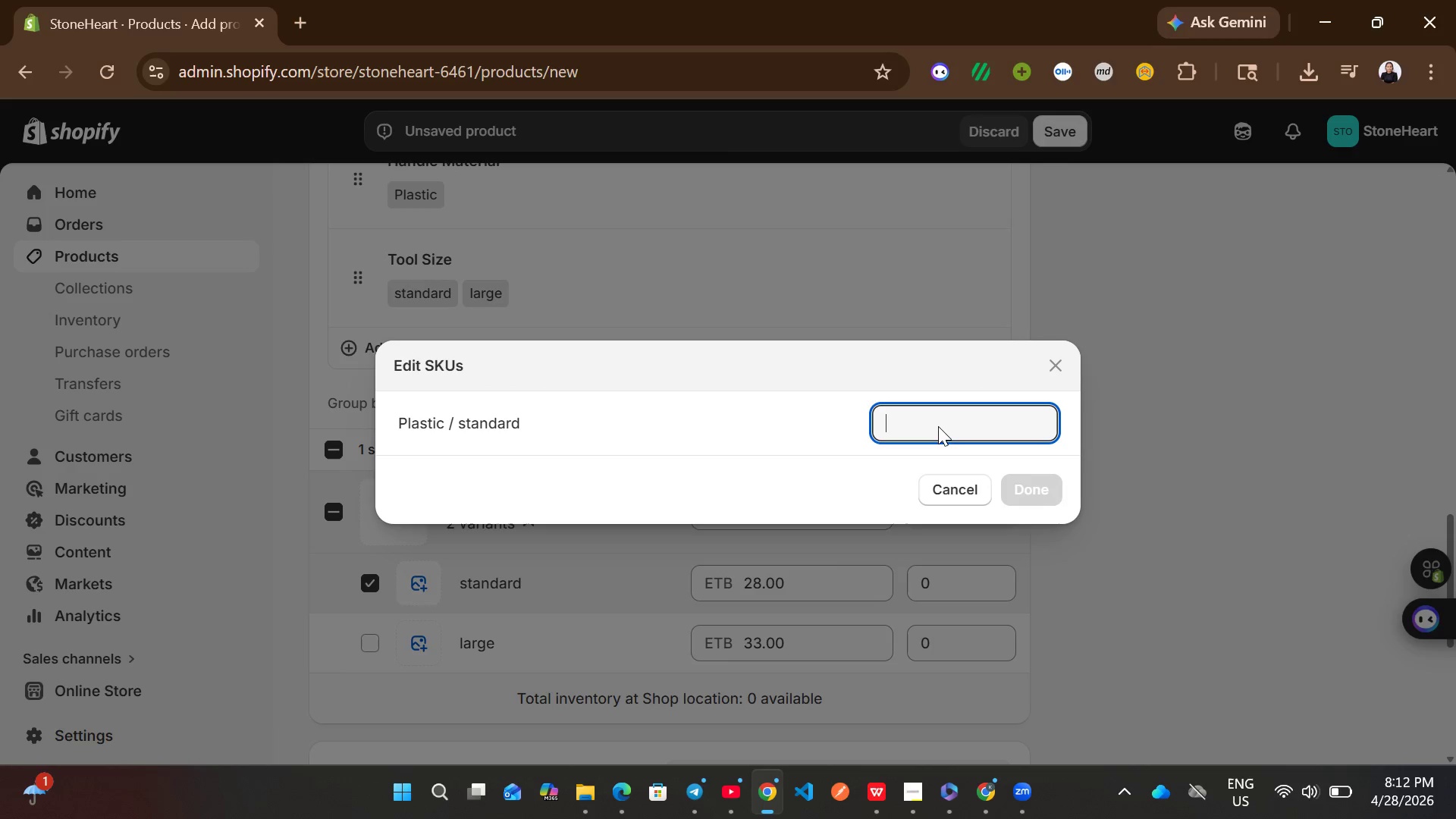 
key(Control+V)
 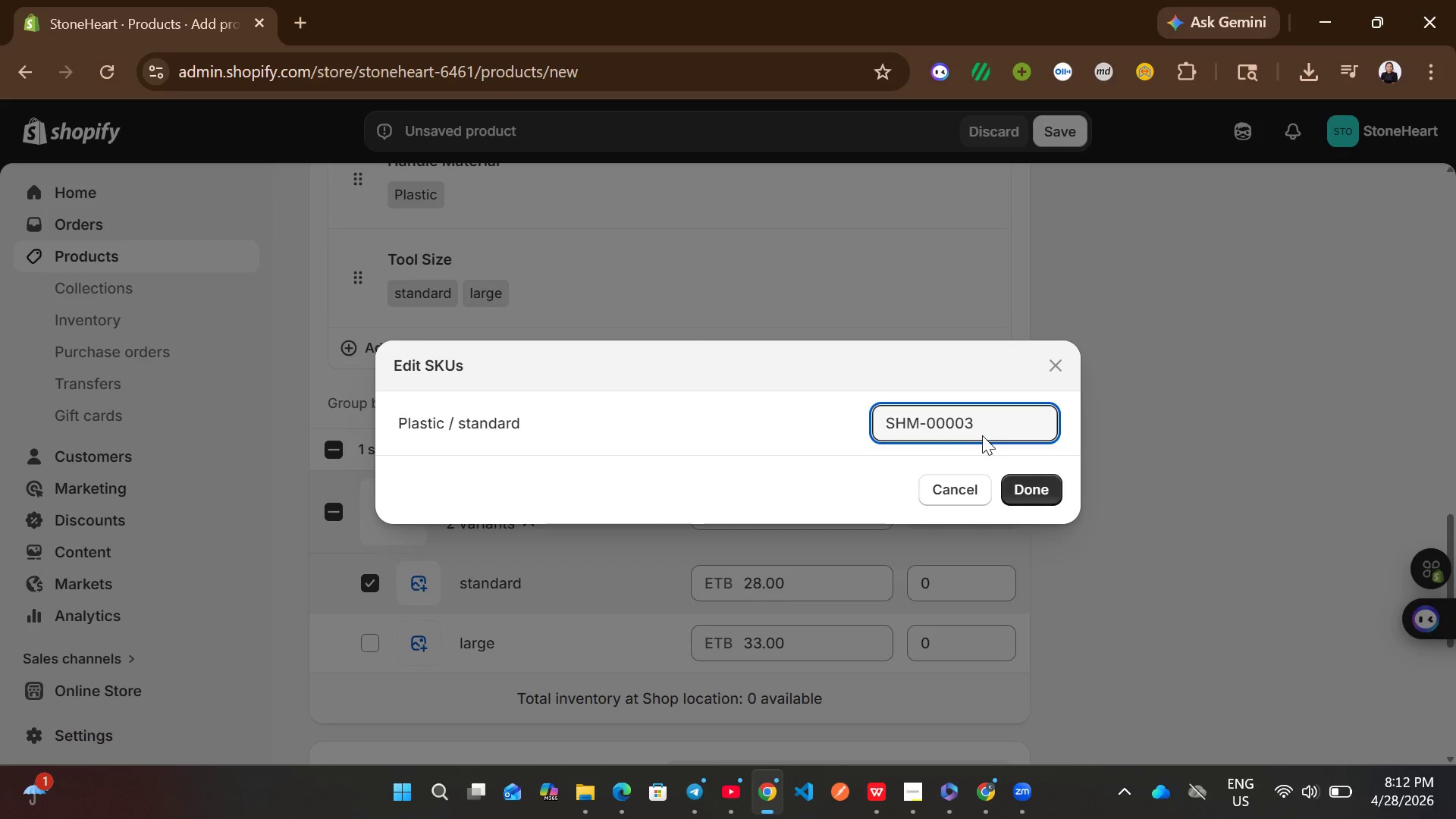 
key(Backspace)
 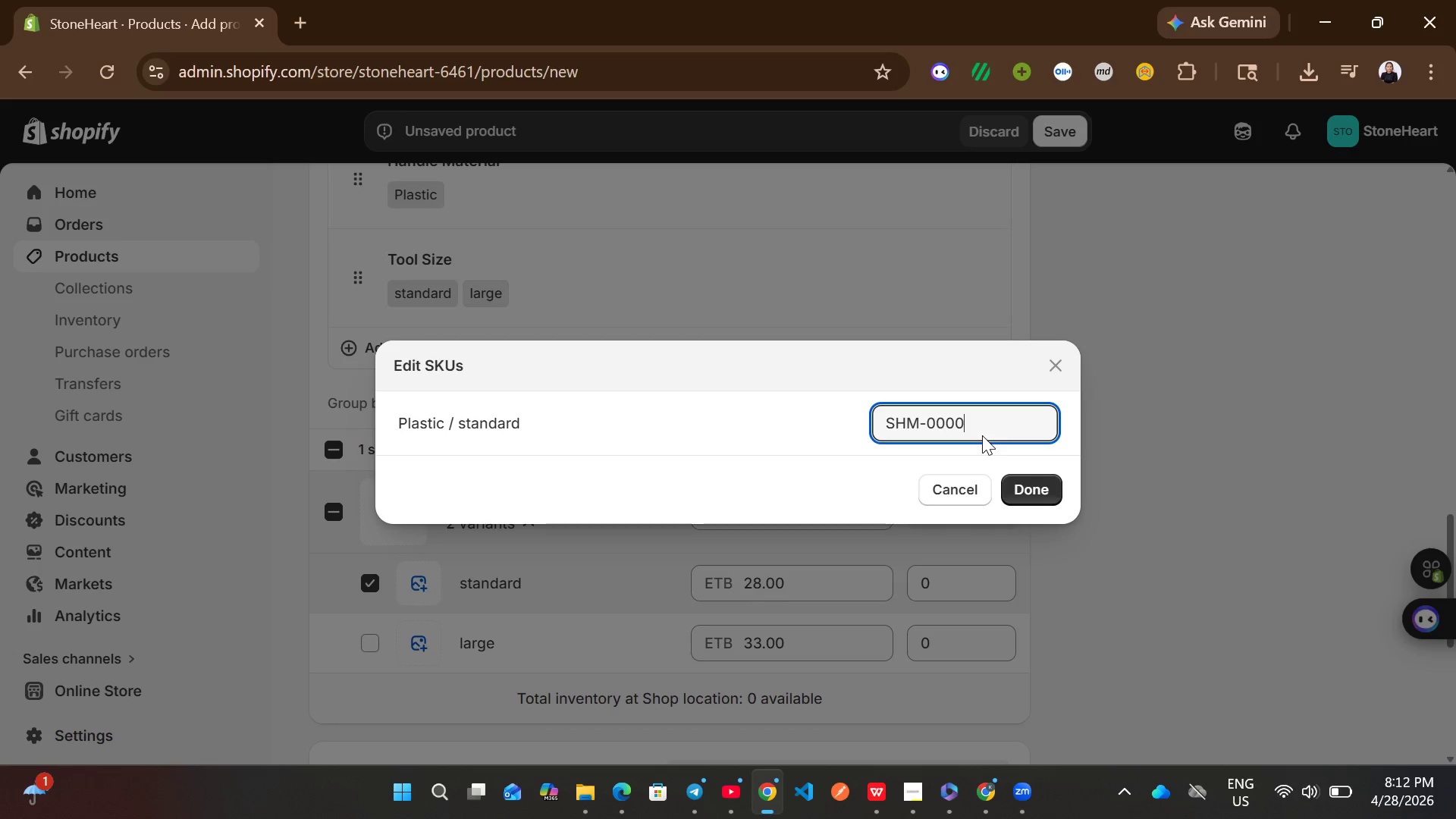 
key(7)
 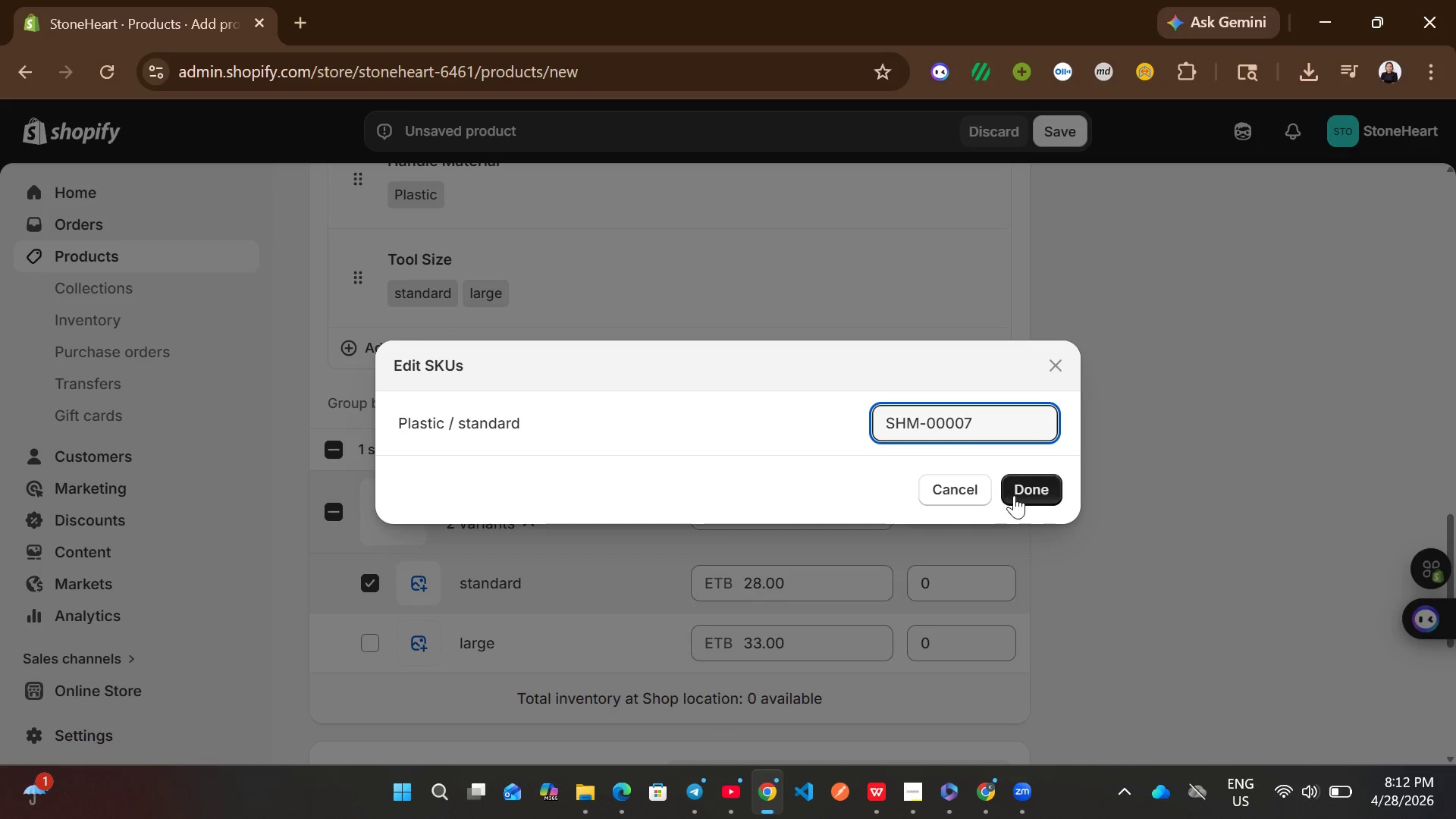 
left_click([1014, 495])
 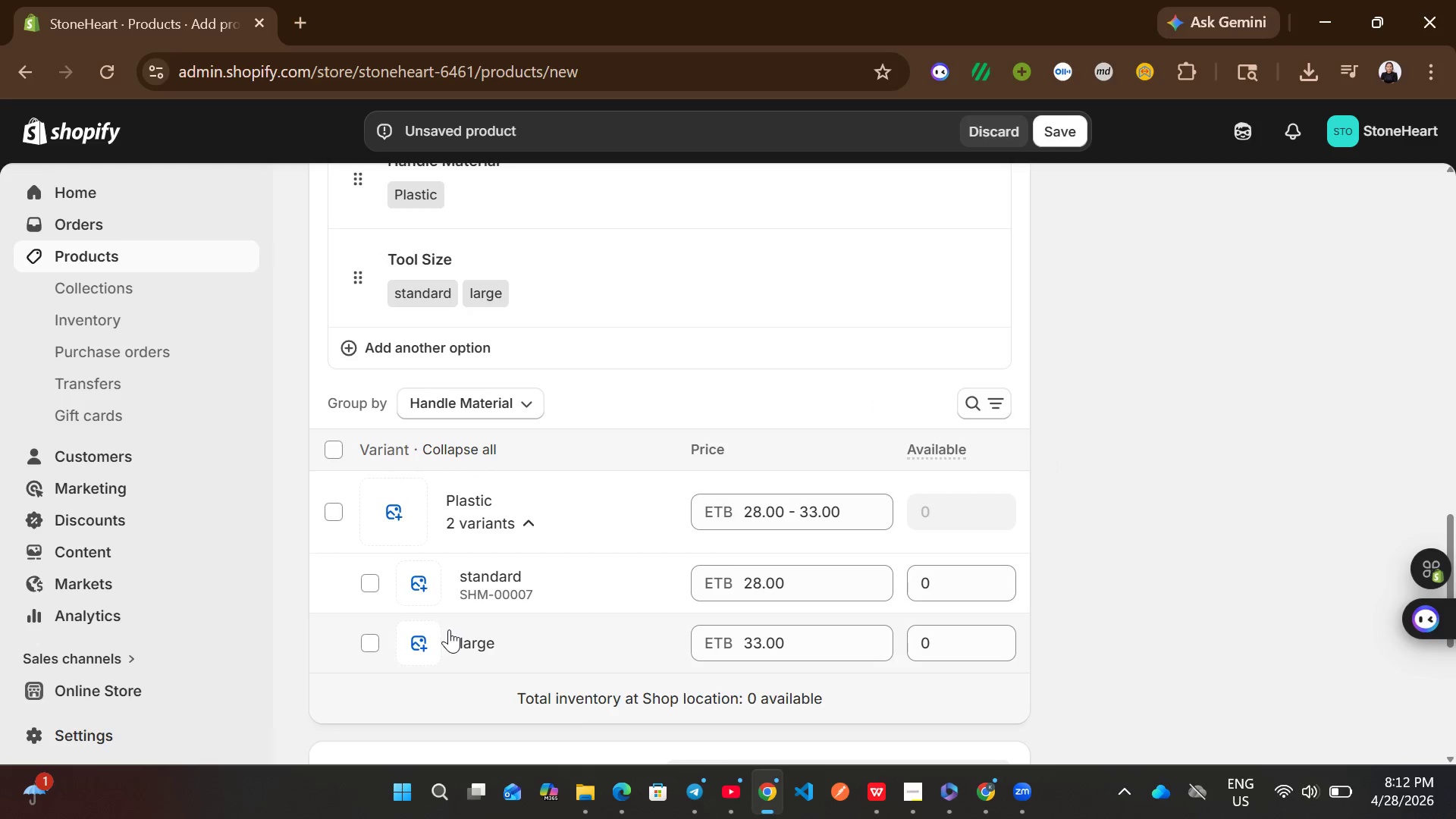 
left_click([384, 645])
 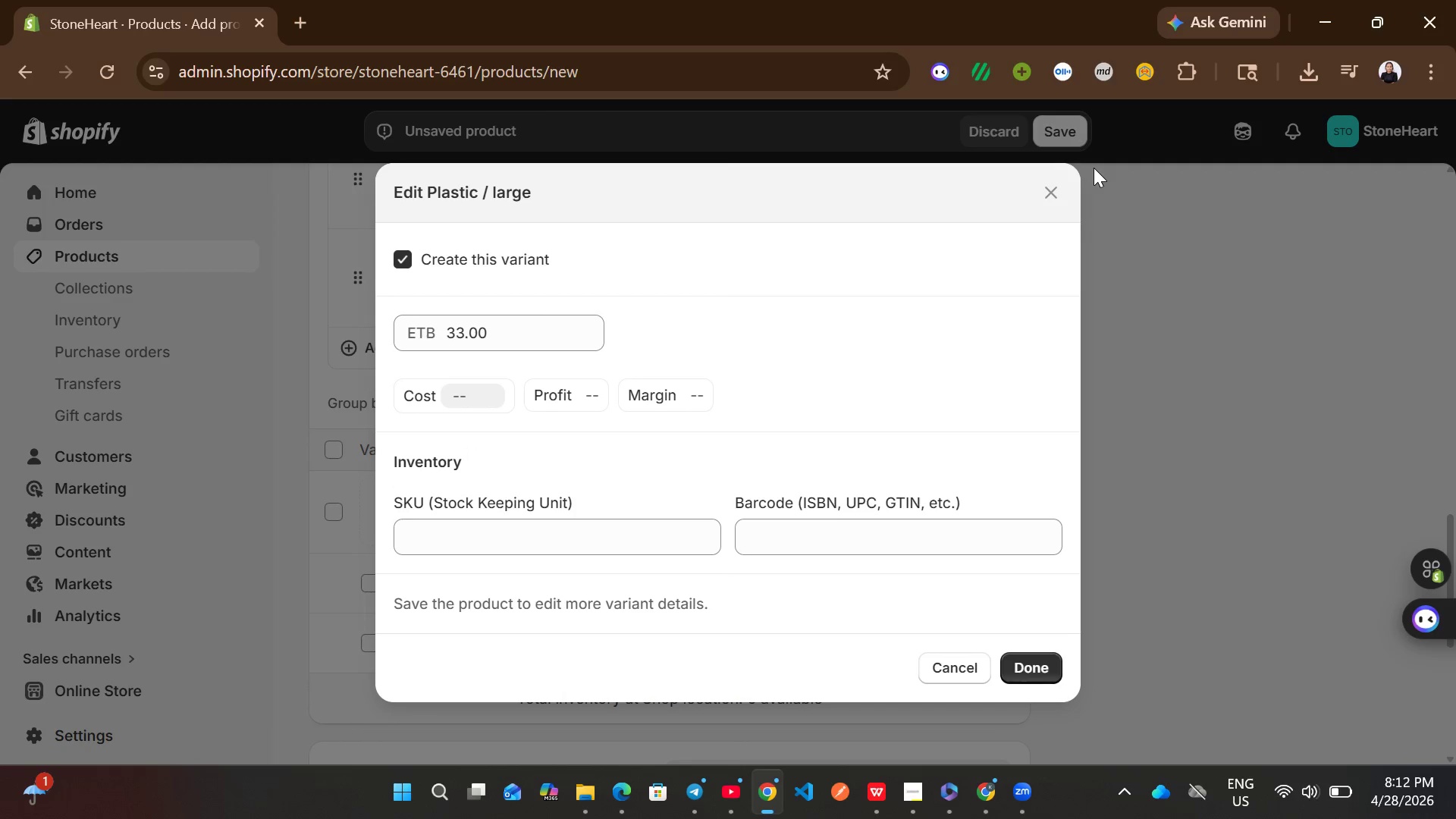 
left_click([1050, 189])
 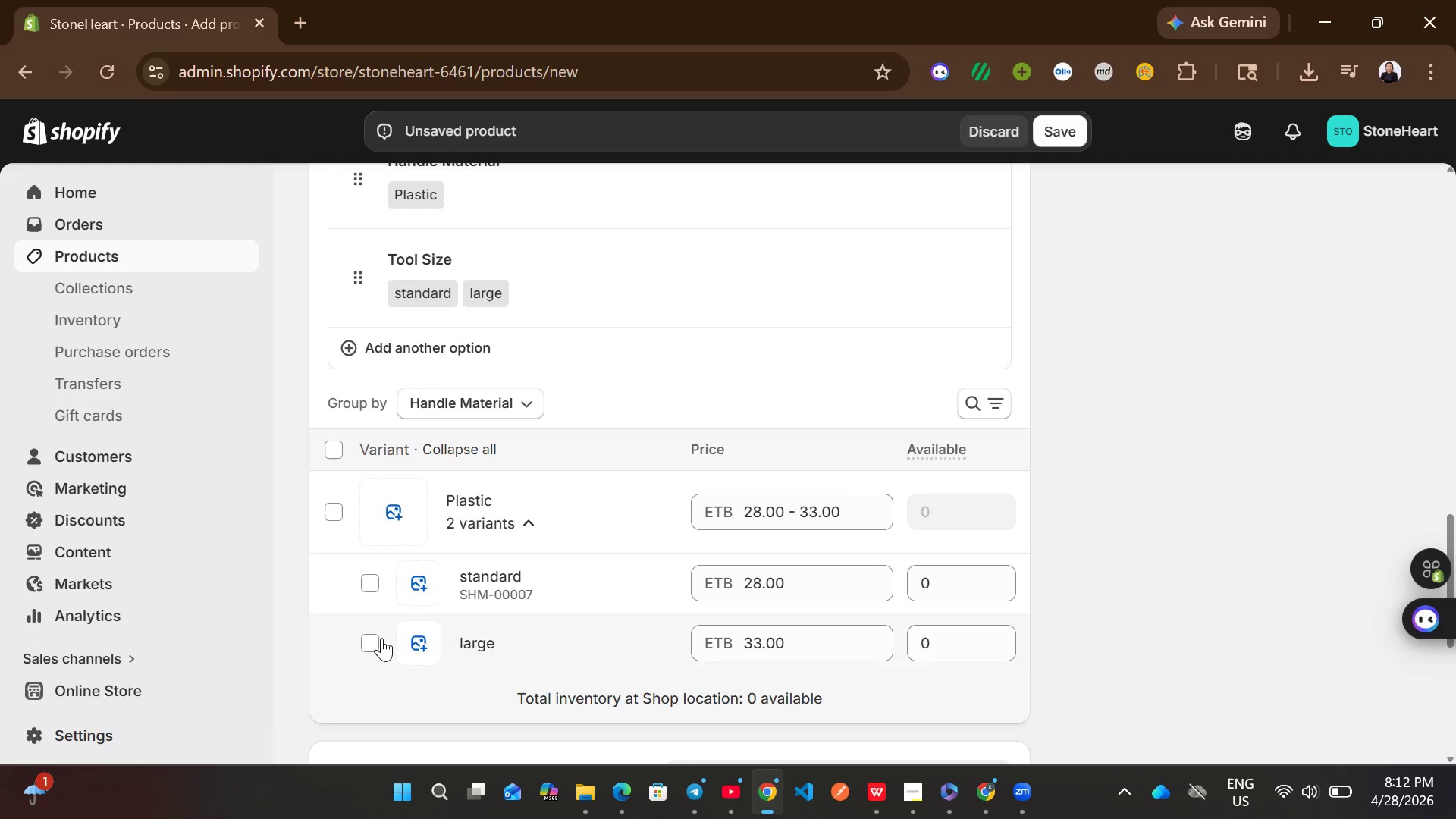 
left_click([381, 638])
 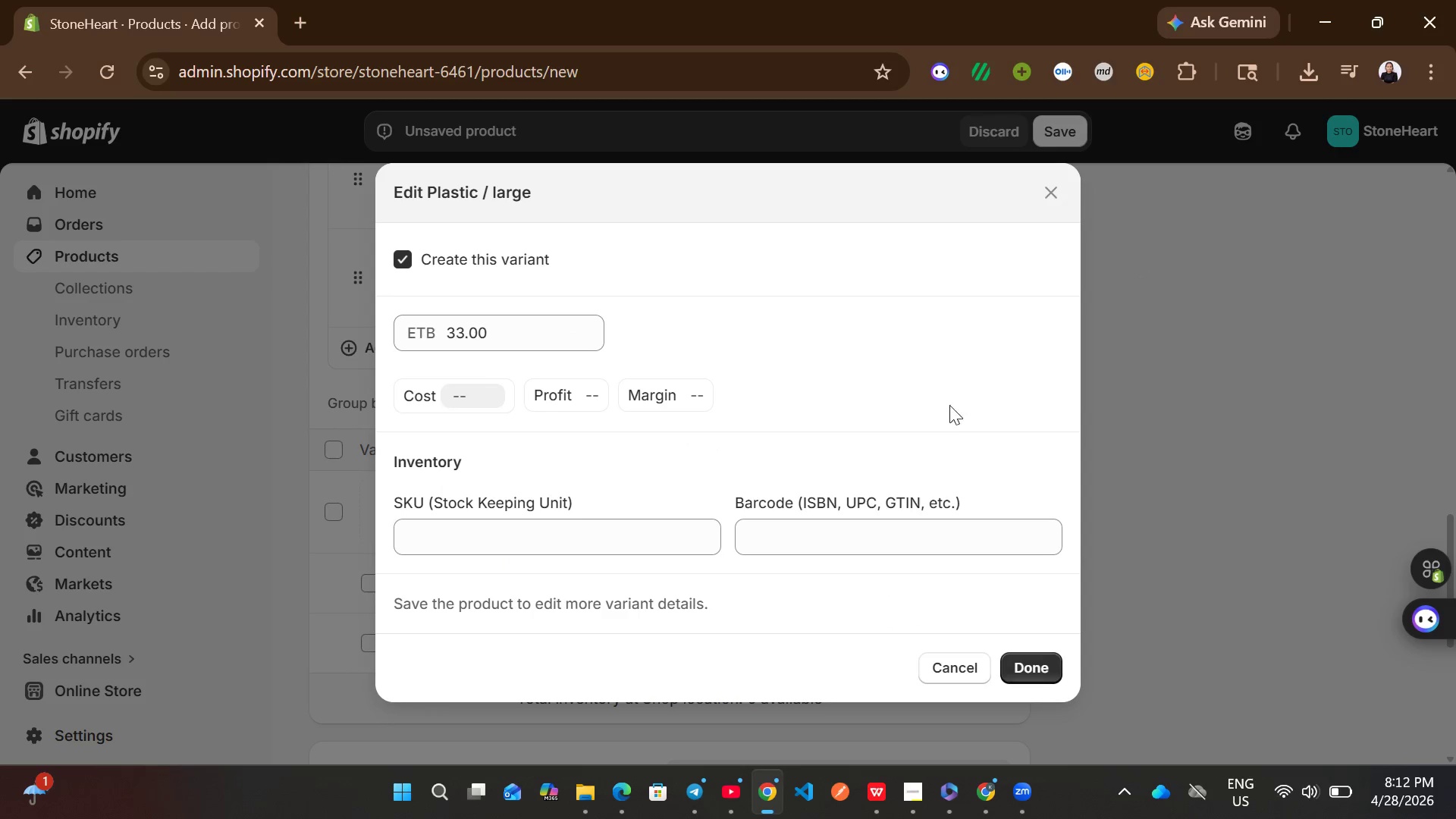 
left_click([594, 548])
 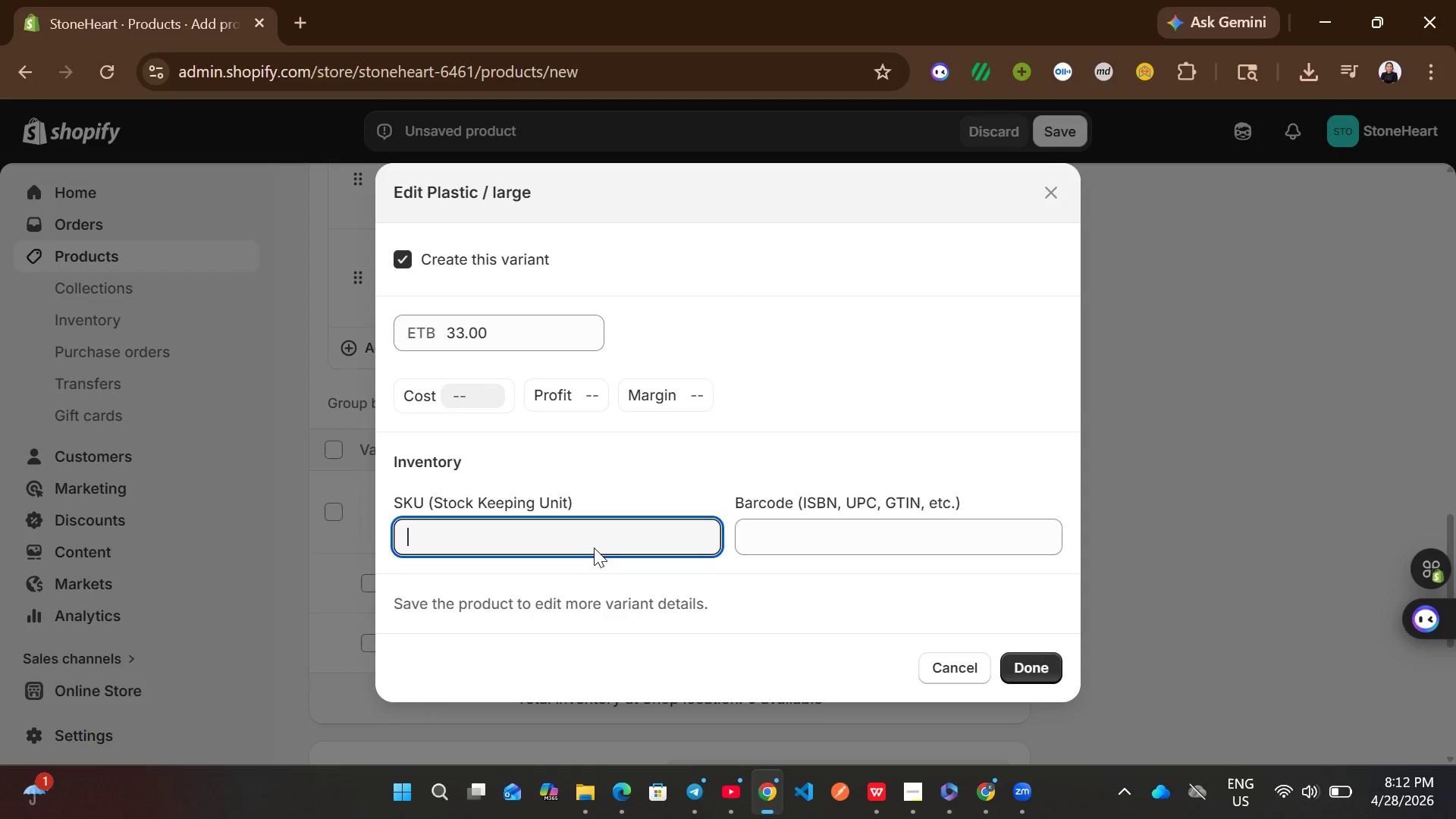 
key(Control+V)
 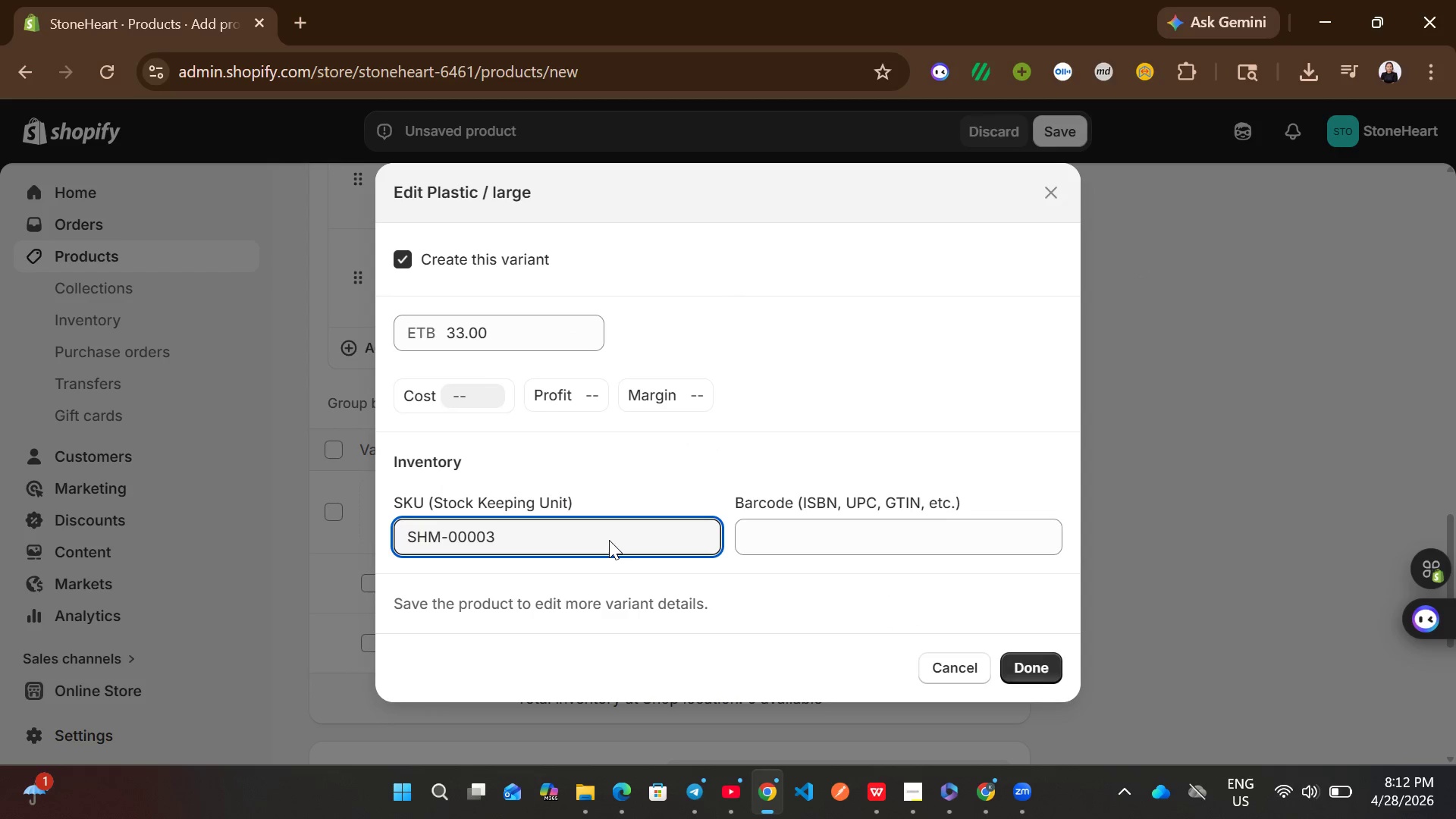 
key(Backspace)
 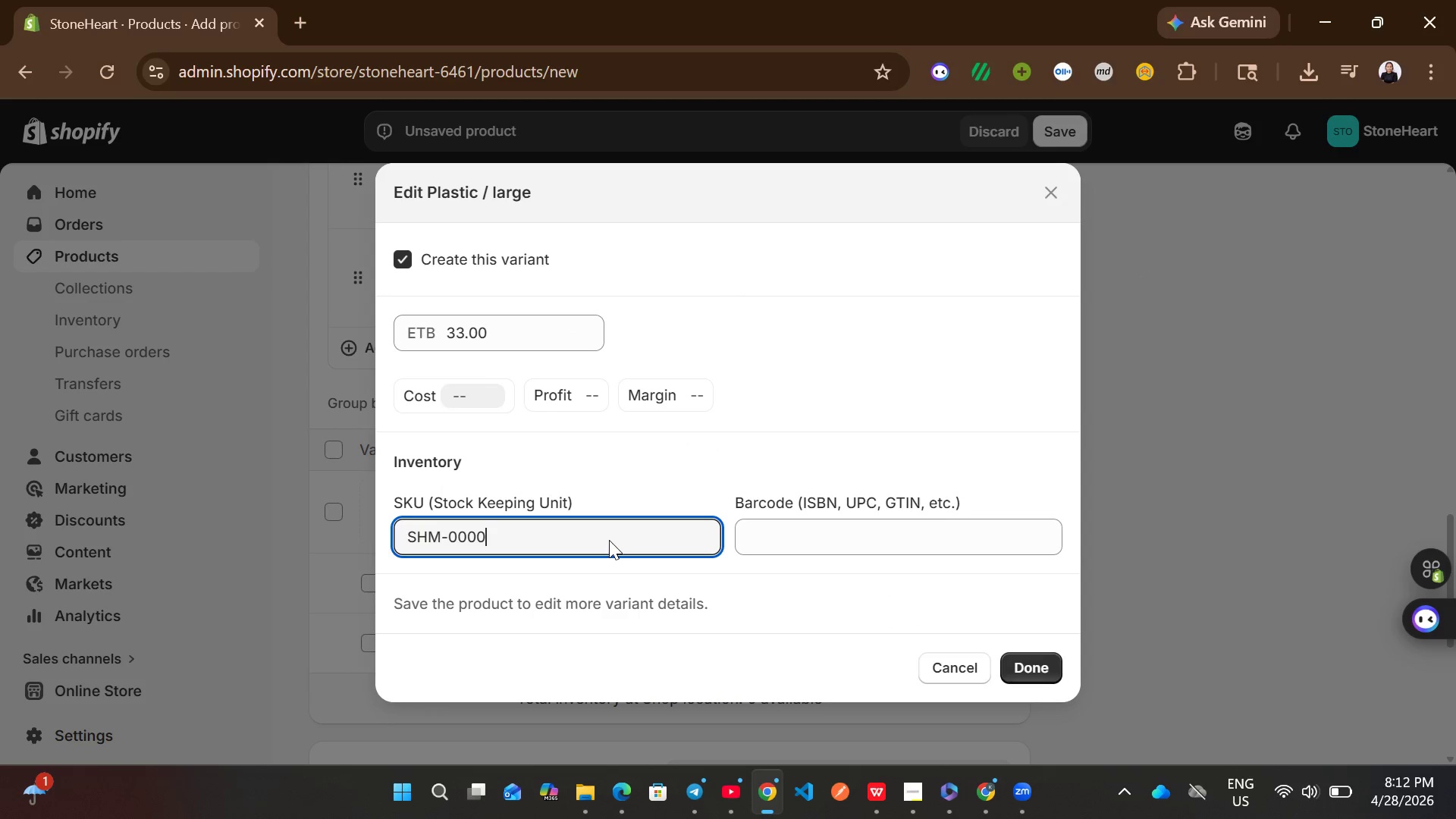 
key(8)
 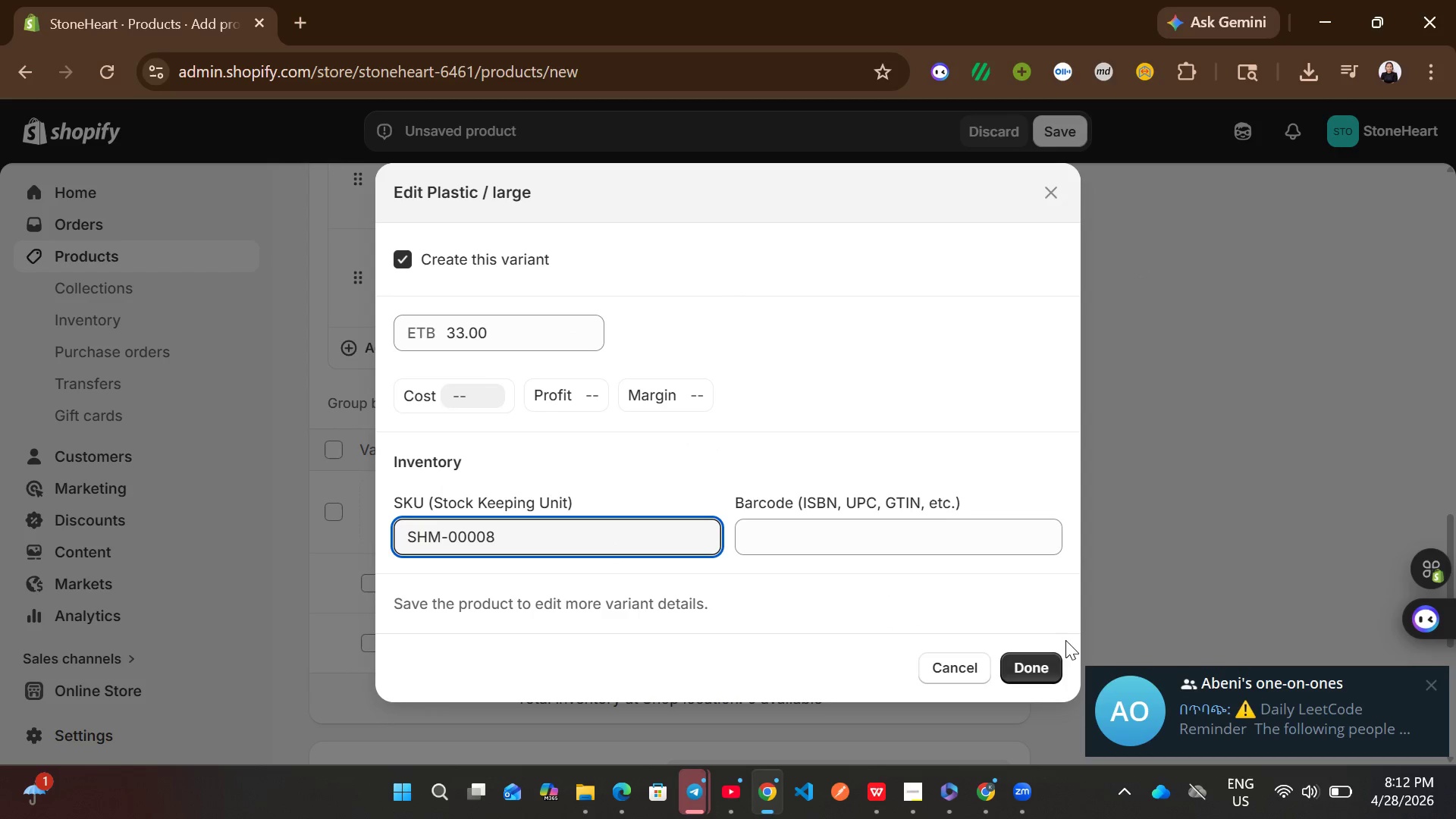 
left_click([1038, 664])
 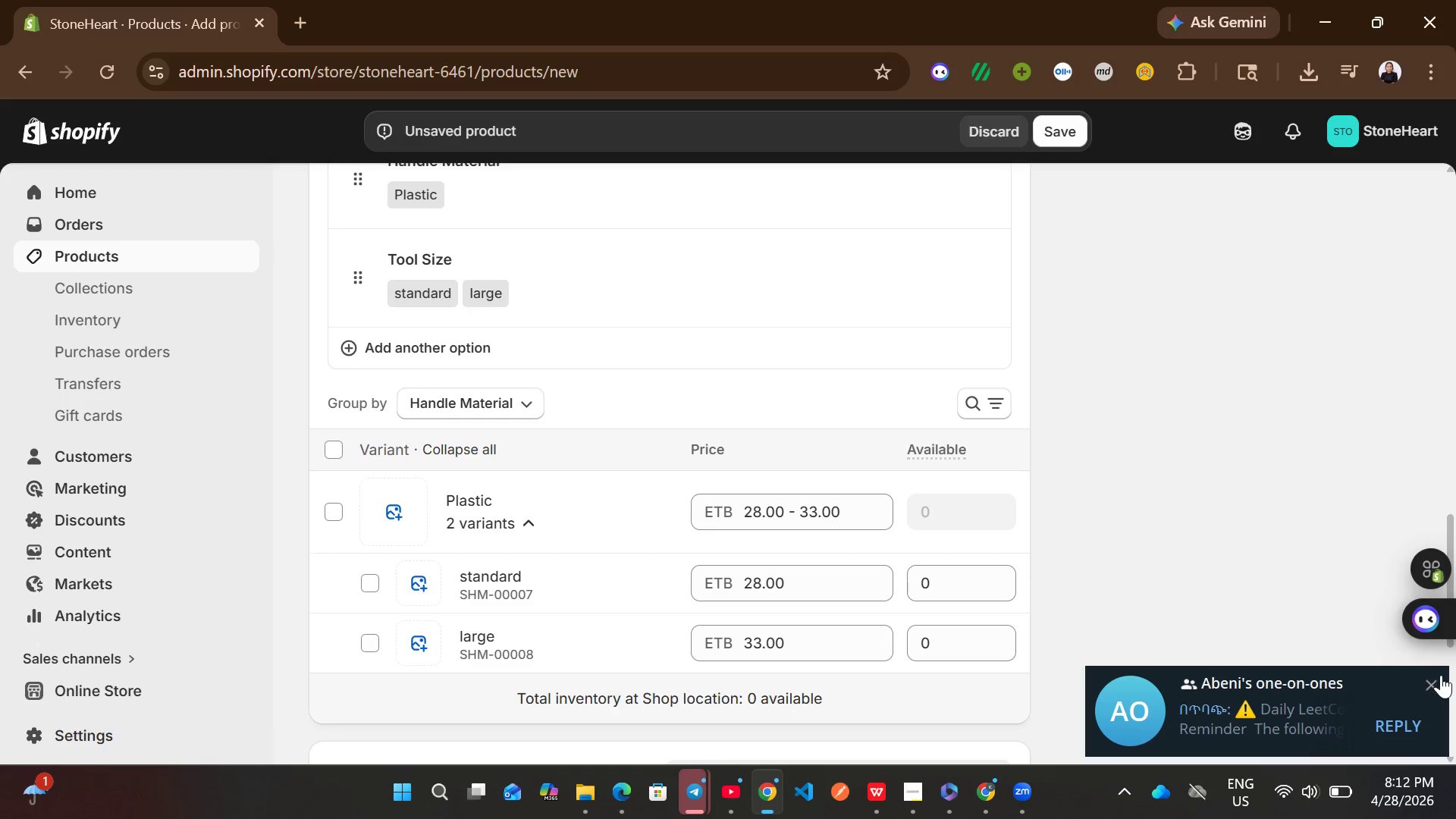 
left_click([1437, 677])
 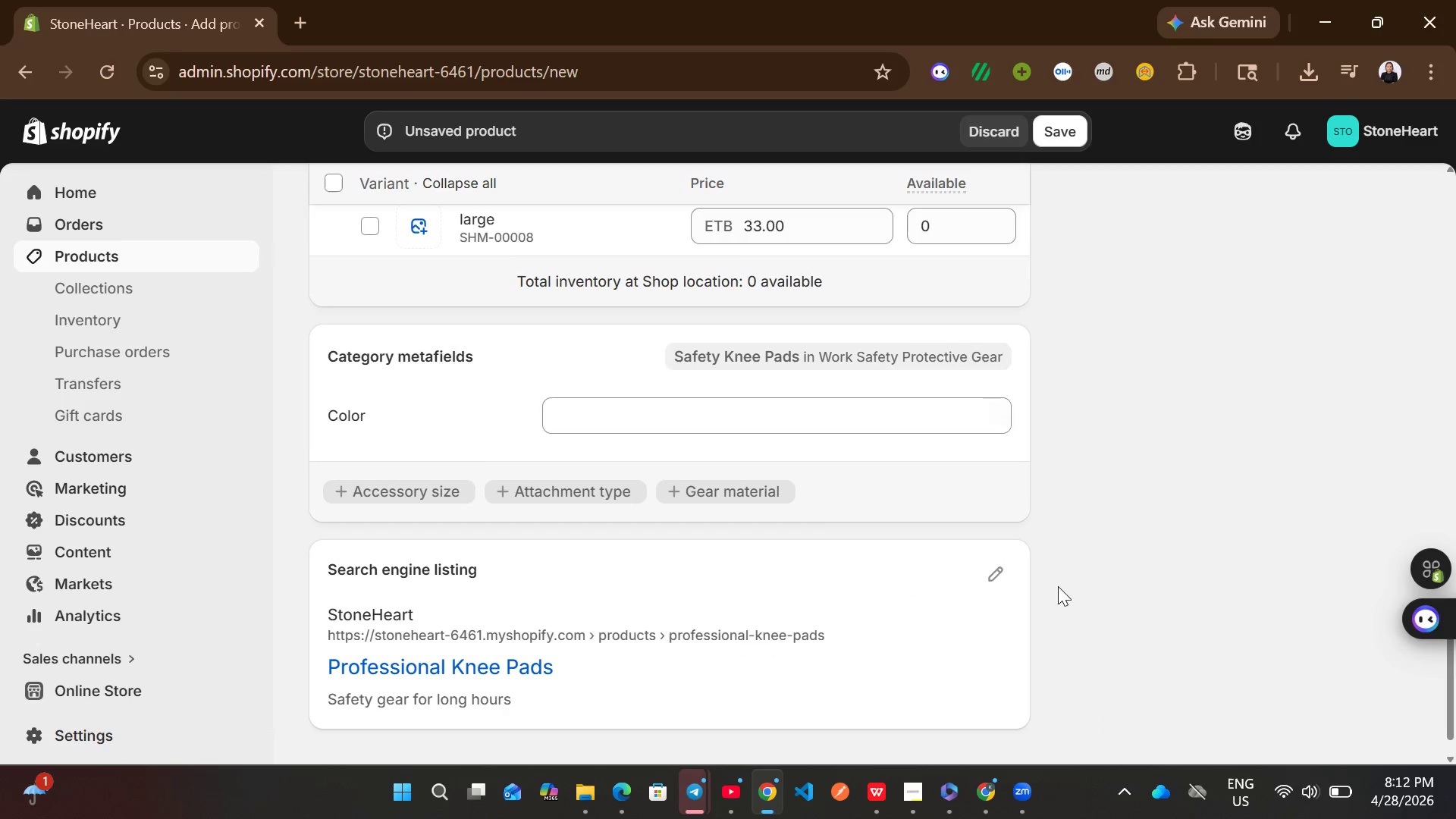 
wait(5.09)
 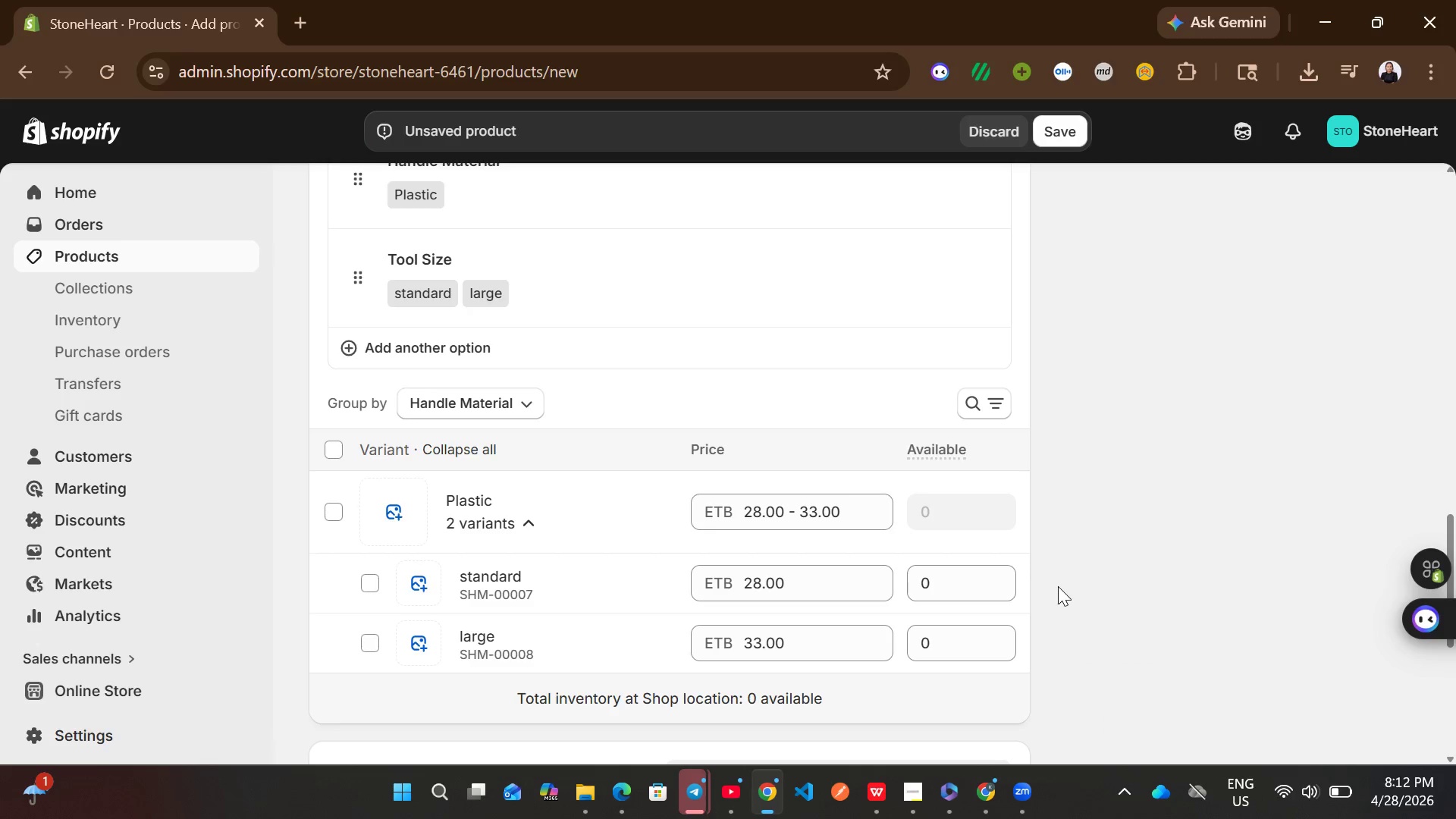 
left_click([994, 523])
 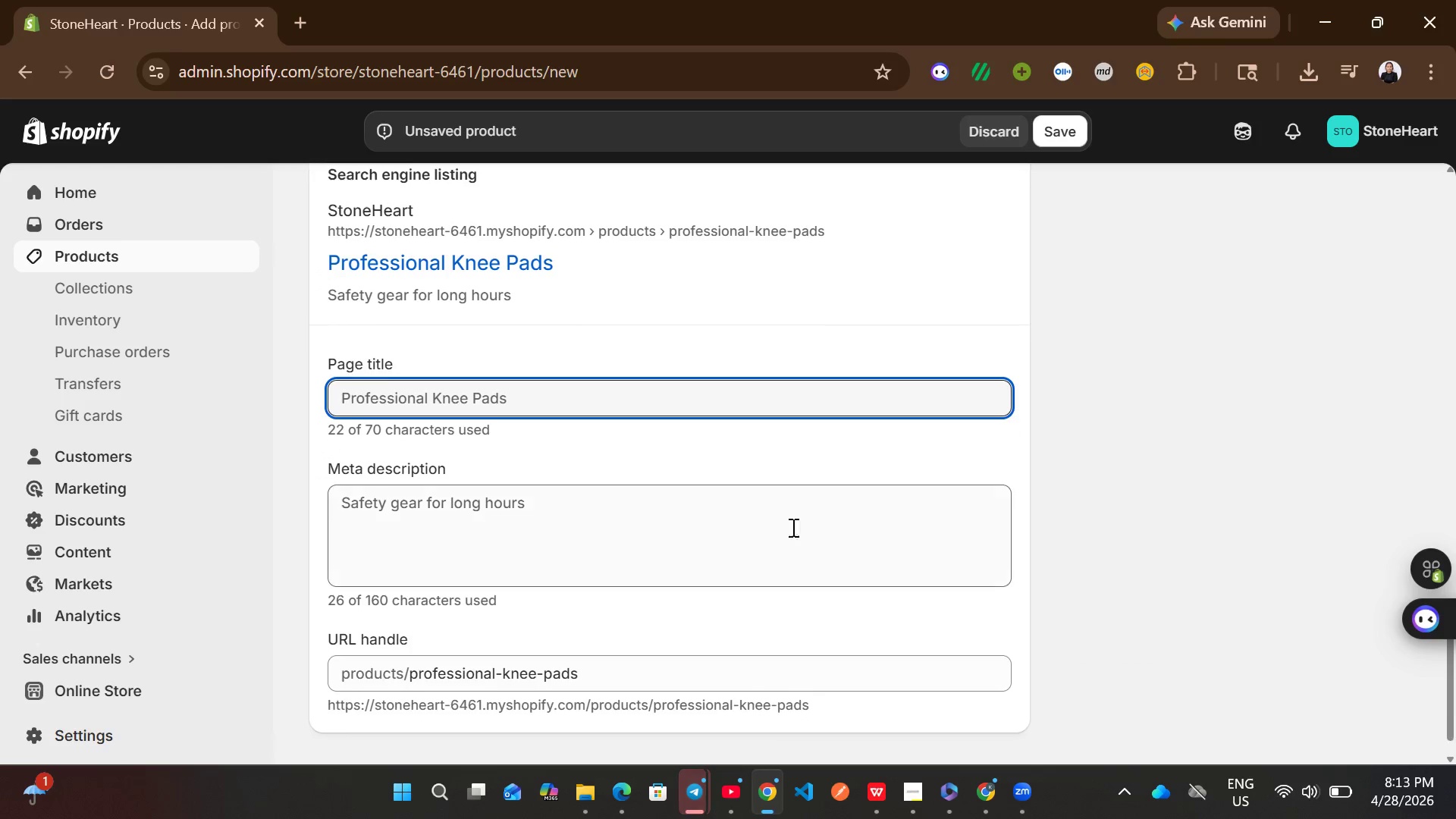 
left_click([624, 531])
 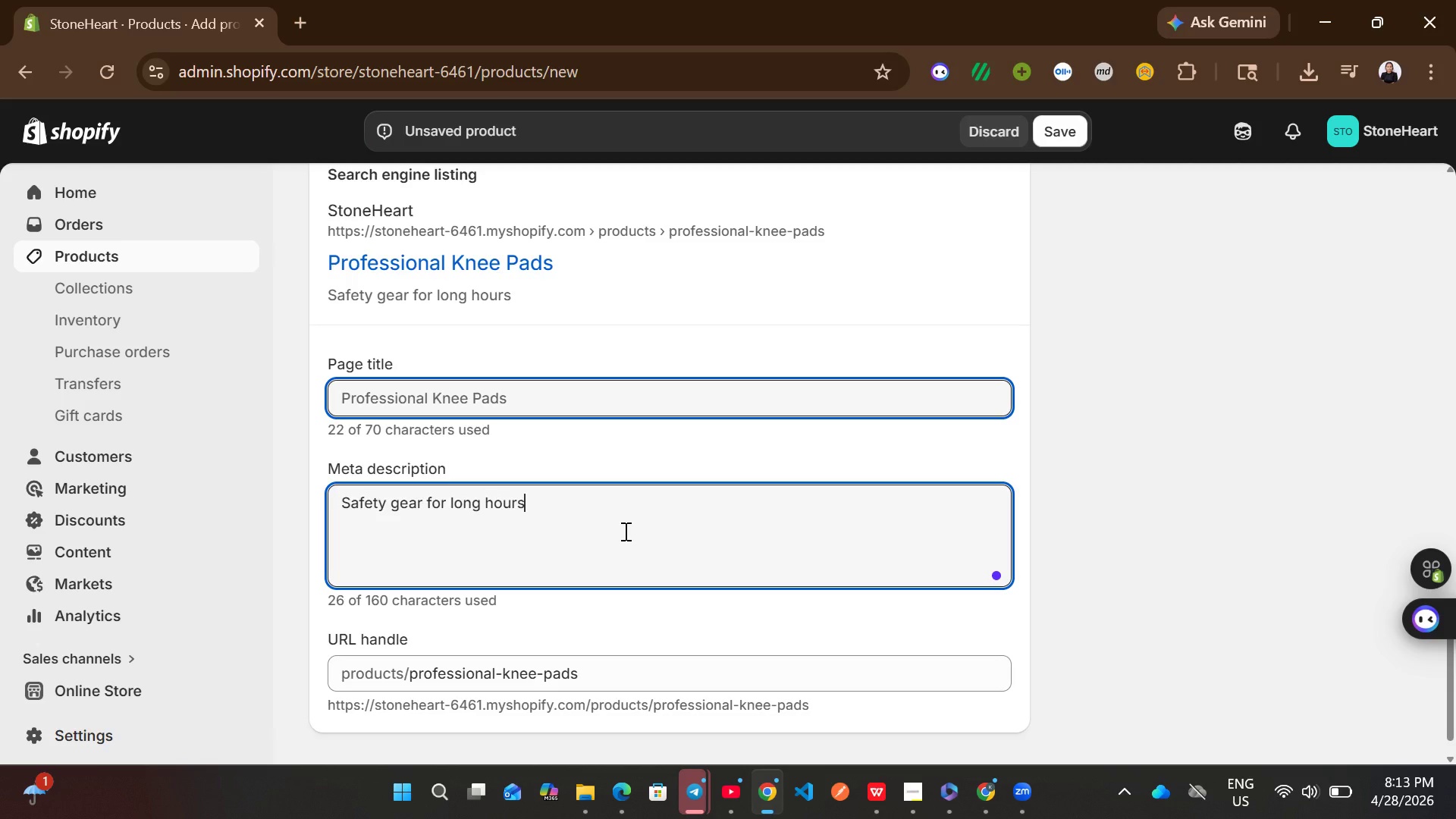 
wait(11.84)
 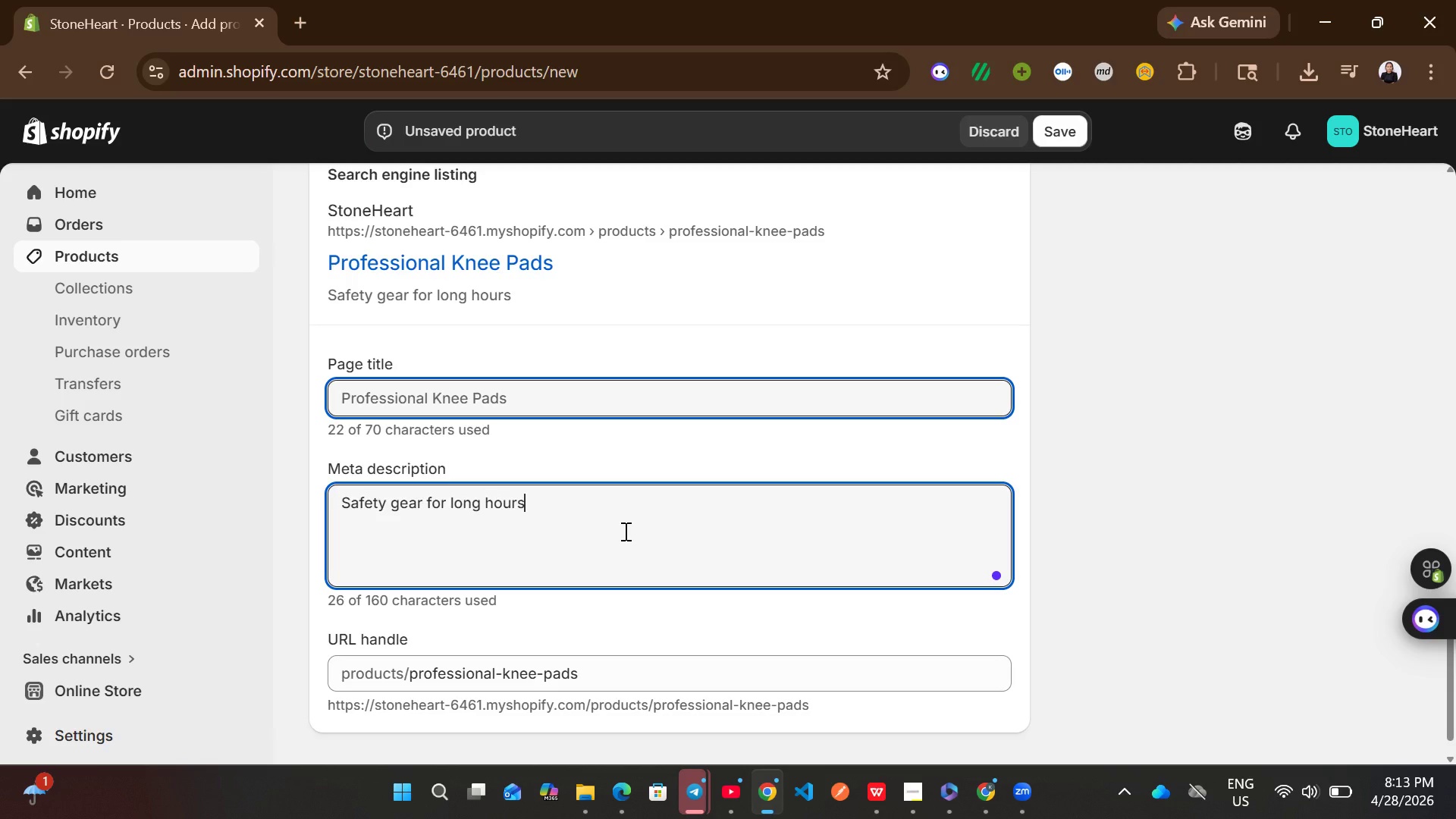 
type(shop )
 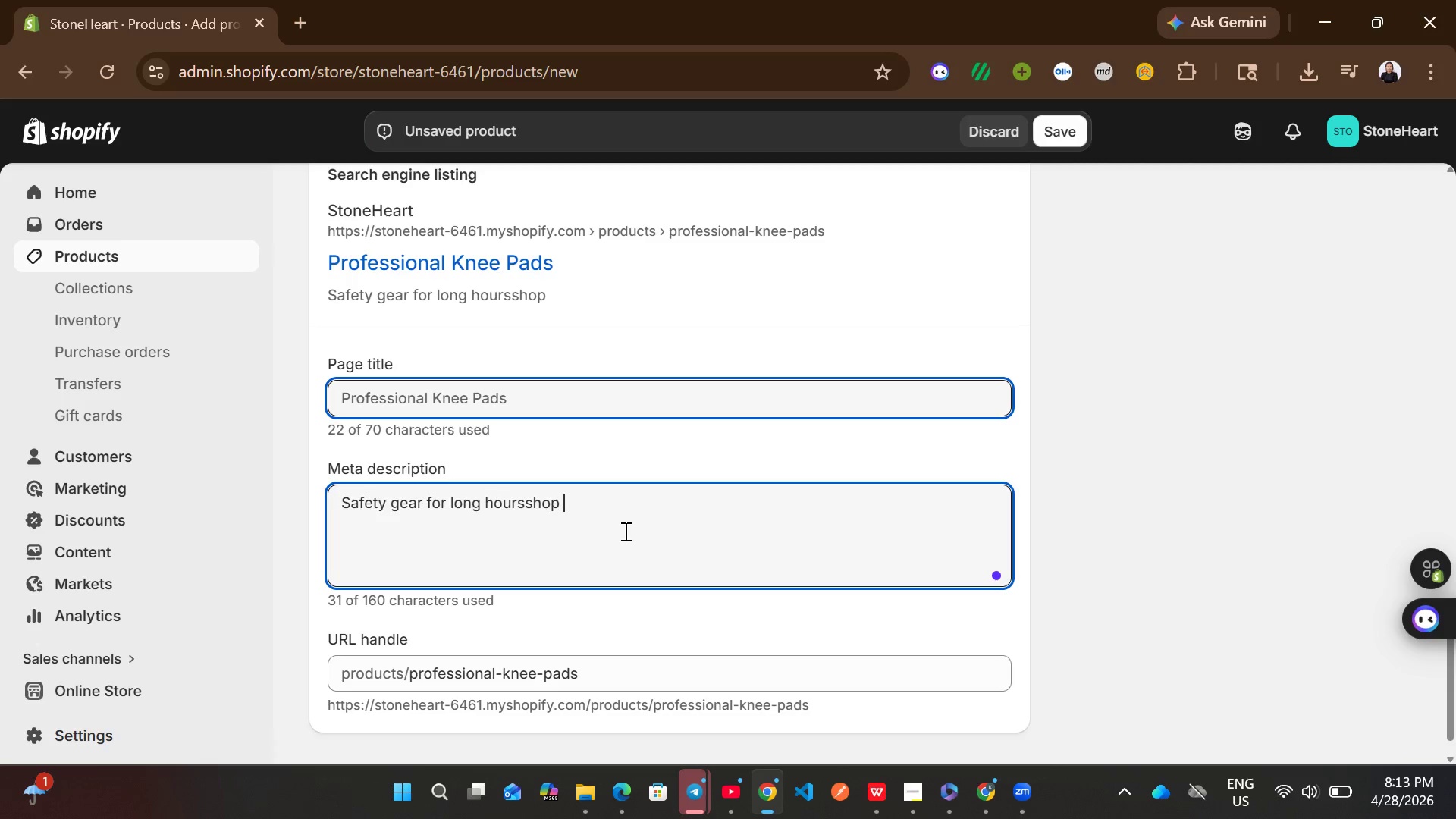 
key(Control+ControlLeft)
 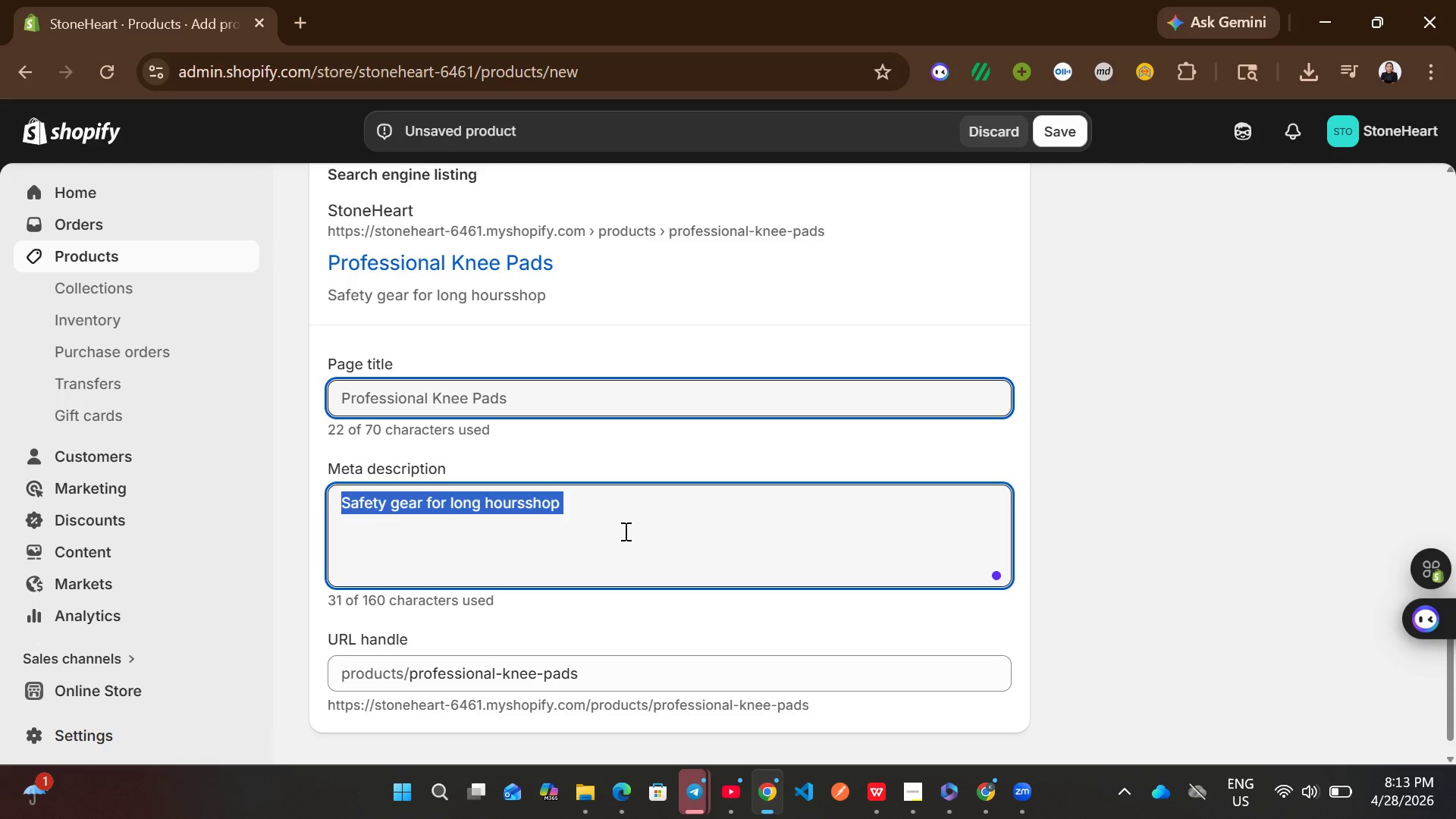 
key(Control+A)
 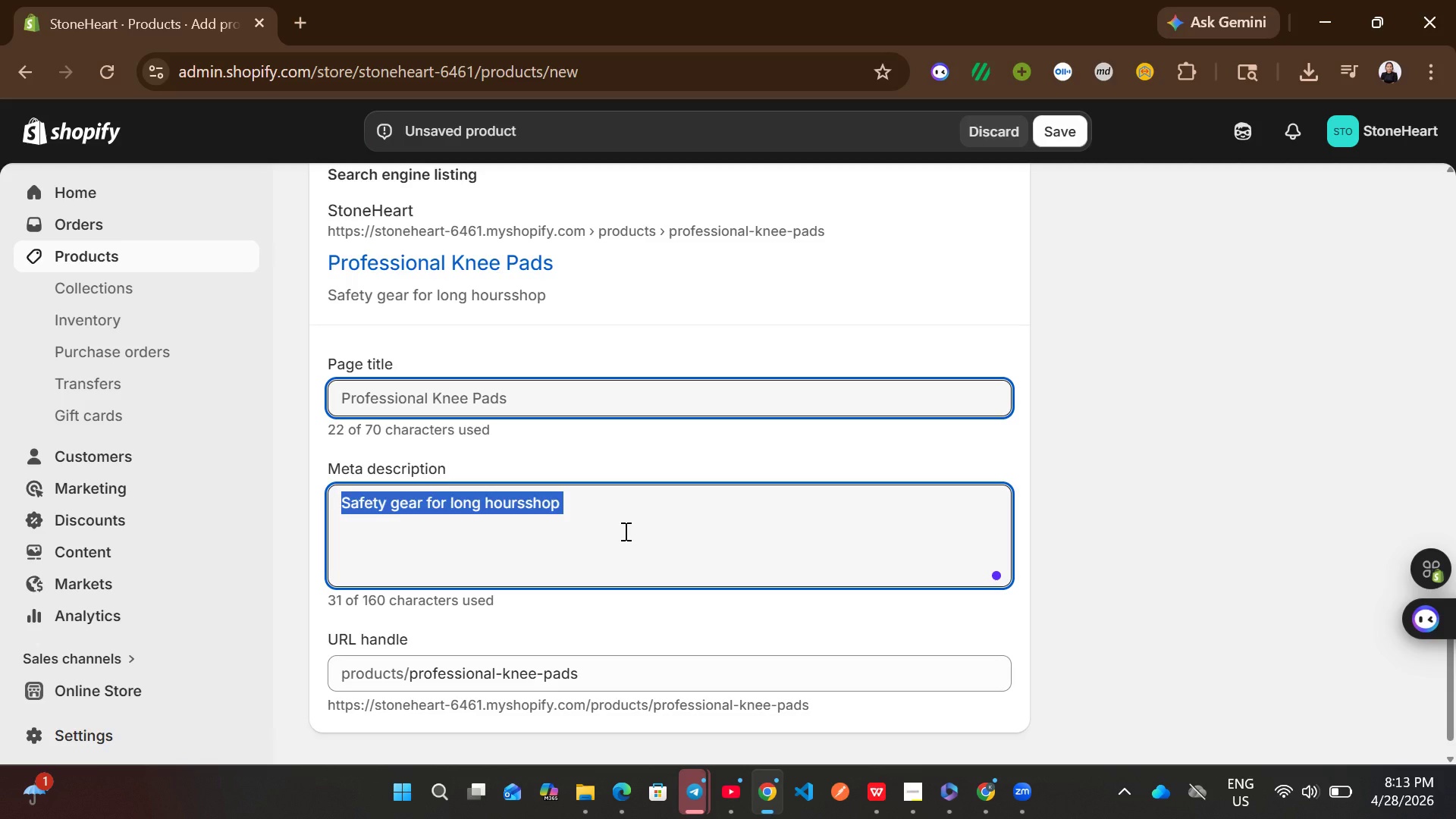 
type(shop pre)
key(Backspace)
type(ofessional )
 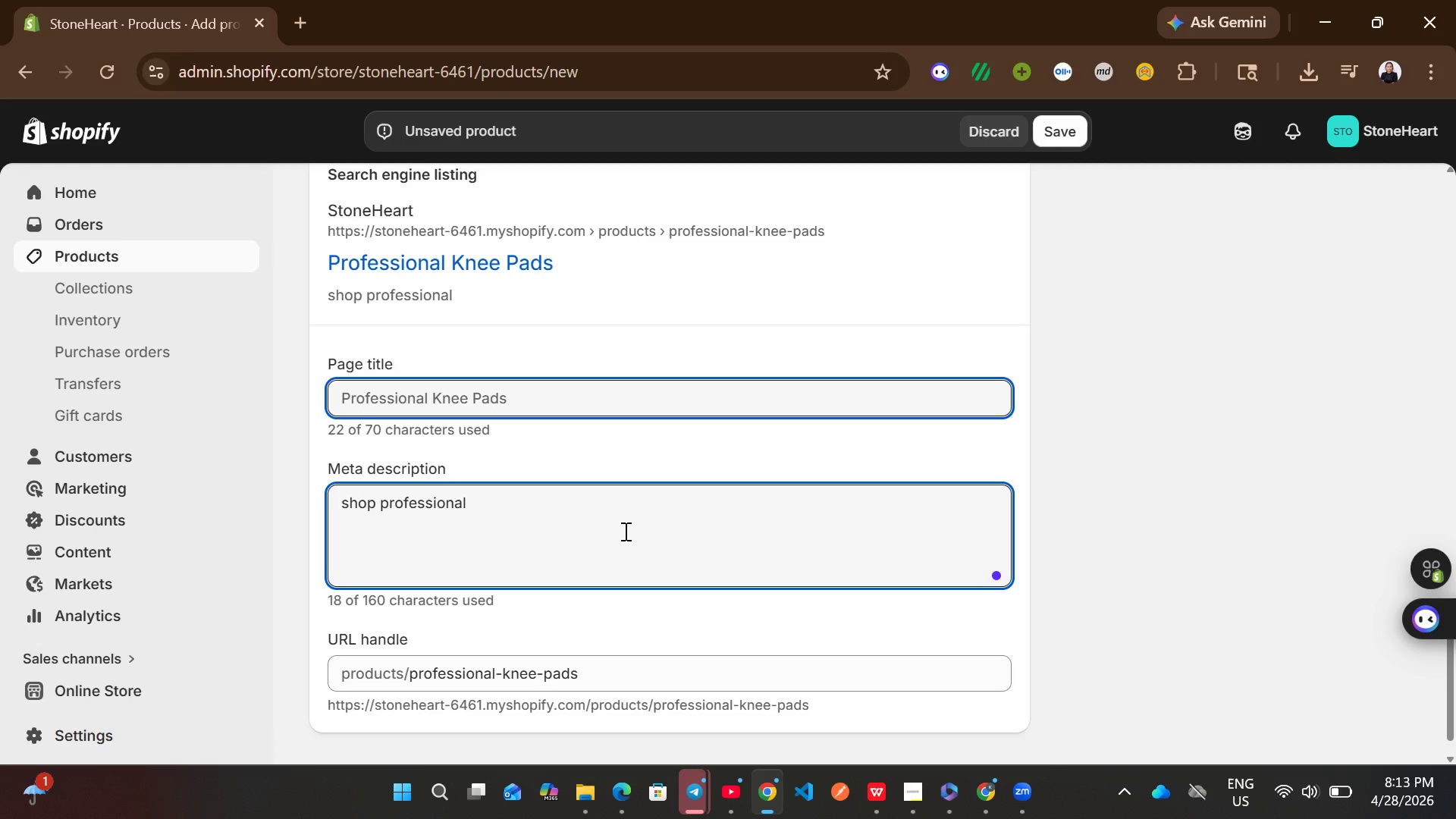 
type(kneepads with plastic handle.)
 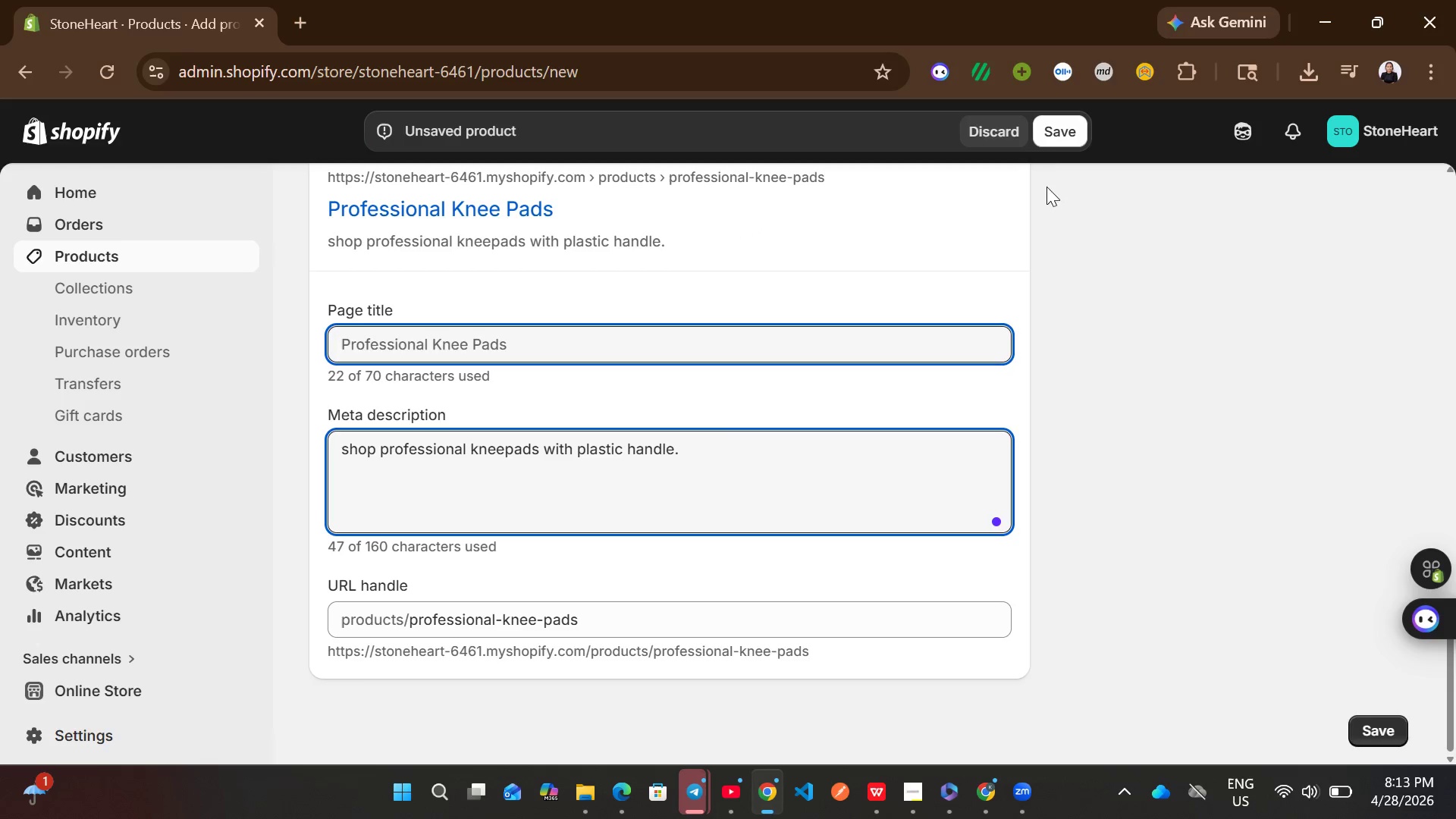 
left_click([1040, 125])
 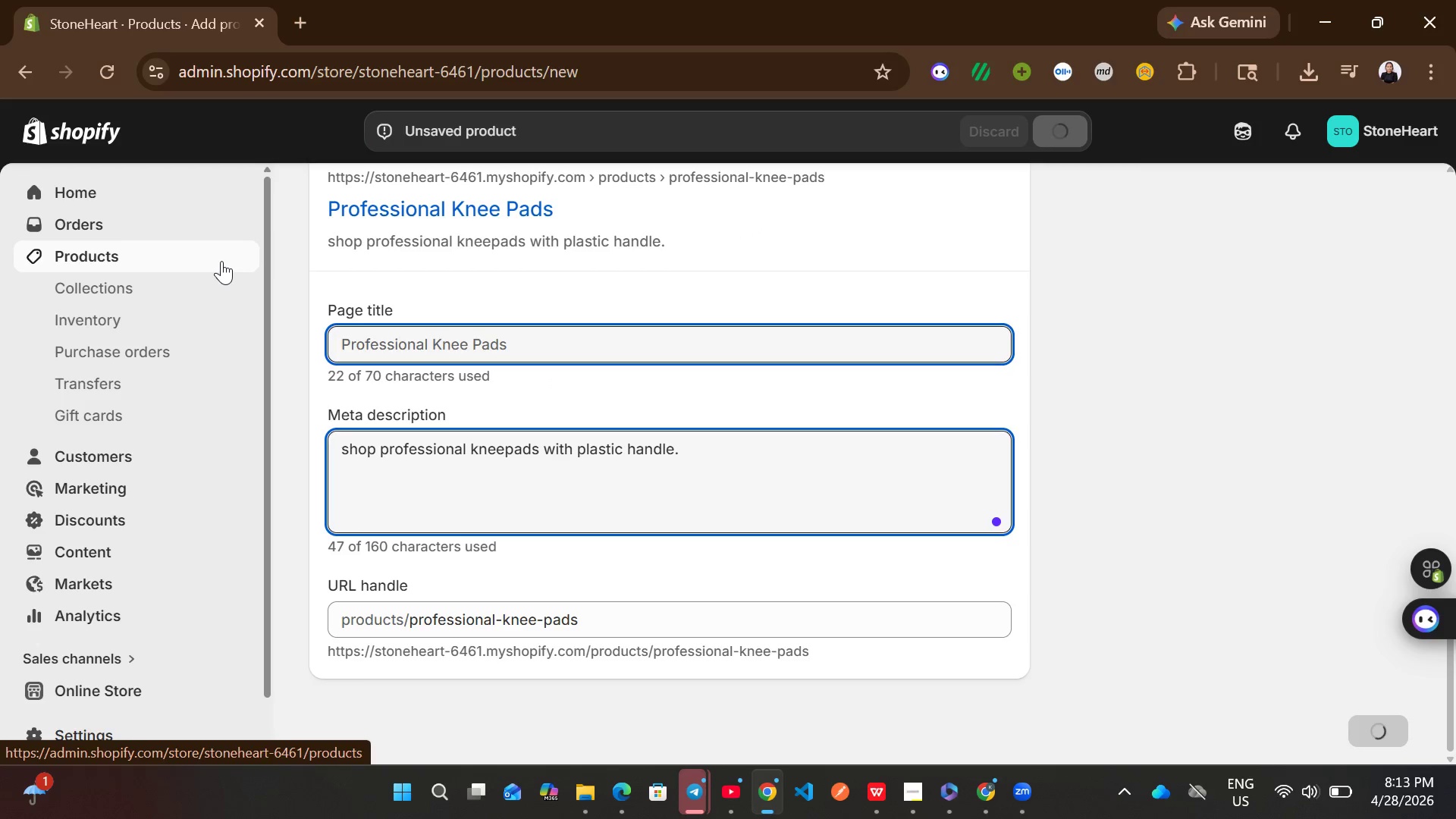 
wait(8.11)
 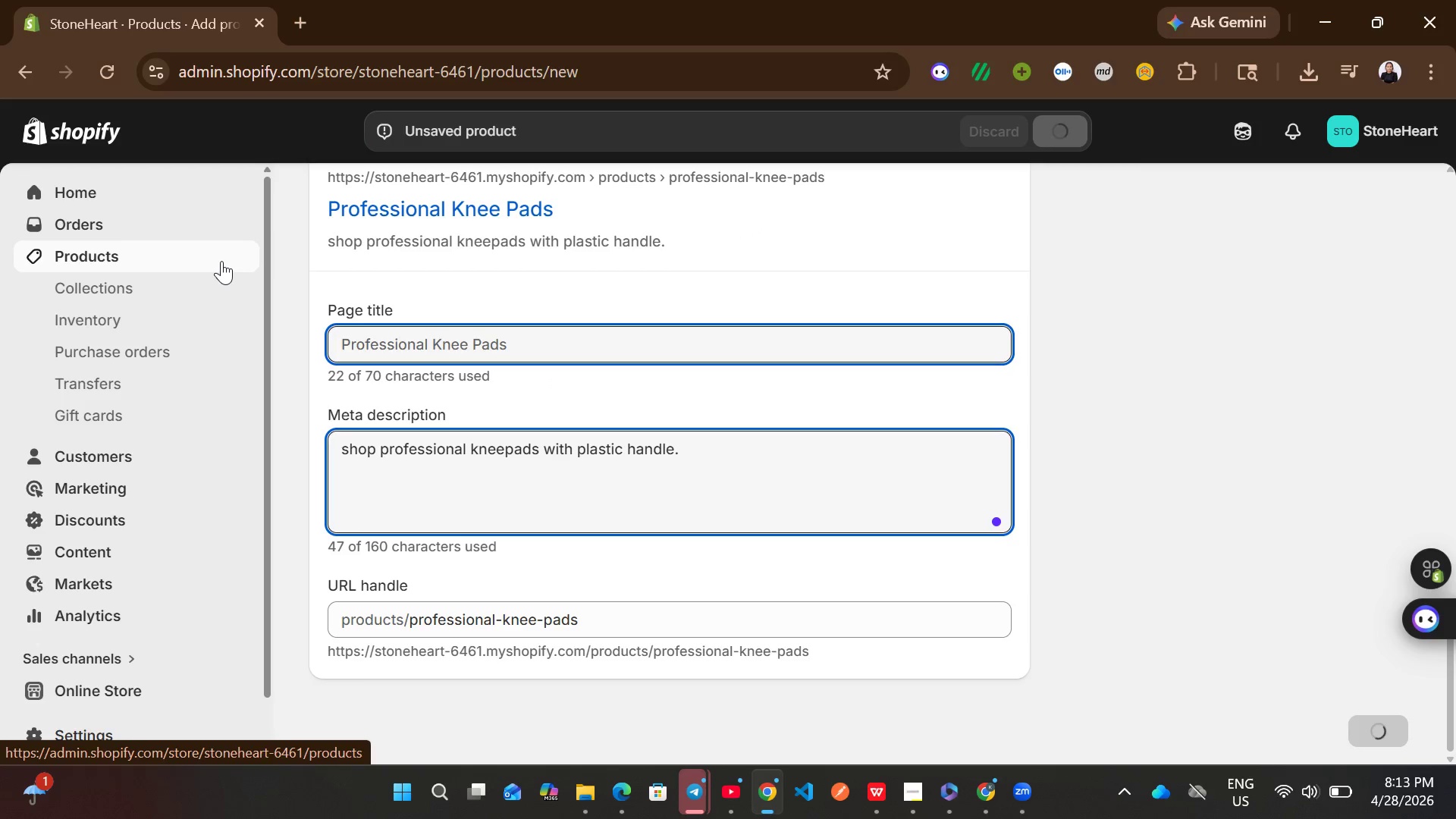 
left_click([221, 261])
 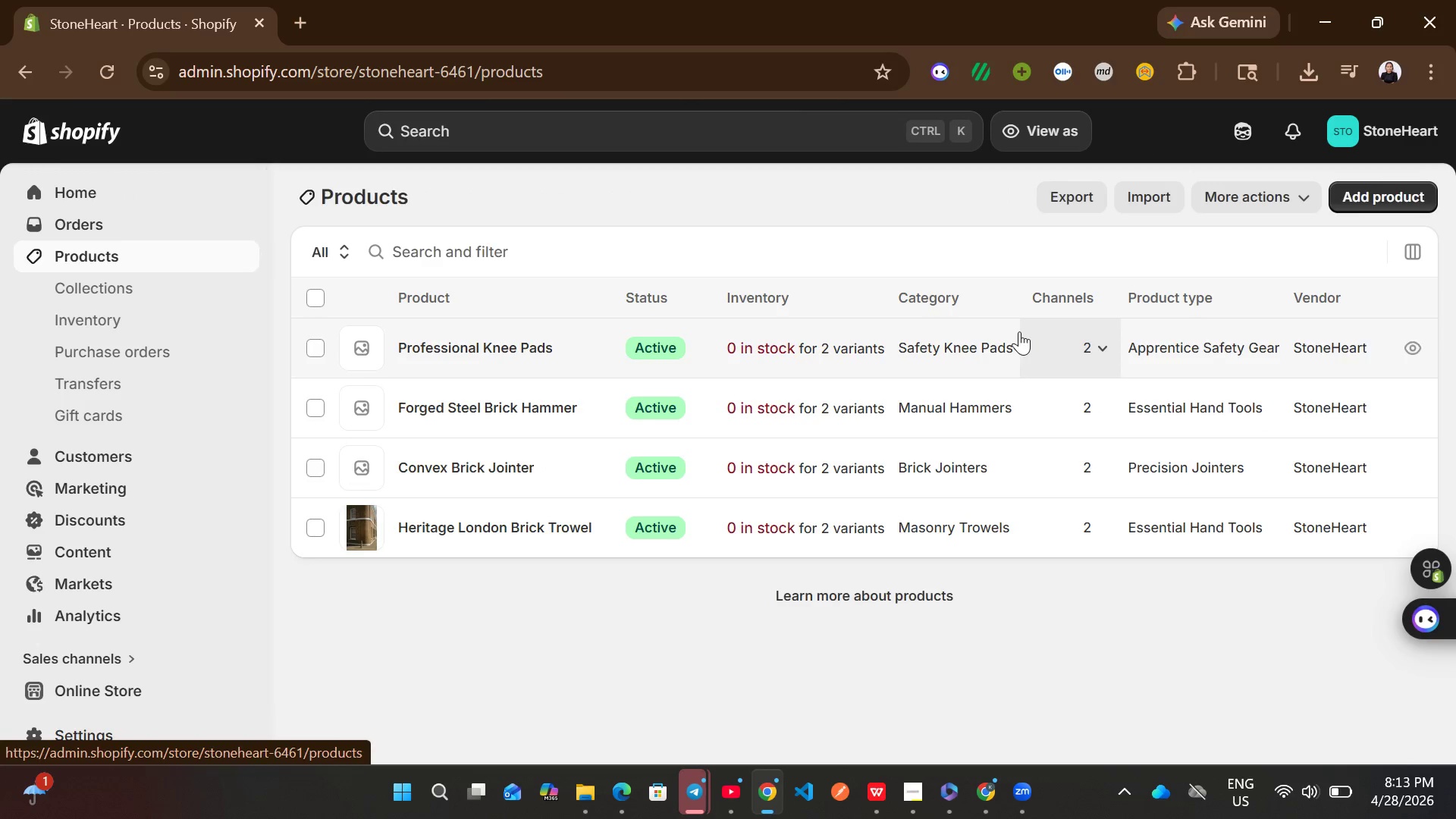 
left_click([1353, 199])
 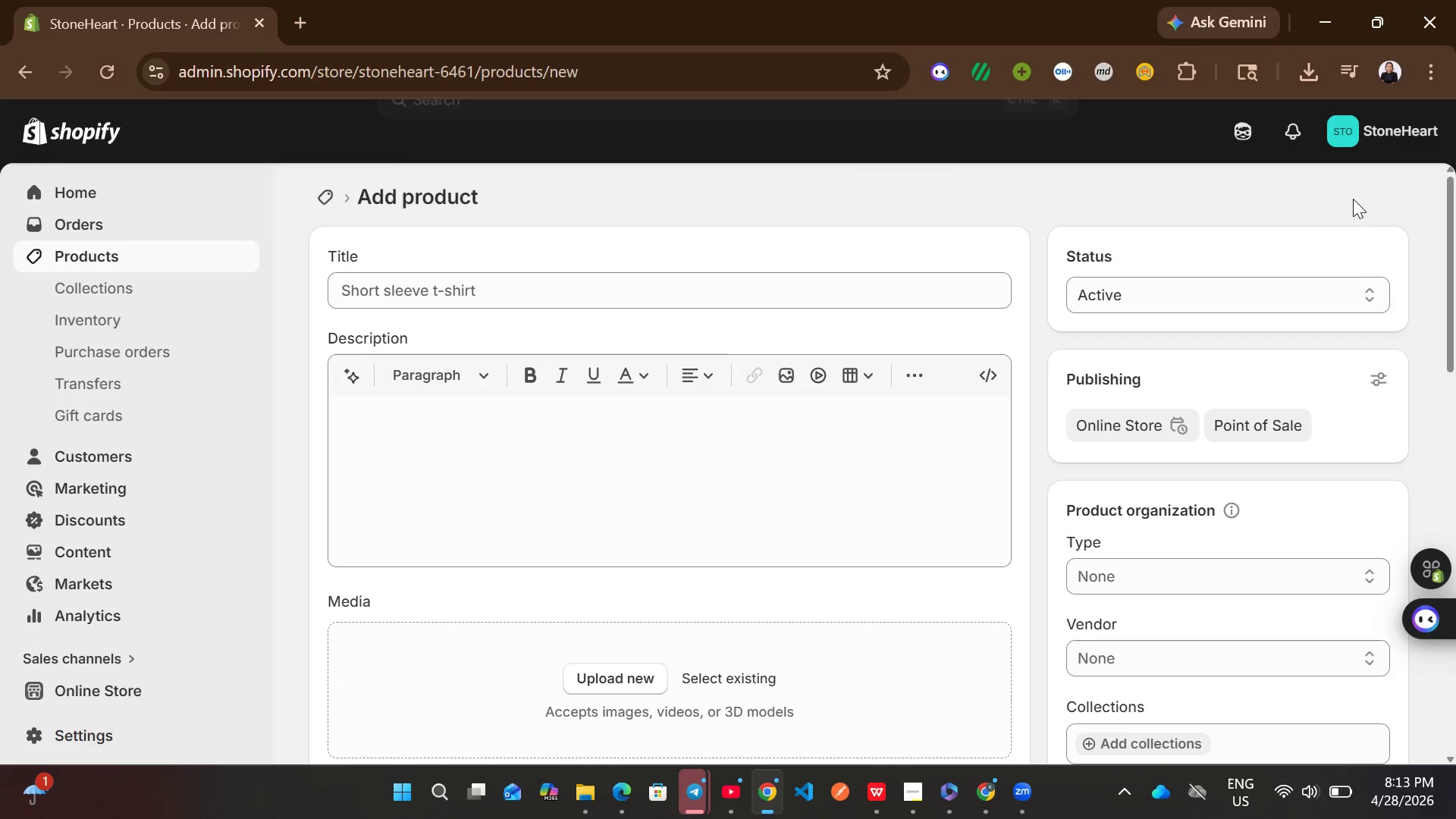 
wait(8.77)
 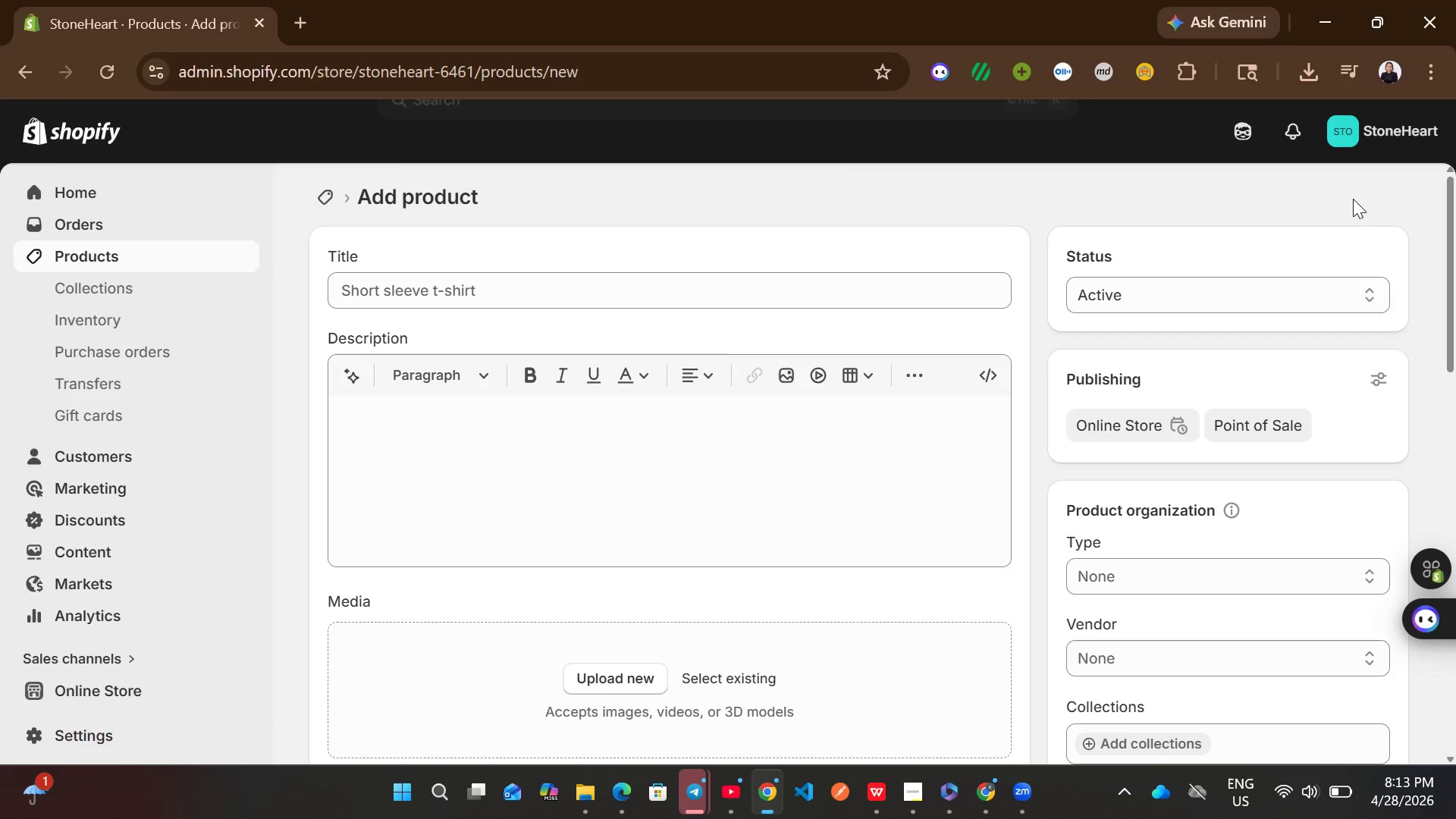 
left_click([841, 272])
 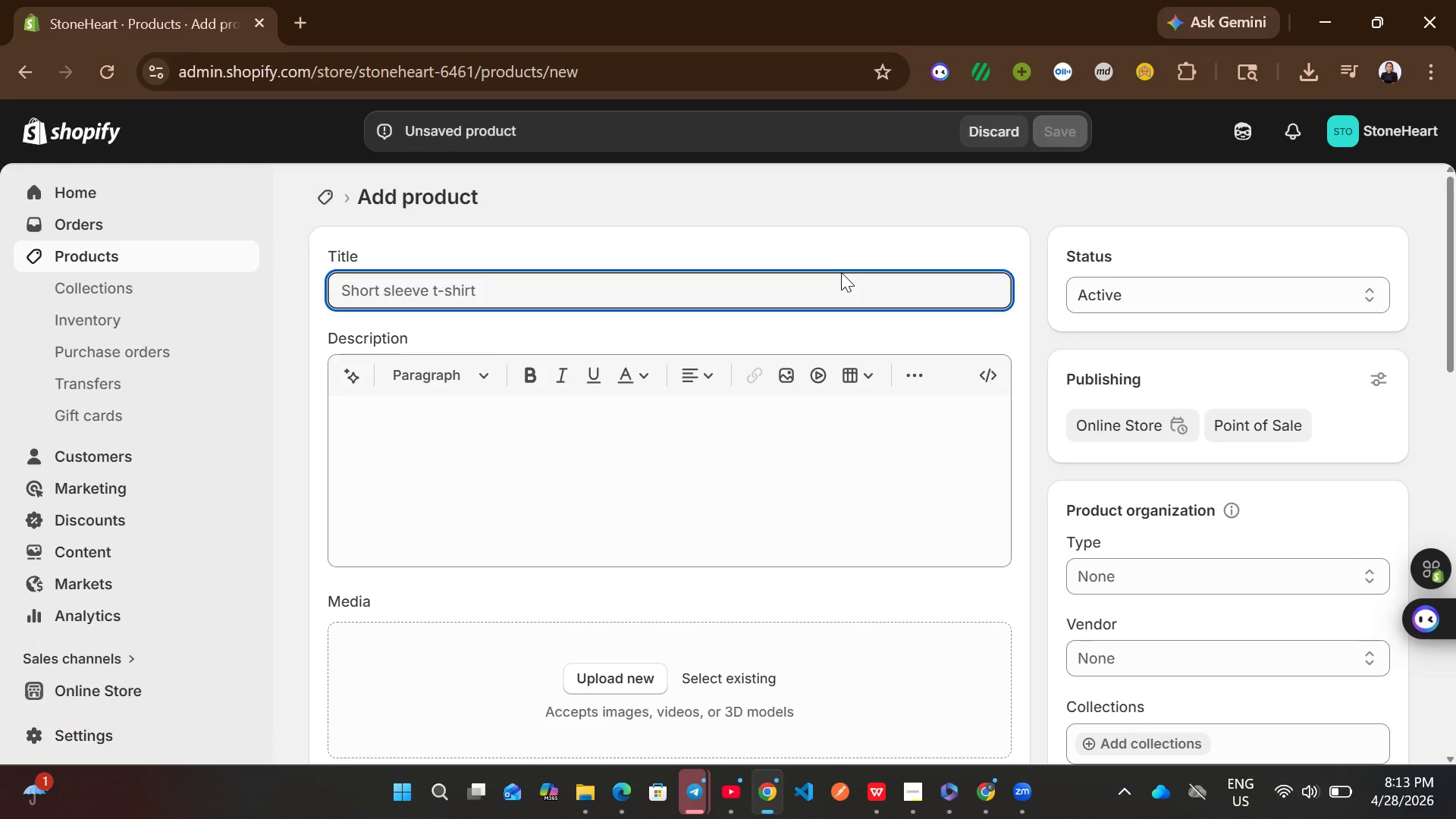 
type(Braided Mason's Line)
 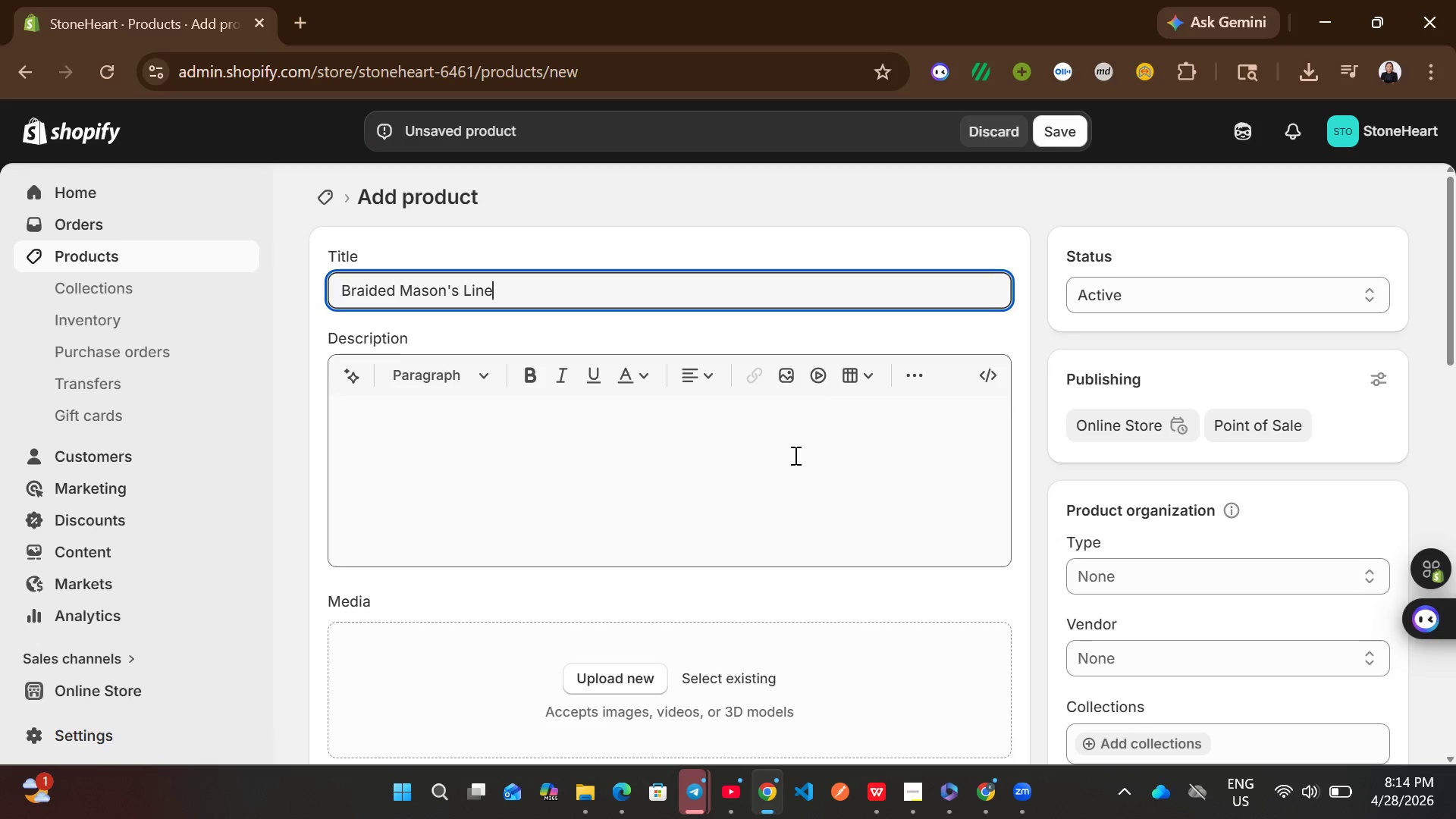 
left_click([794, 455])
 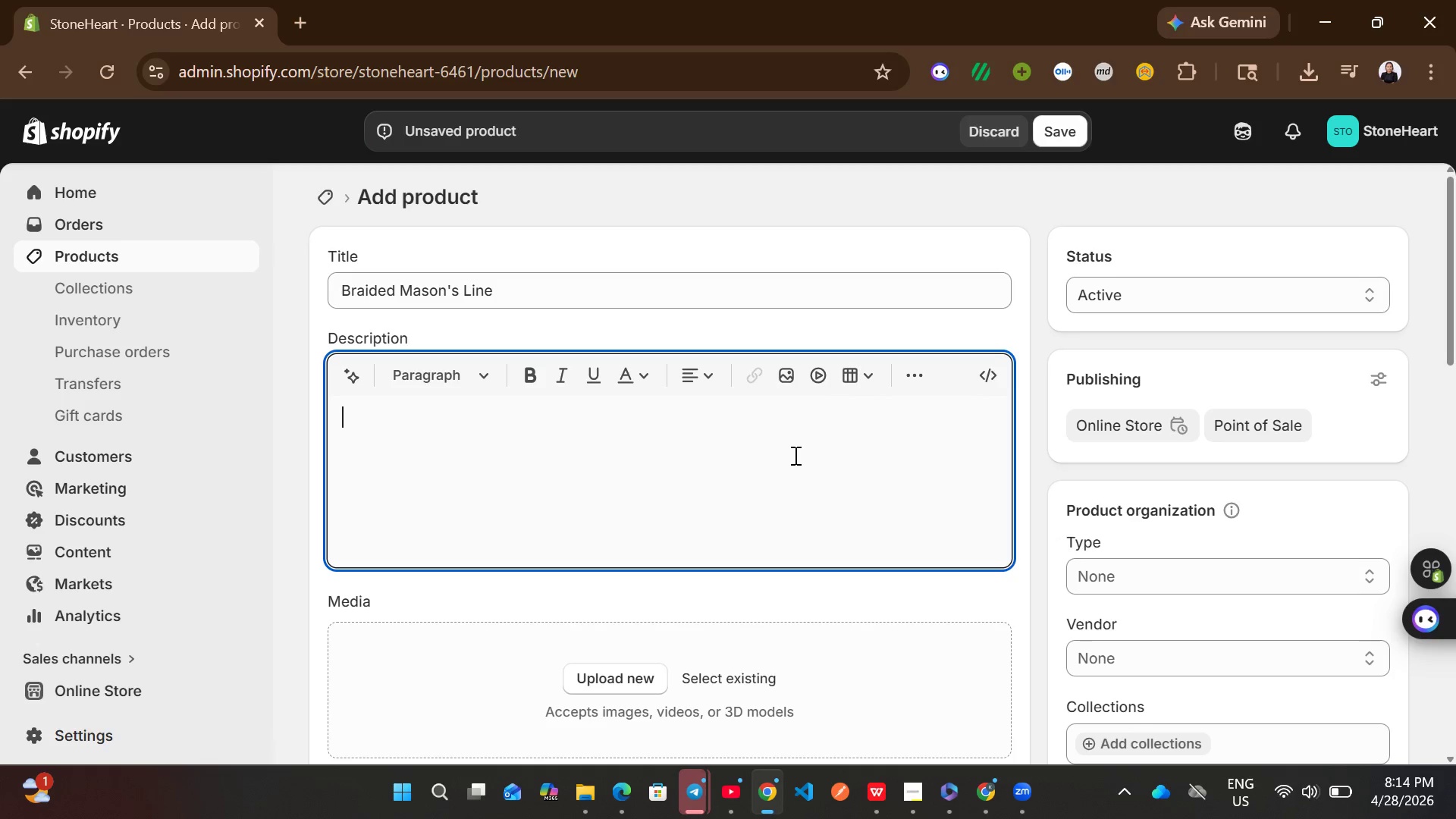 
type(High-visiblity layout line)
 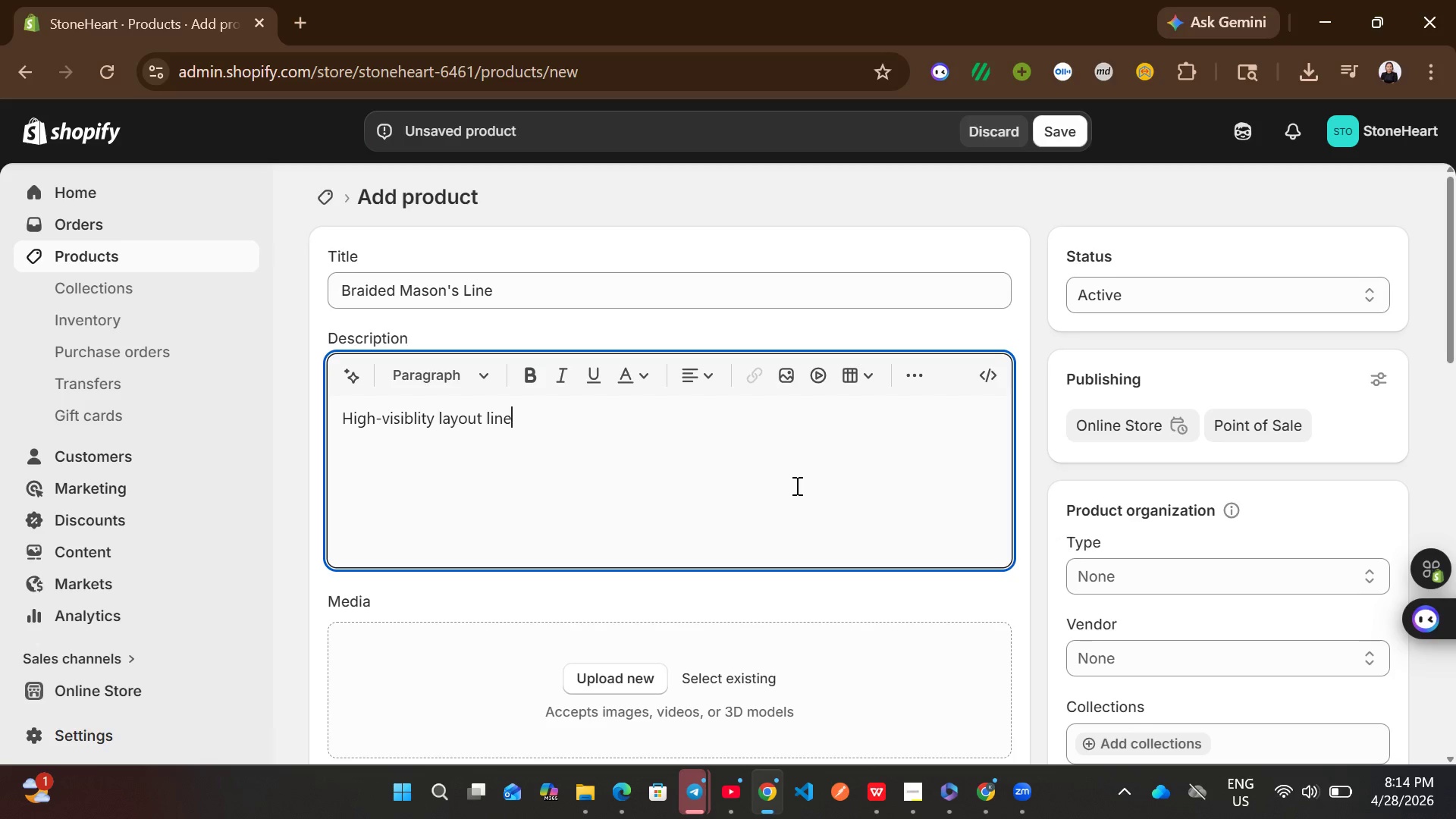 
key(Period)
 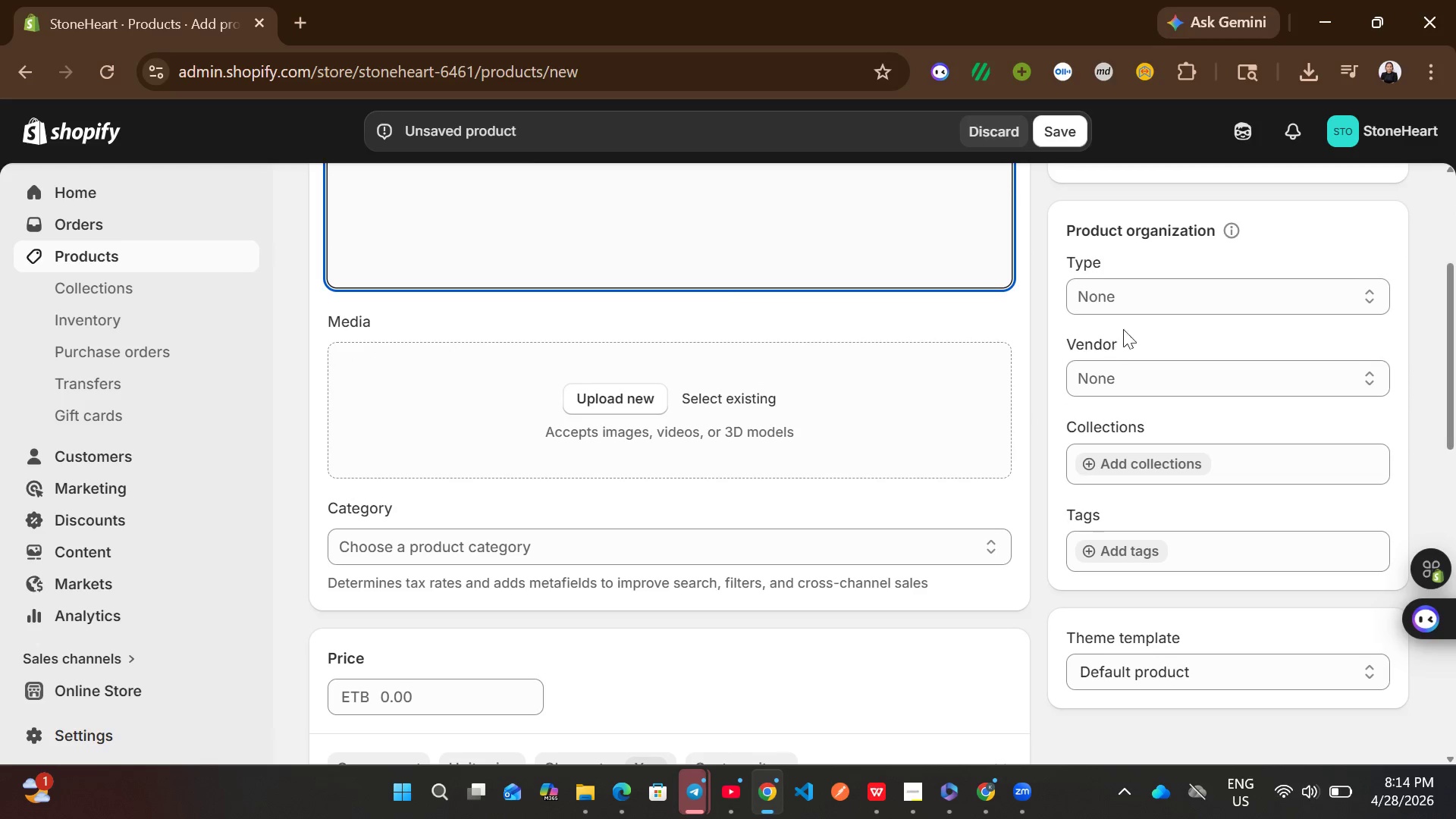 
left_click([1149, 303])
 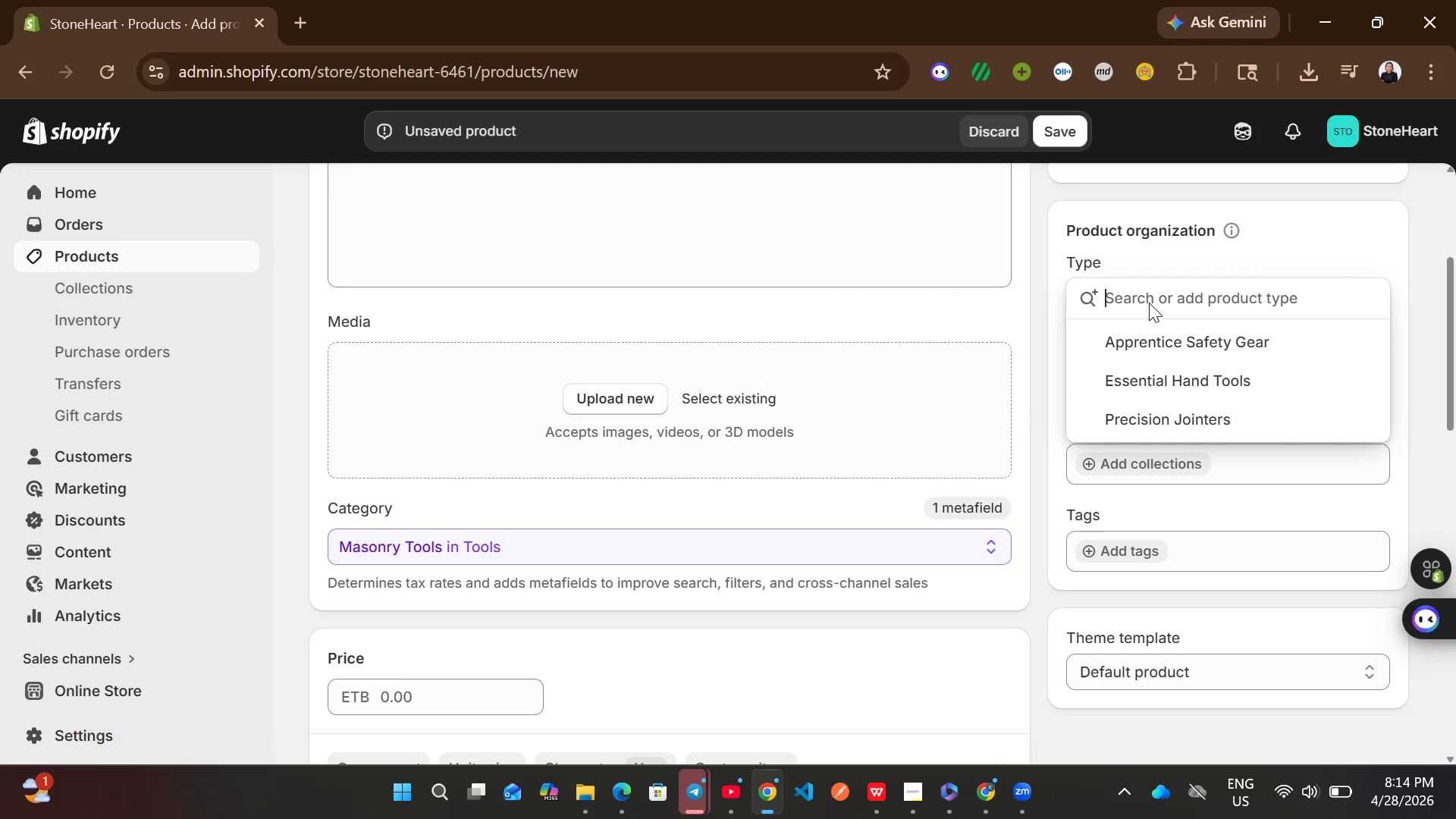 
wait(5.16)
 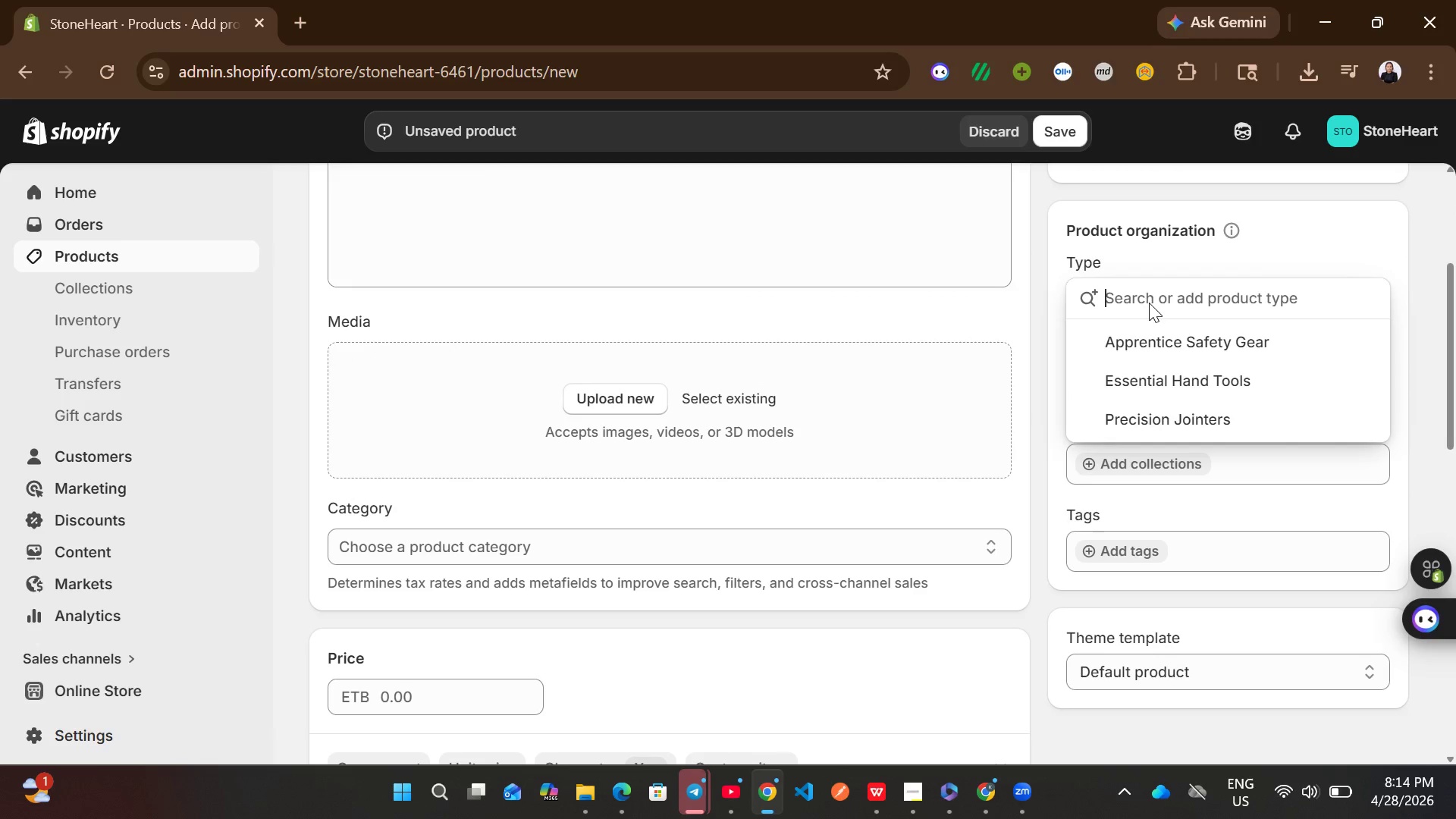 
type(Layout an)
key(Backspace)
key(Backspace)
type($)
key(Backspace)
type(& Measurement)
 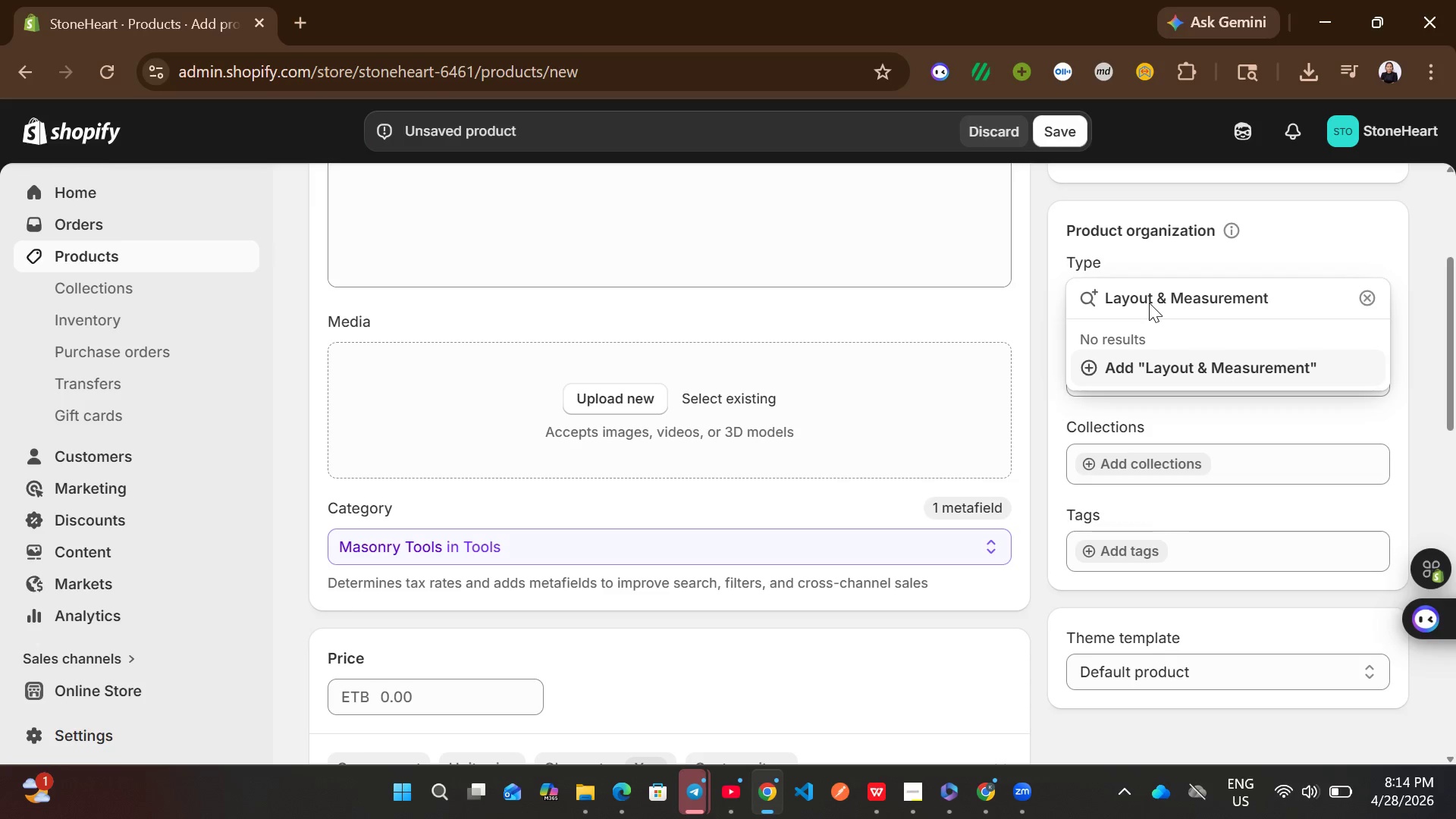 
left_click([1216, 371])
 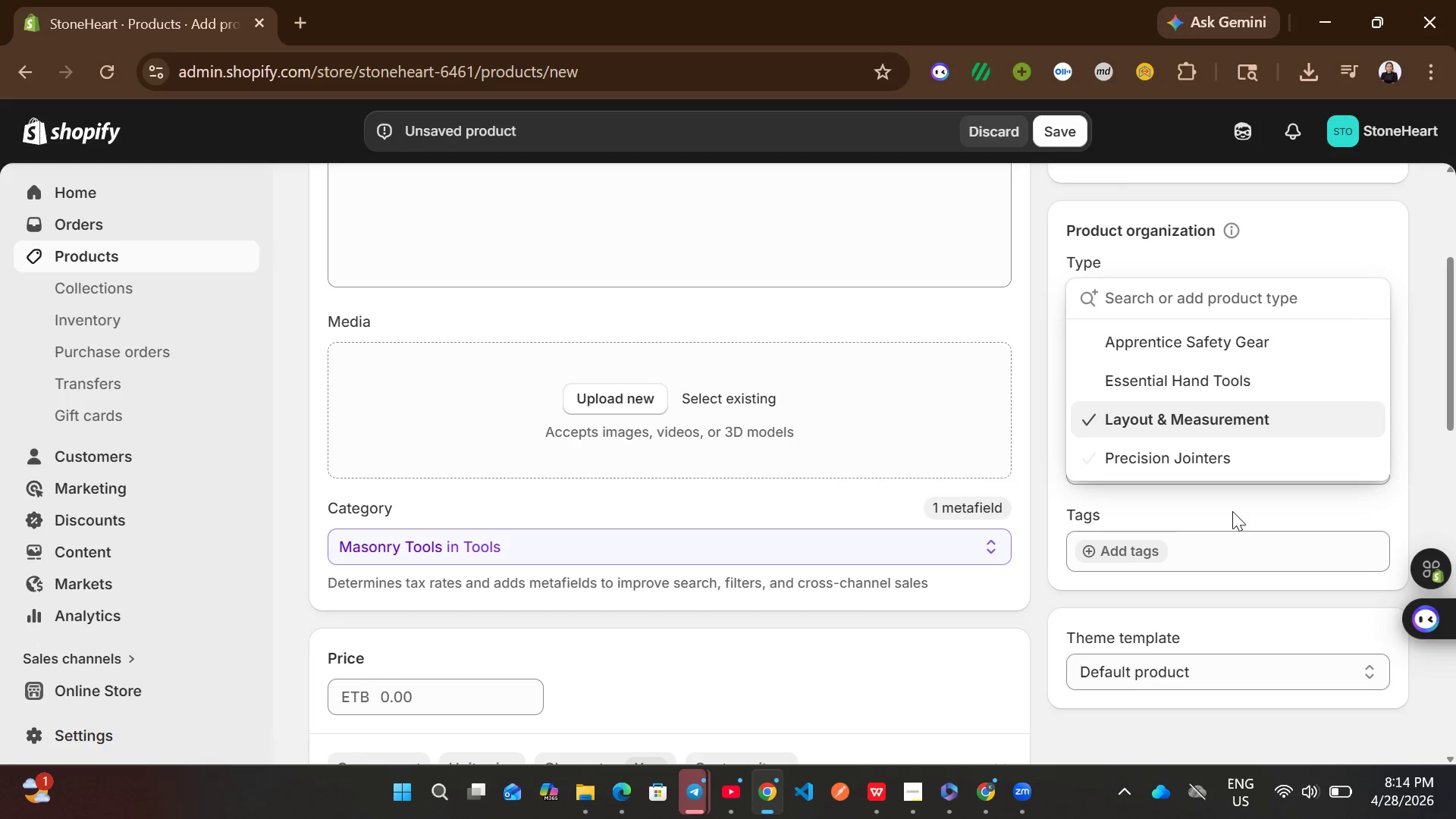 
left_click([1216, 493])
 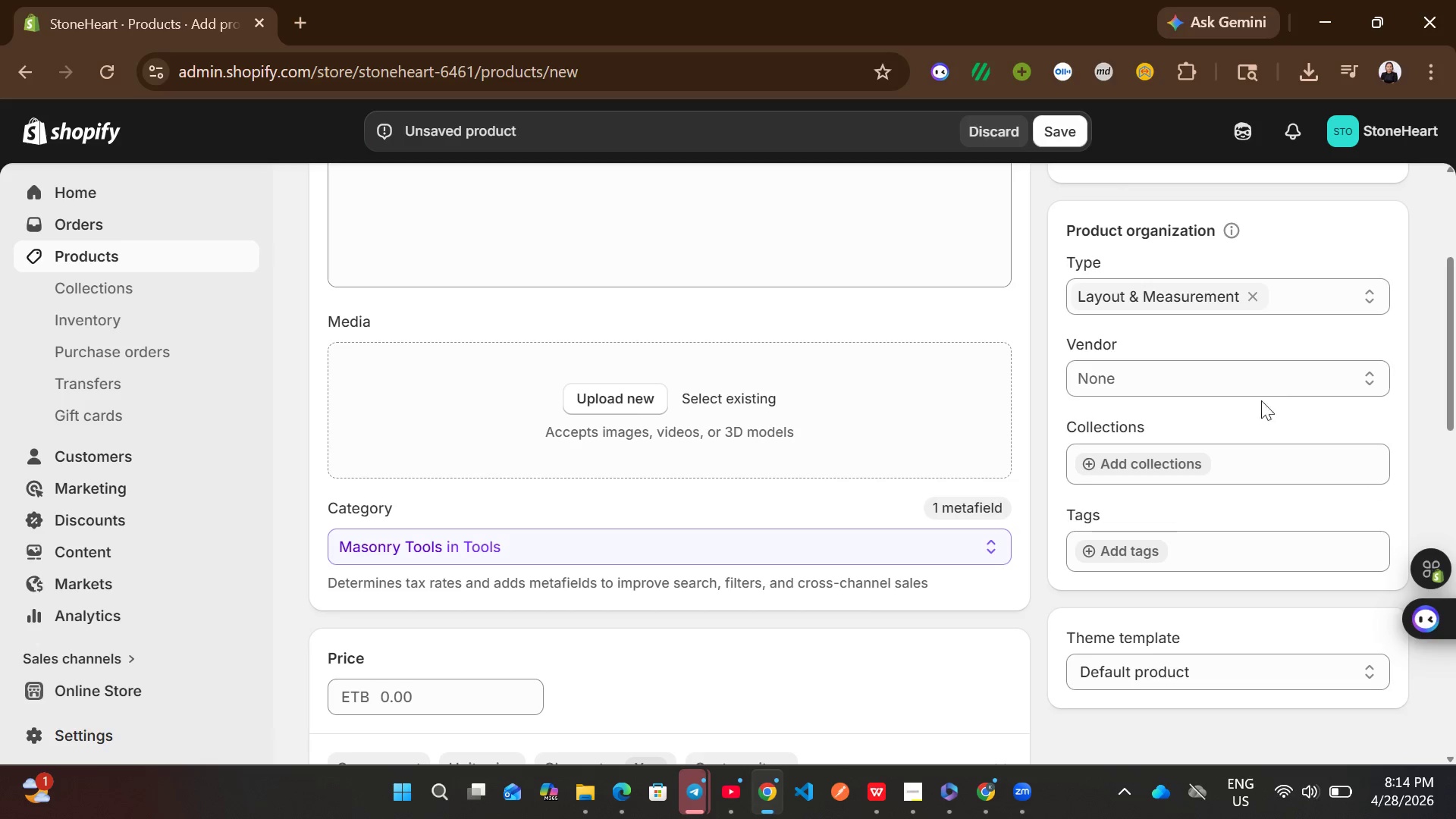 
left_click([1282, 379])
 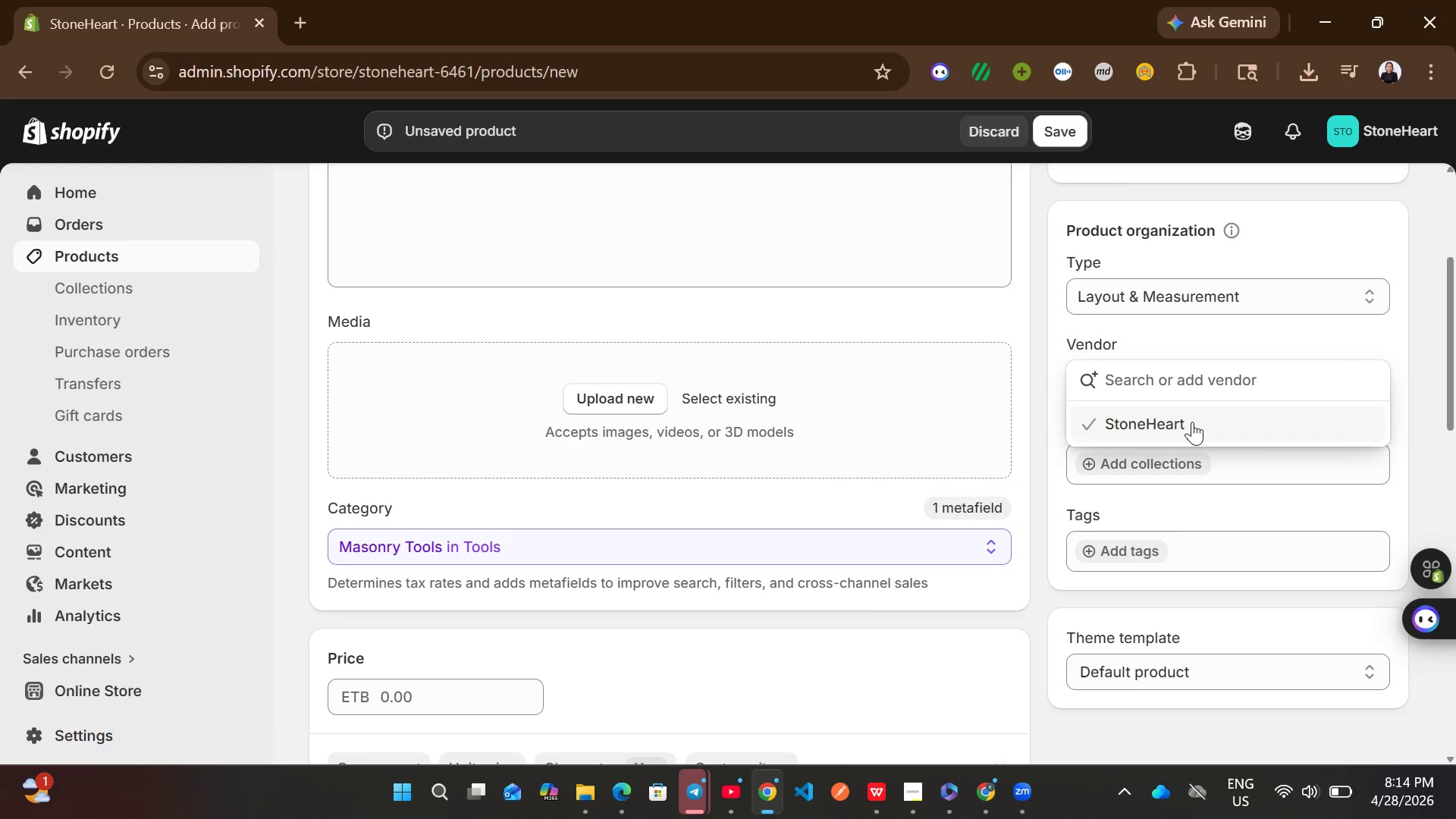 
left_click([1192, 422])
 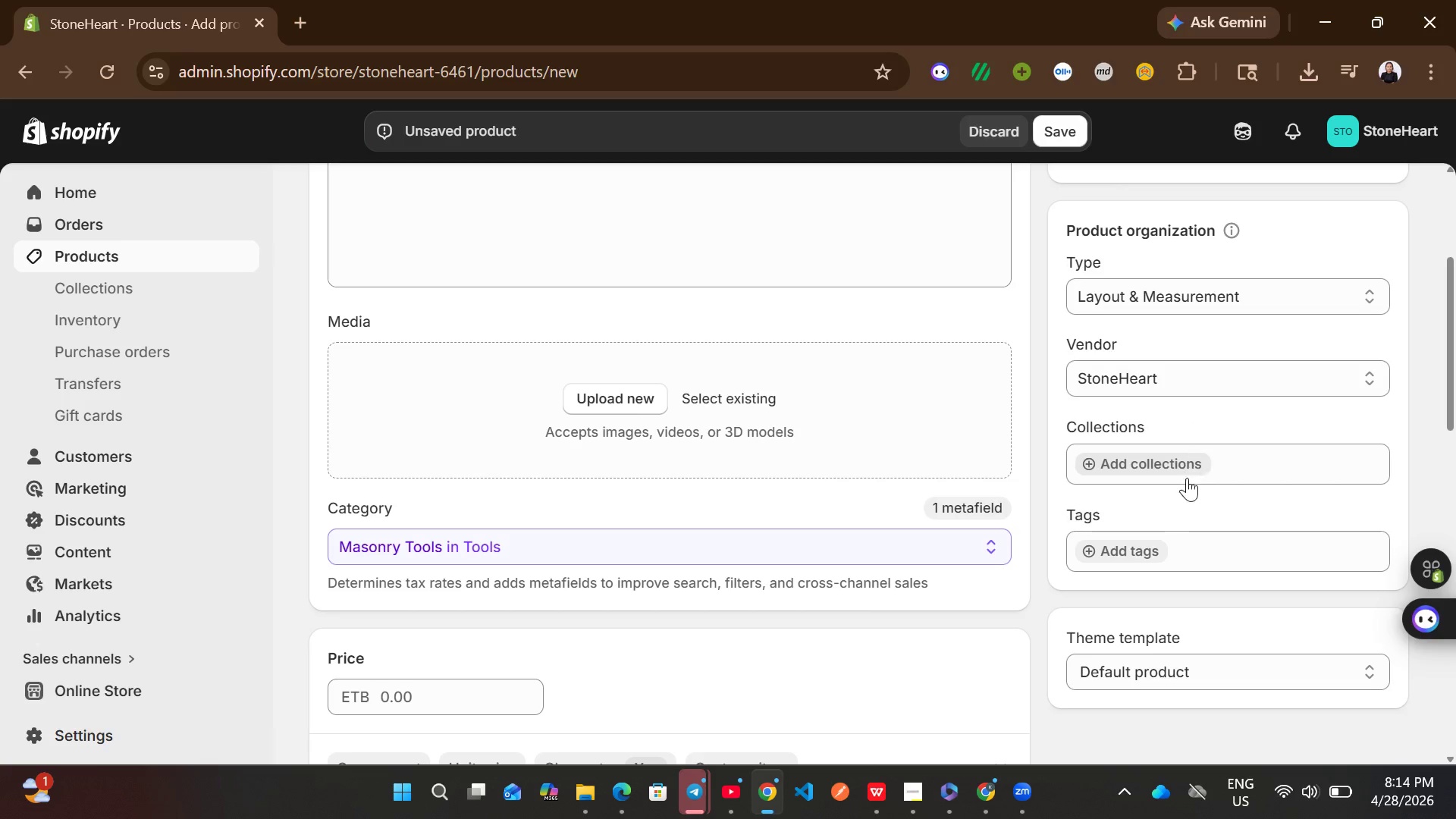 
left_click([1120, 554])
 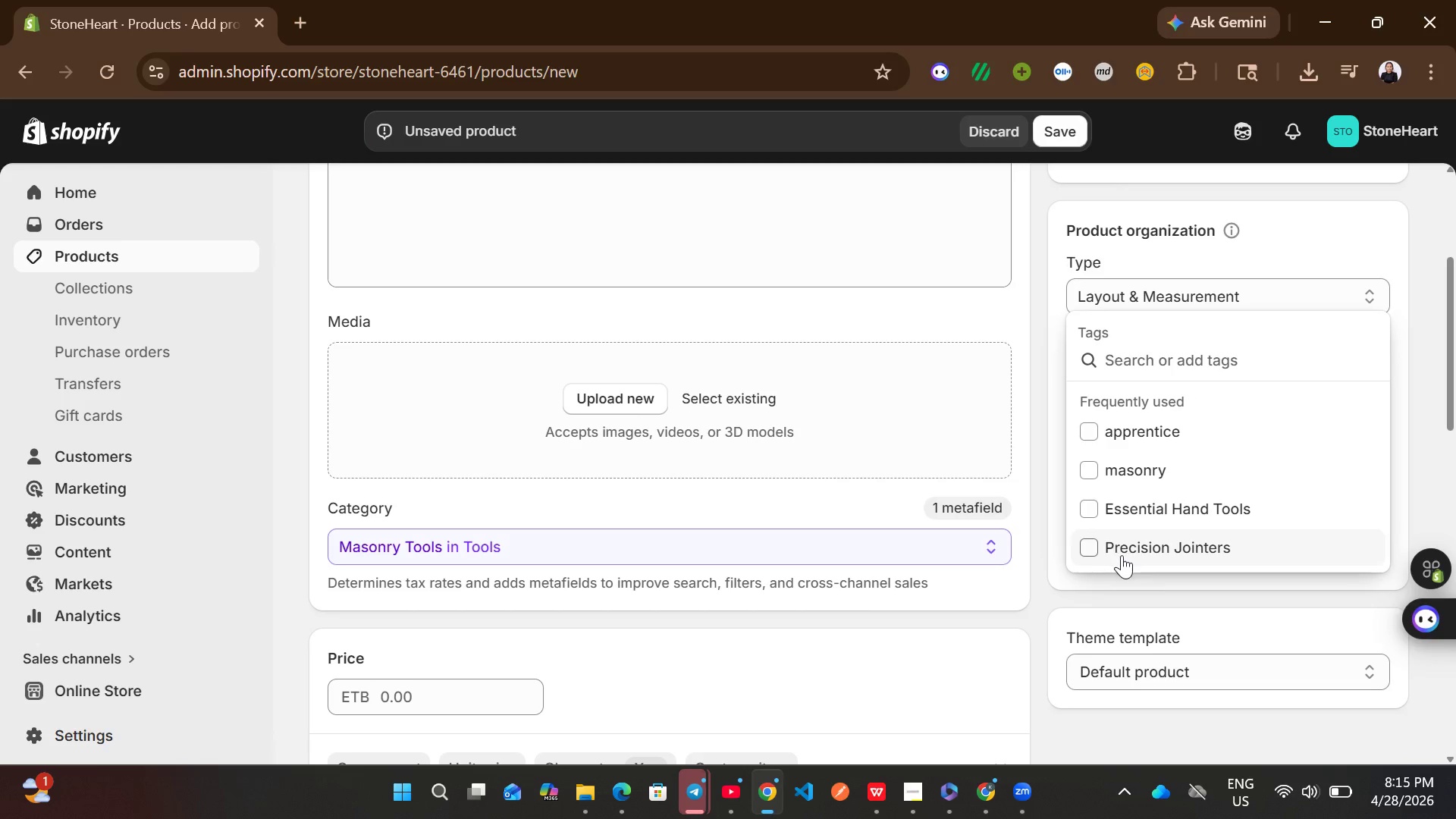 
wait(5.59)
 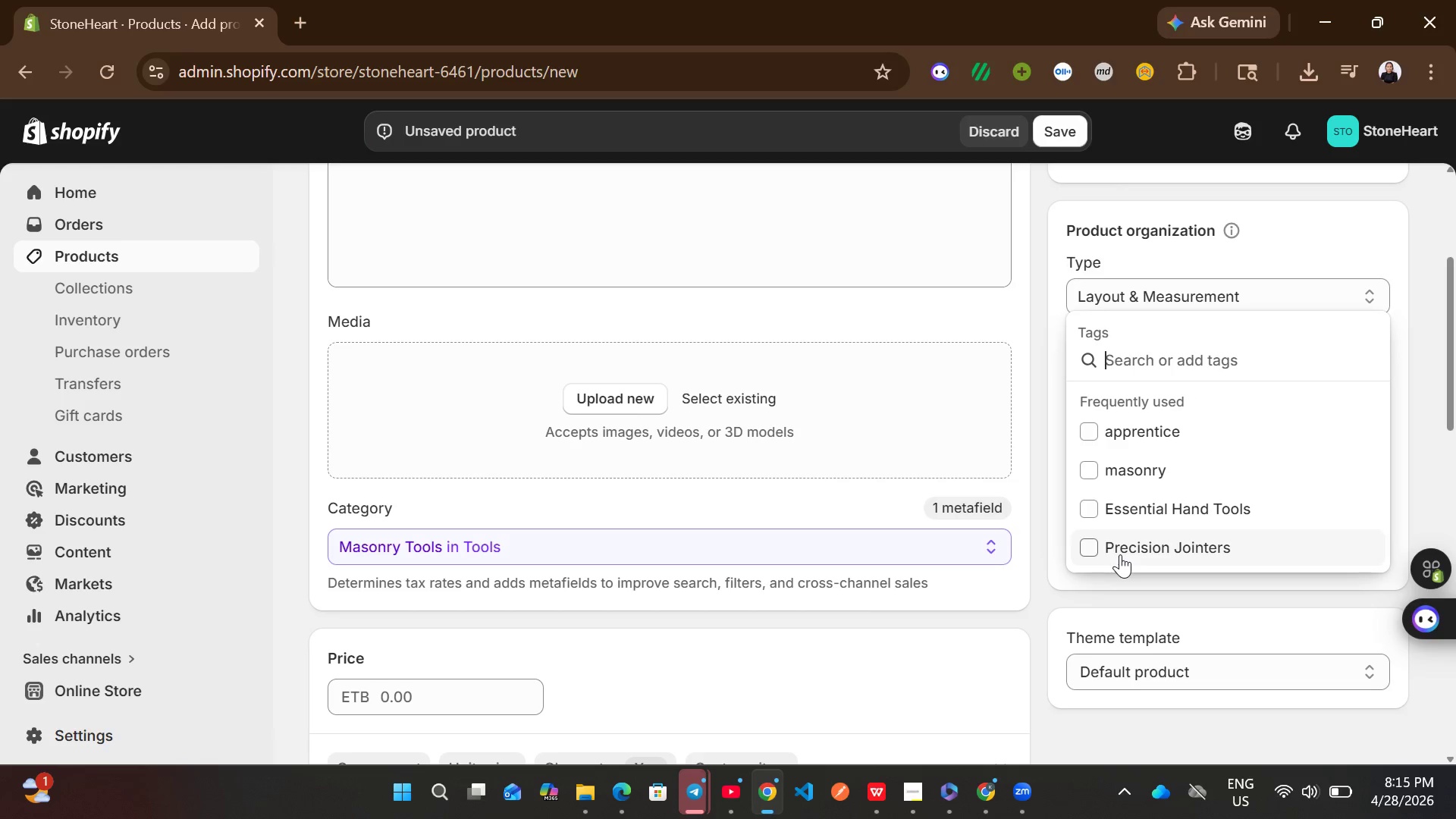 
left_click([1095, 471])
 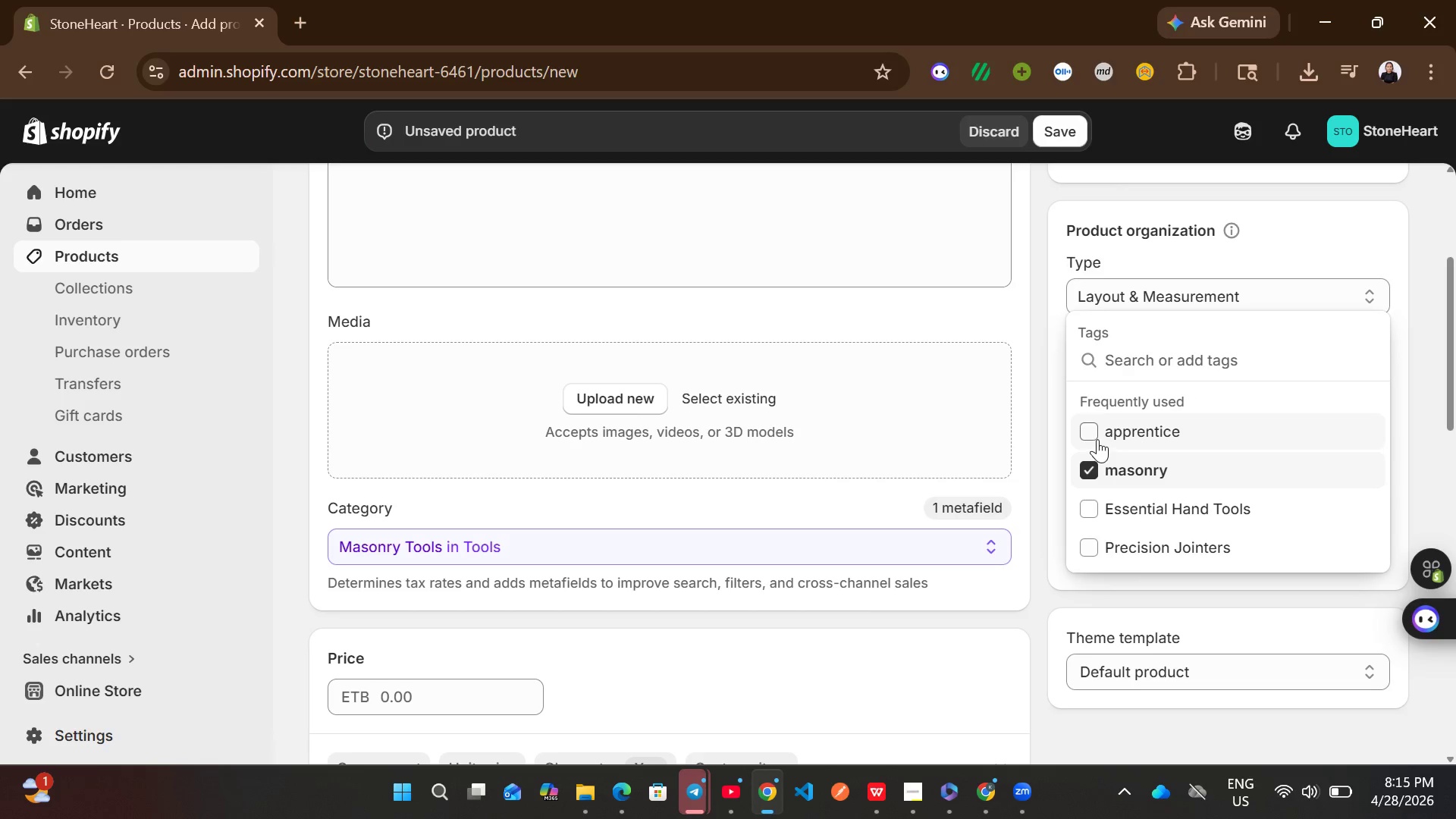 
left_click([1097, 439])
 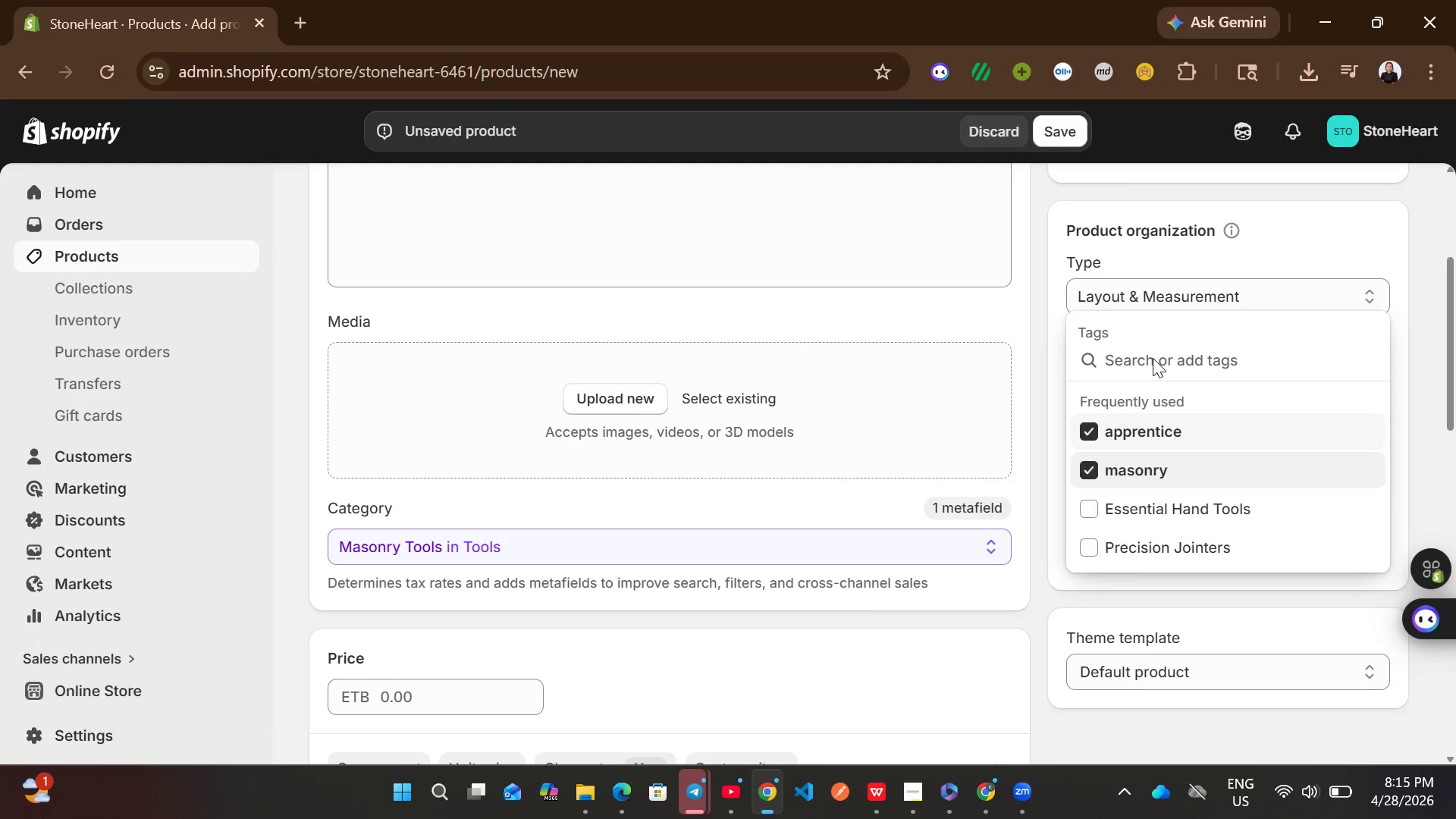 
left_click([1153, 358])
 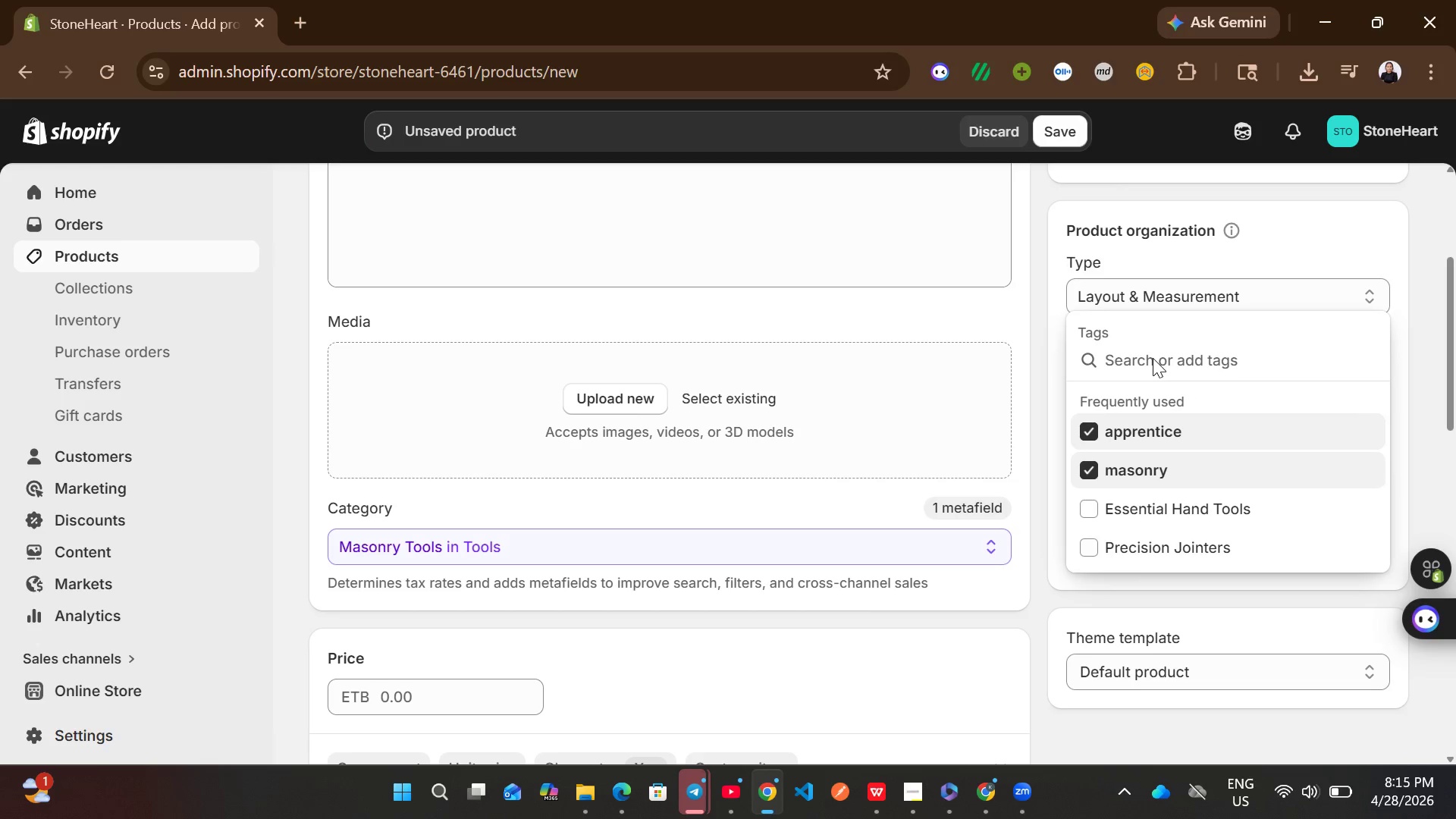 
type(Layout & Measurement)
 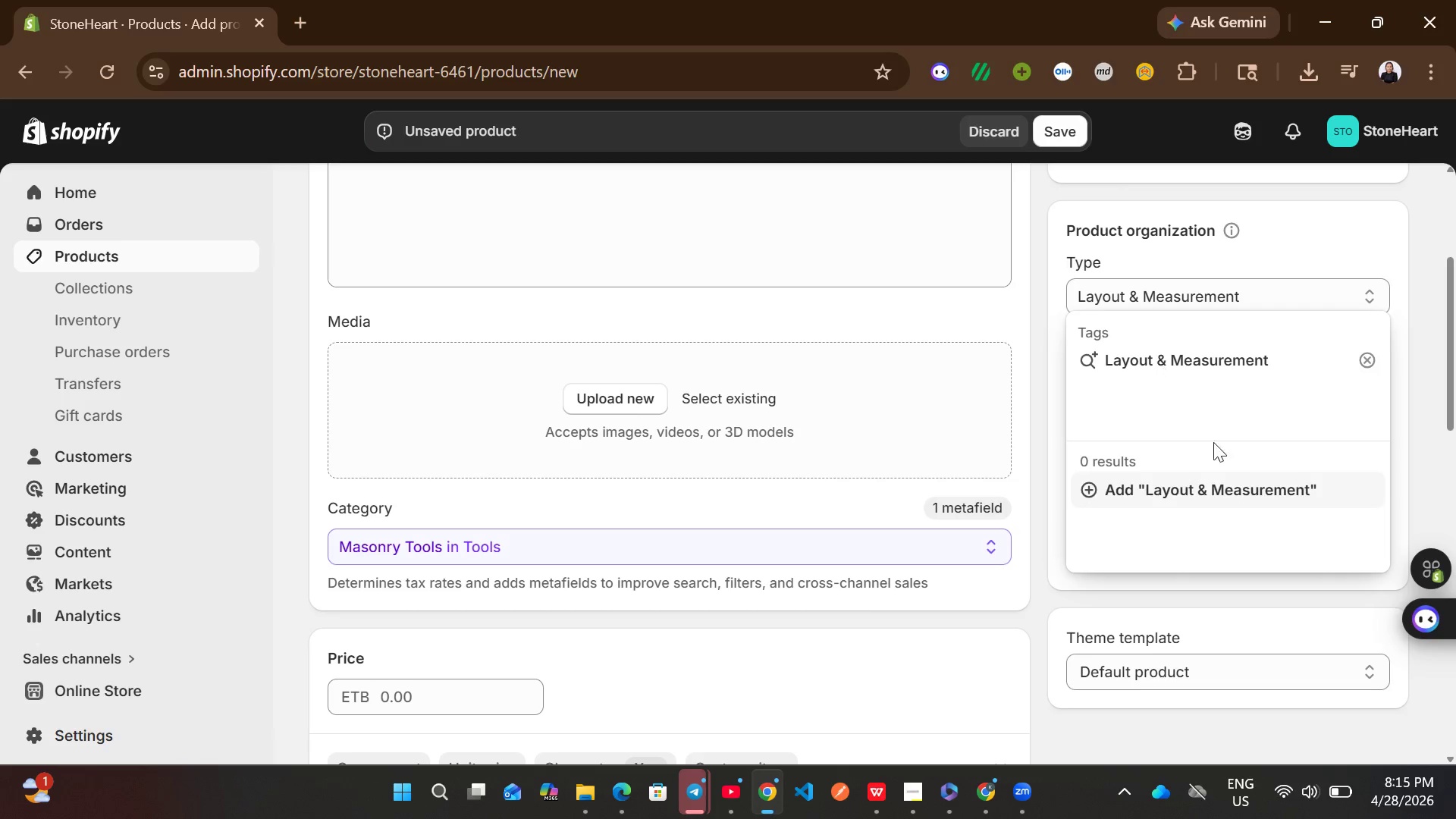 
left_click([1236, 502])
 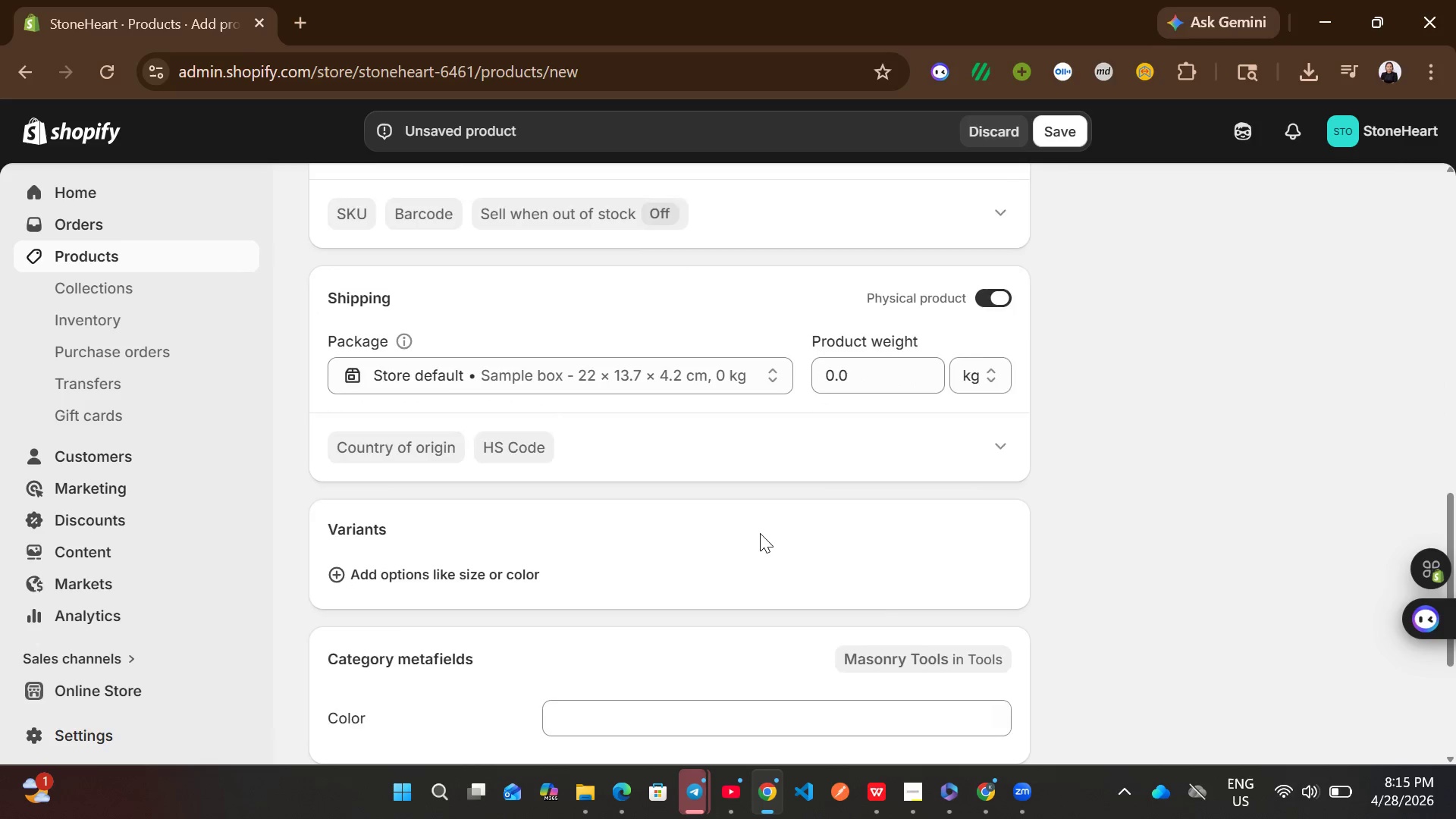 
left_click([516, 524])
 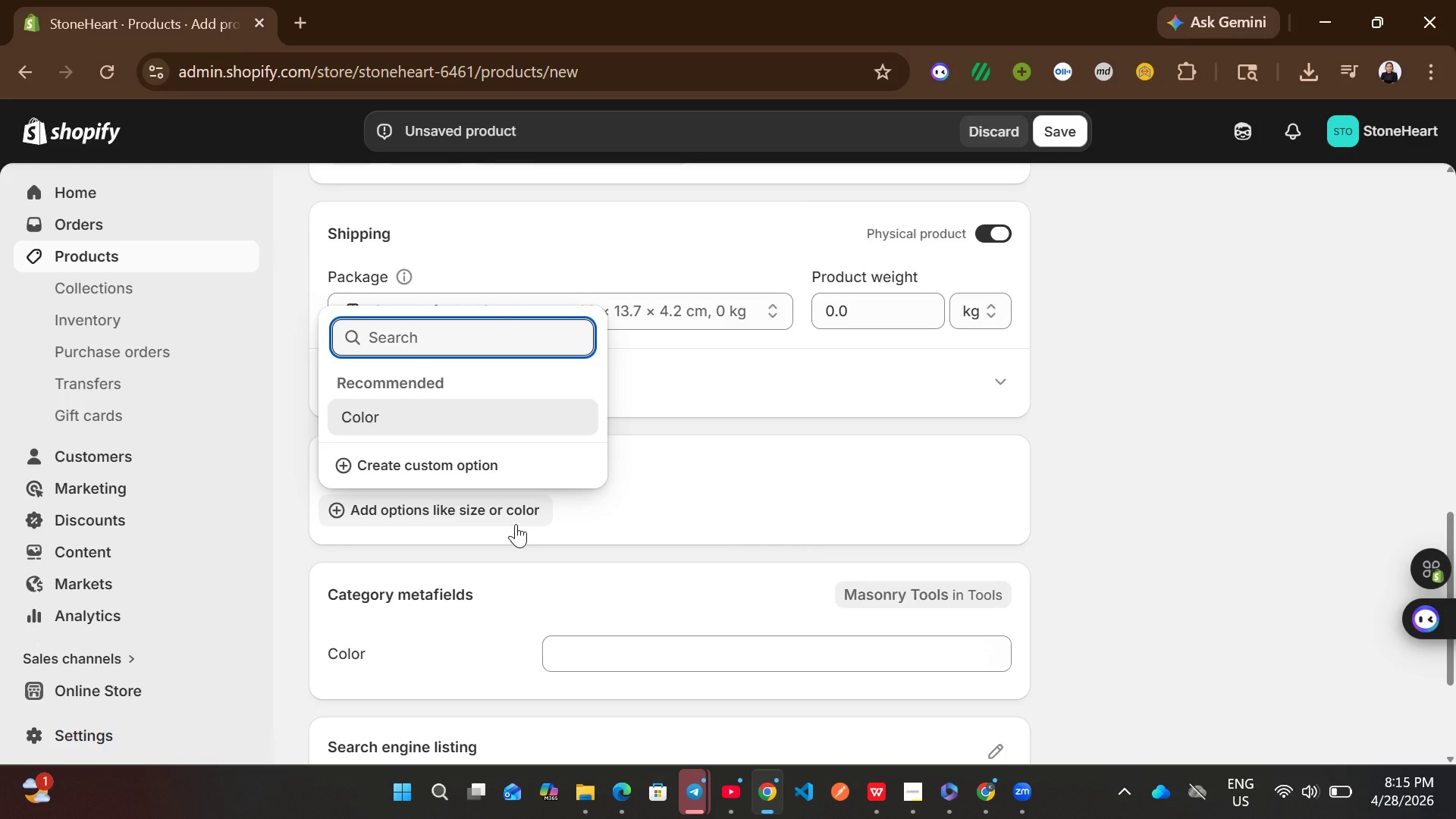 
wait(10.08)
 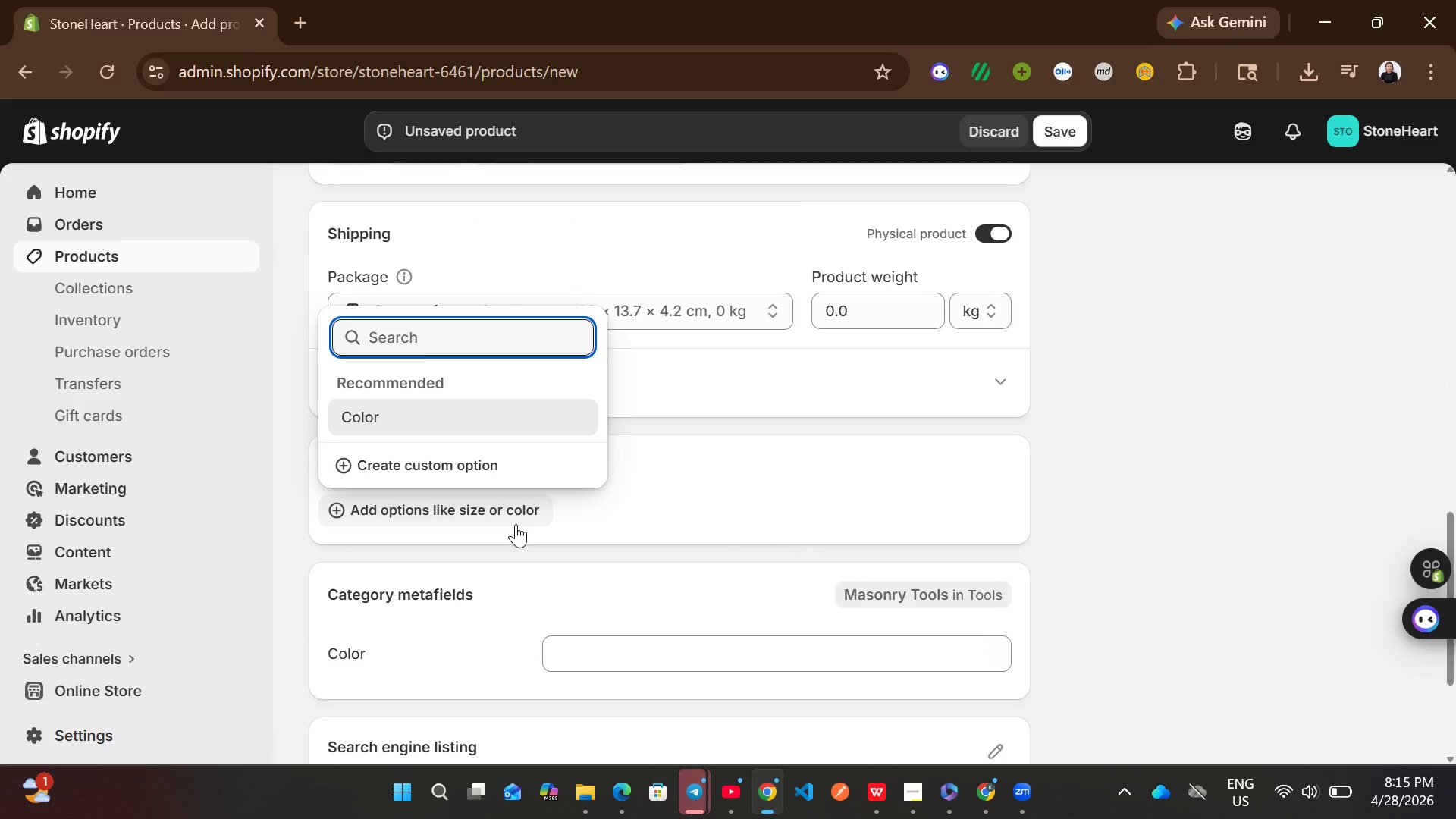 
left_click([432, 467])
 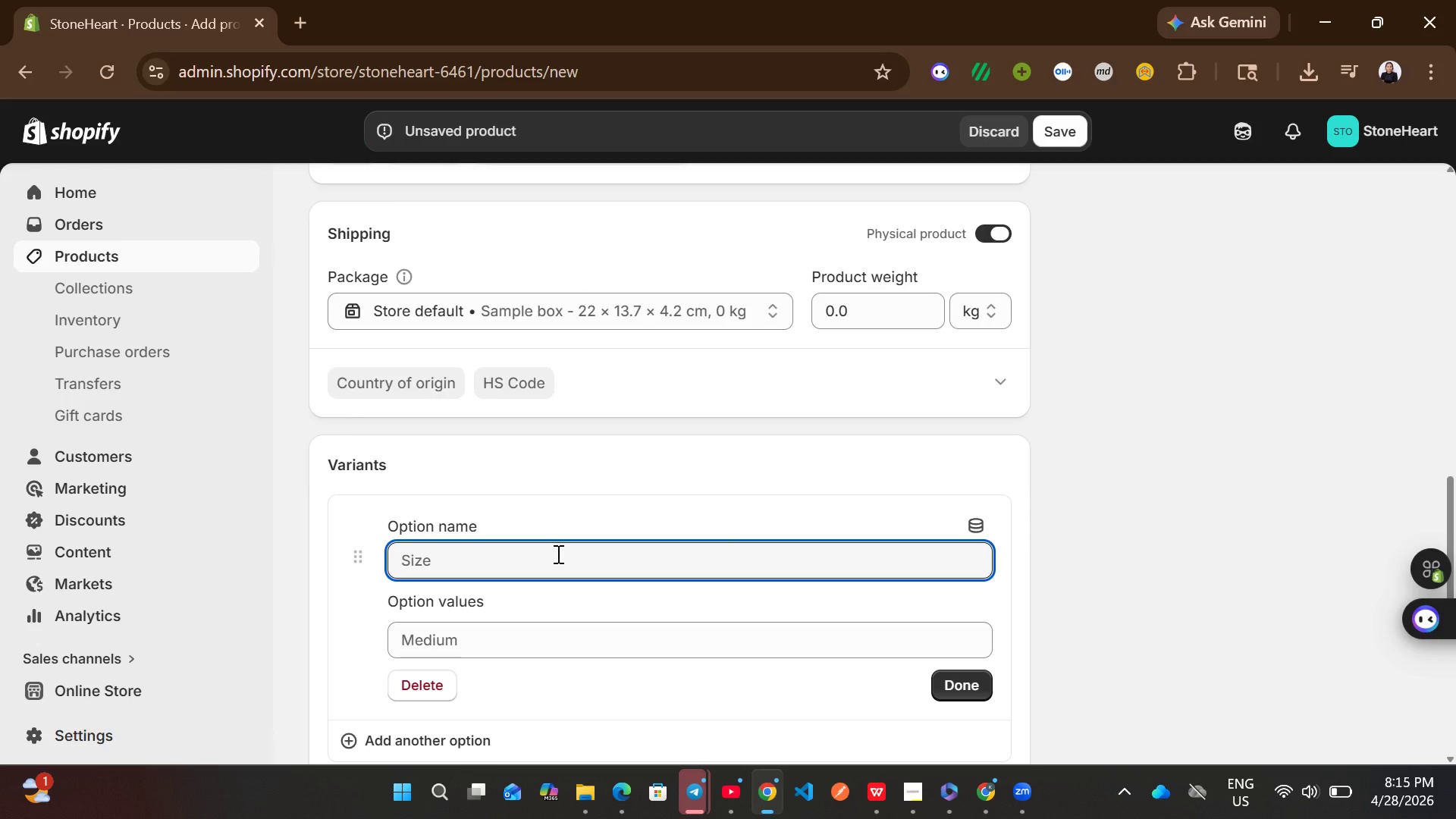 
type(Handle MAte)
key(Backspace)
key(Backspace)
key(Backspace)
type(aterial )
key(Backspace)
 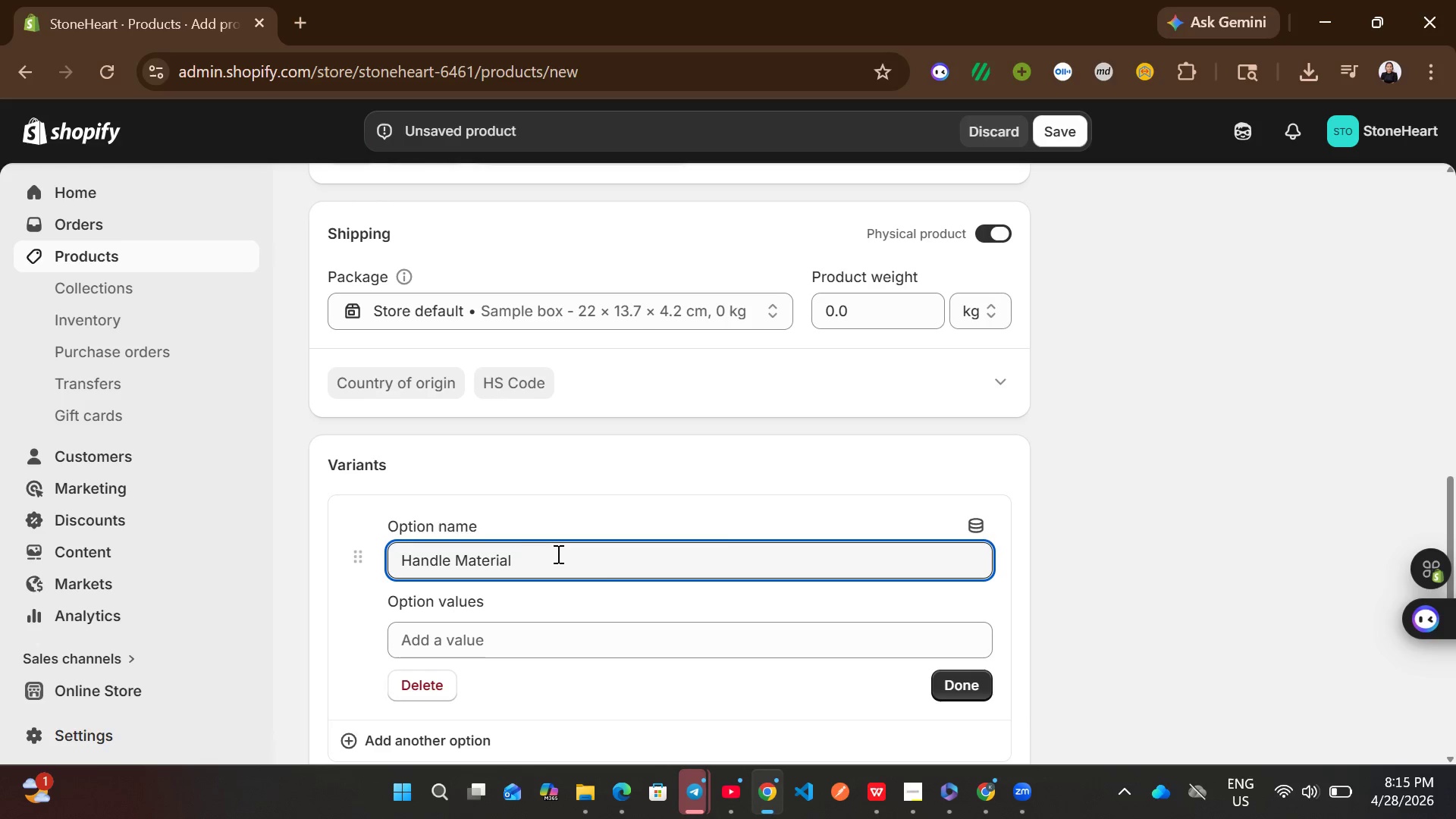 
left_click([526, 656])
 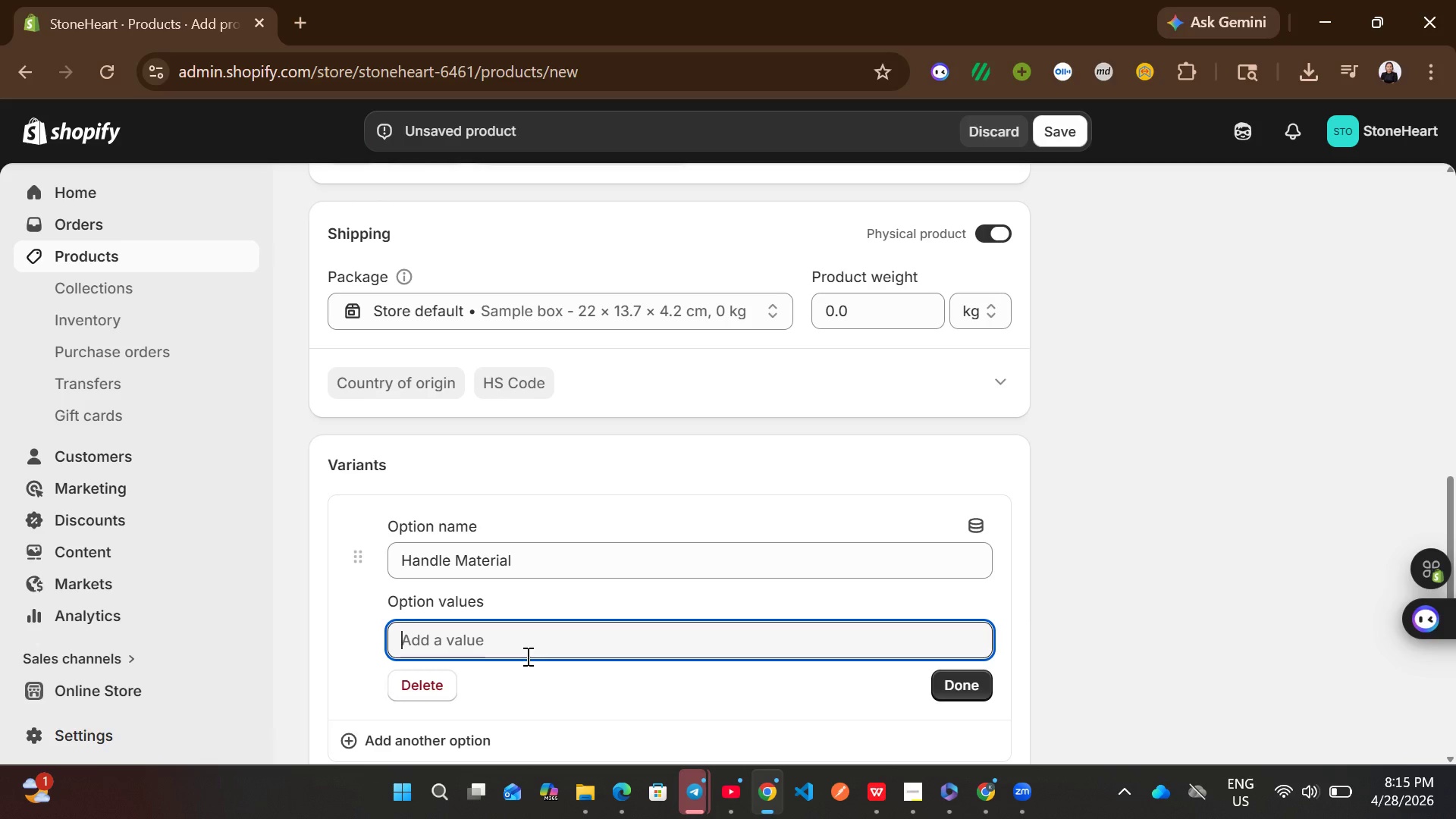 
type(Plastic)
 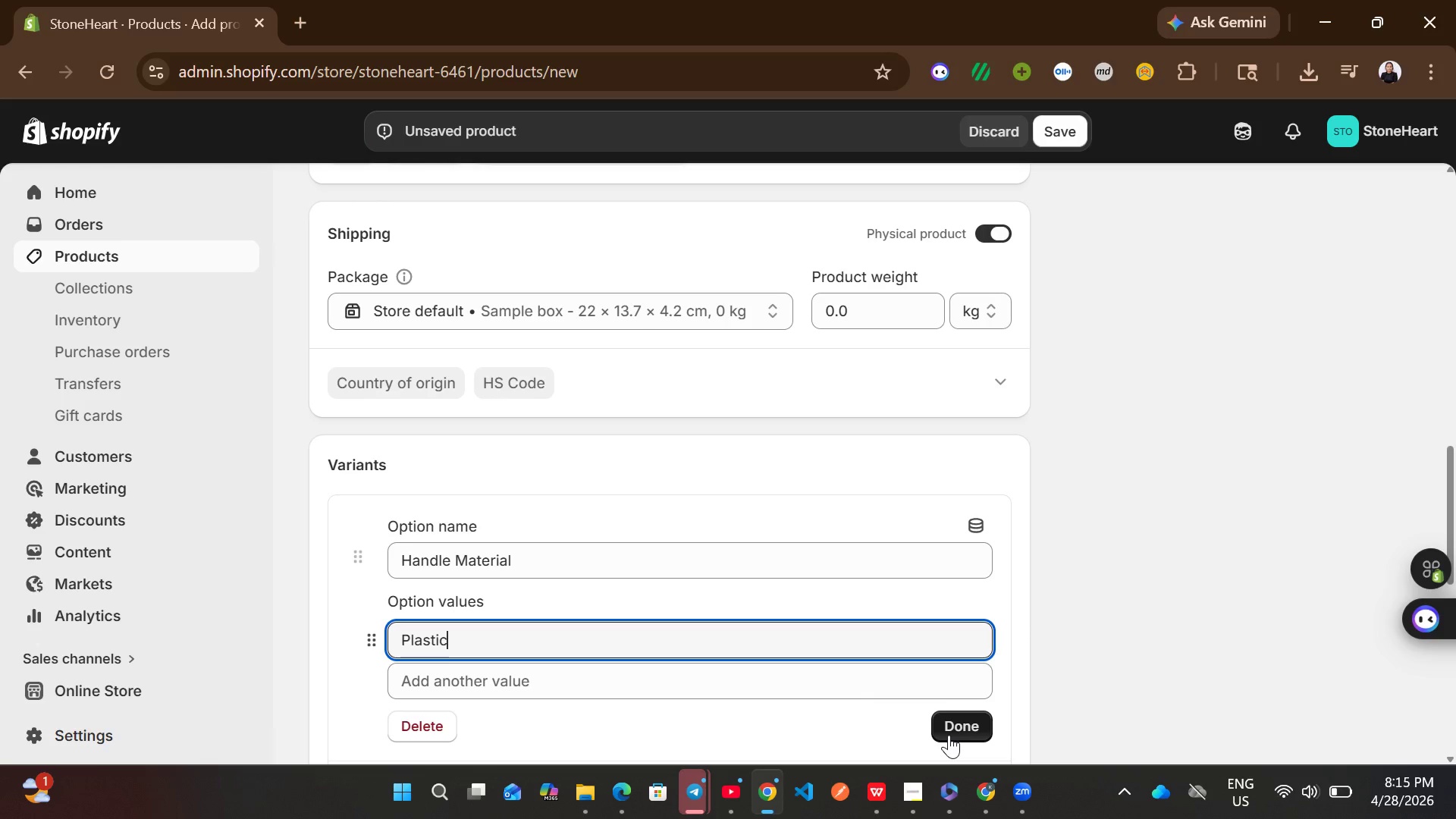 
left_click([956, 733])
 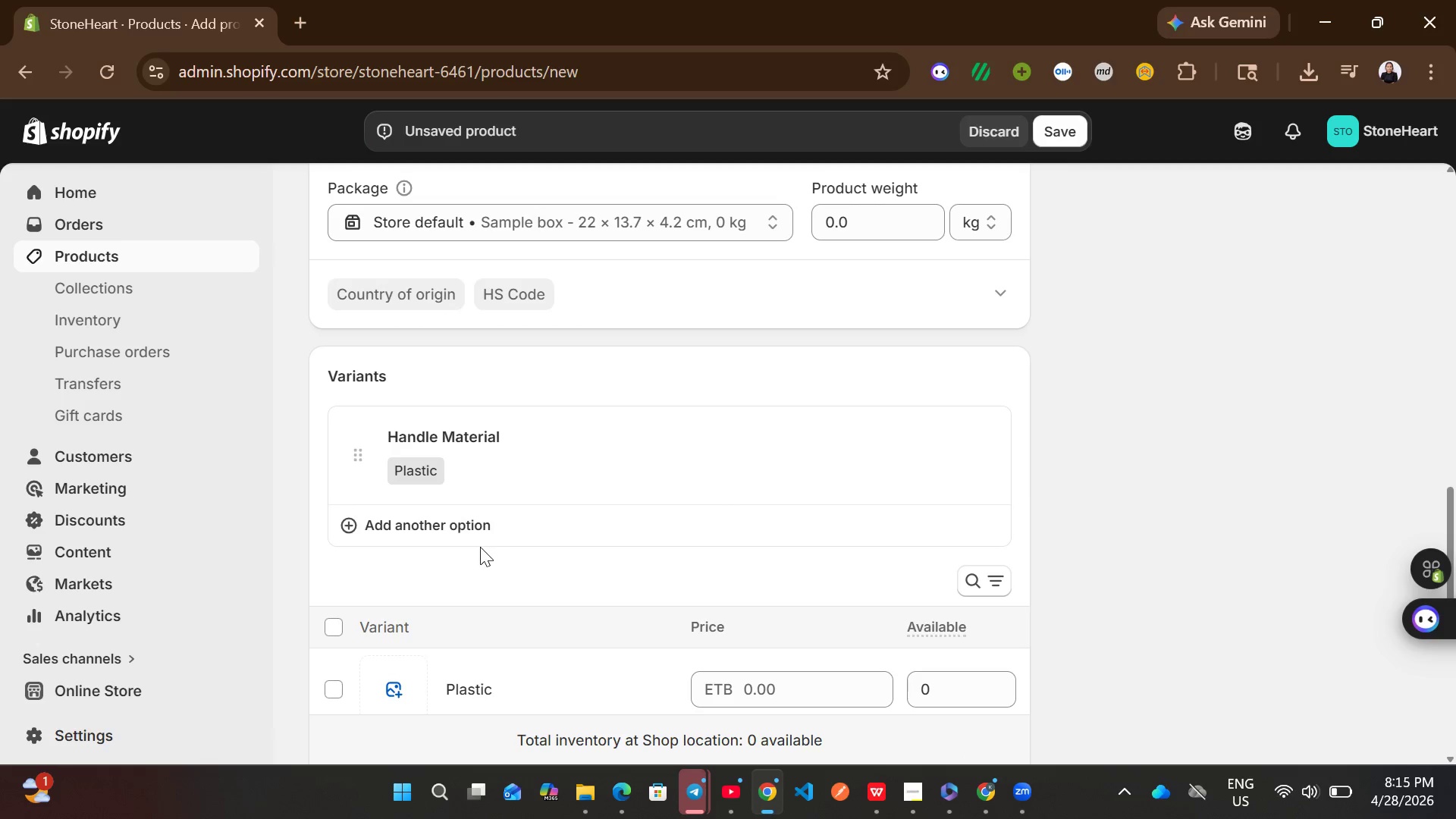 
left_click([463, 534])
 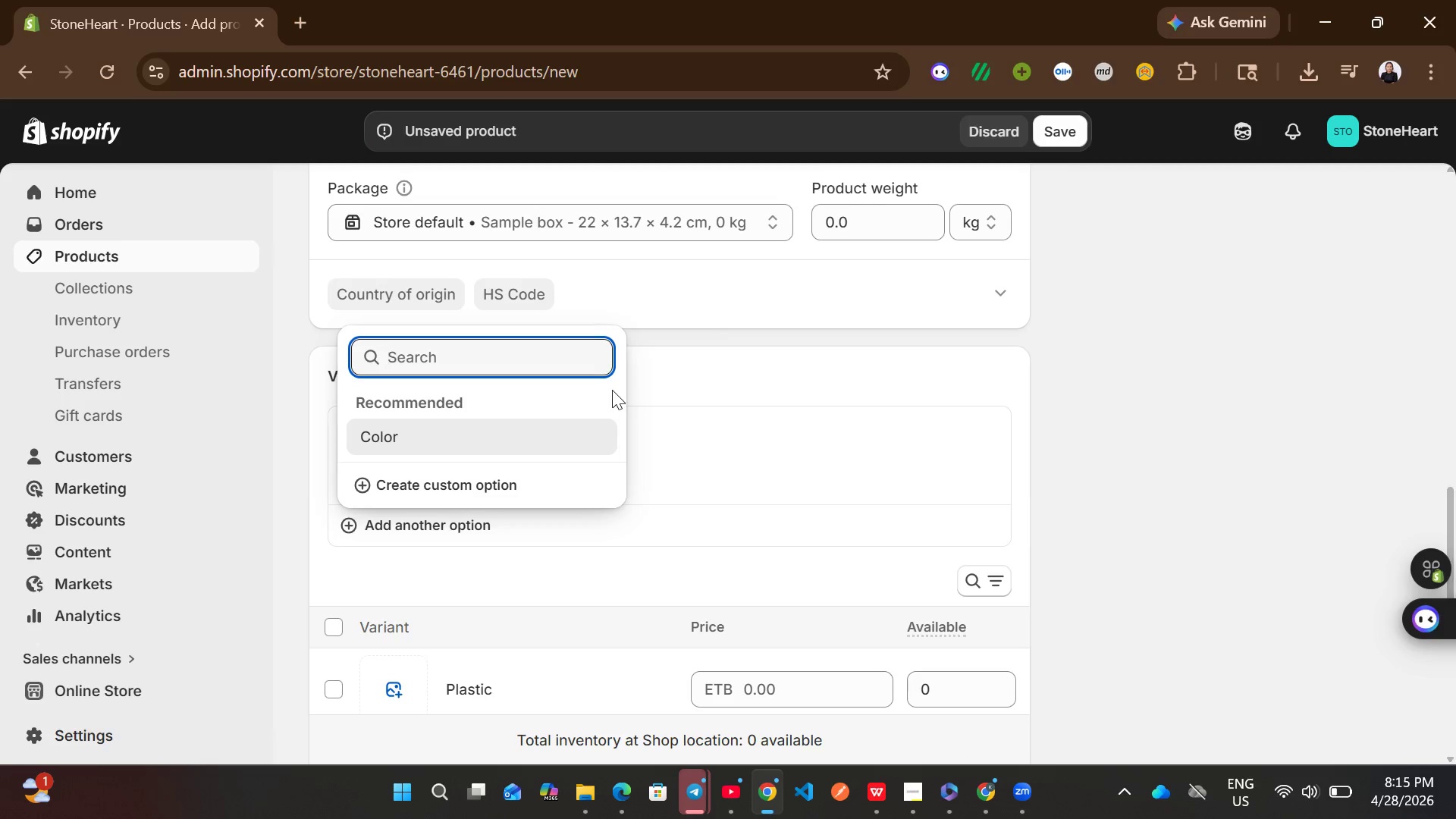 
type(Tool Six)
key(Backspace)
type(ze)
 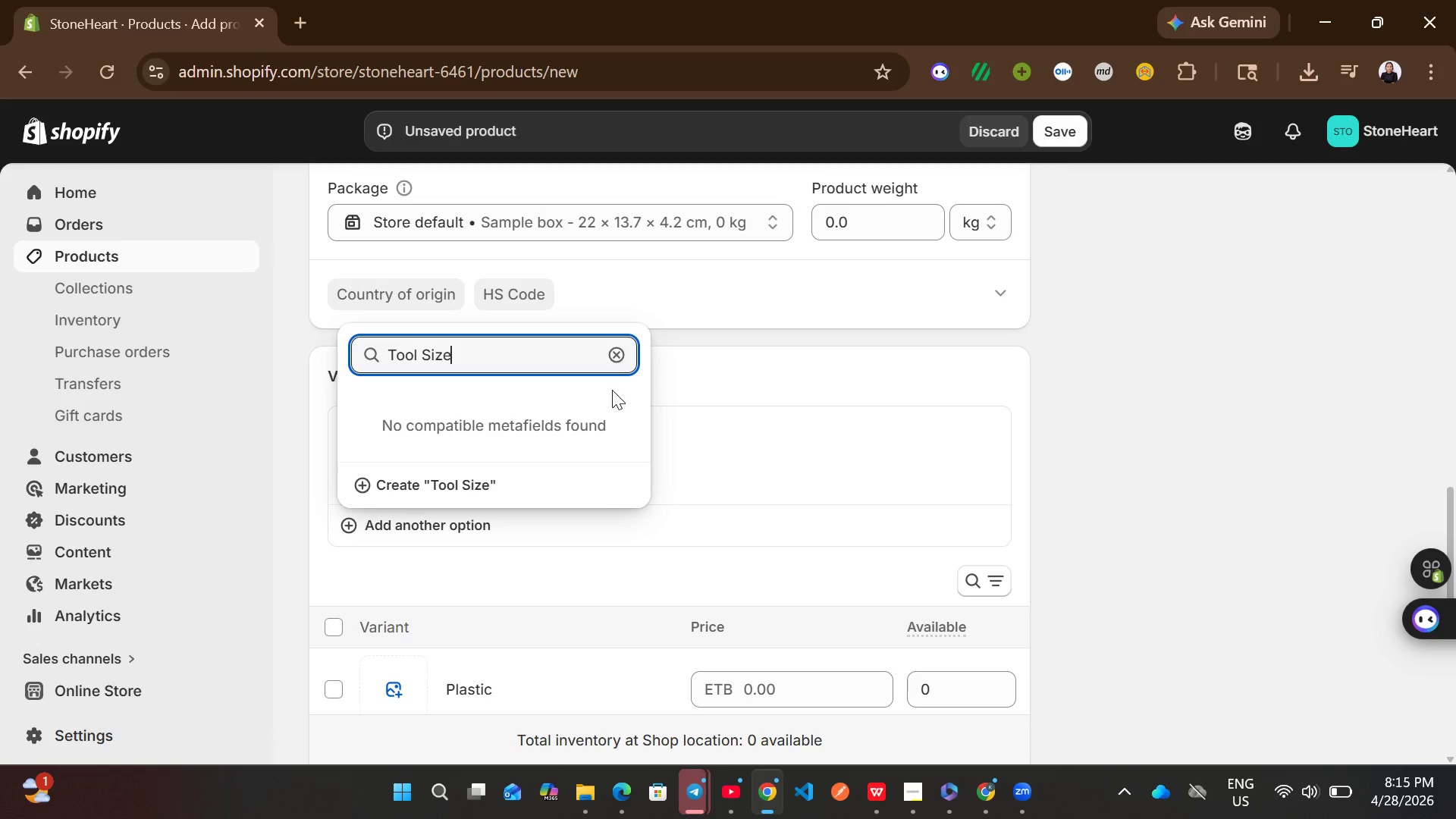 
left_click([466, 481])
 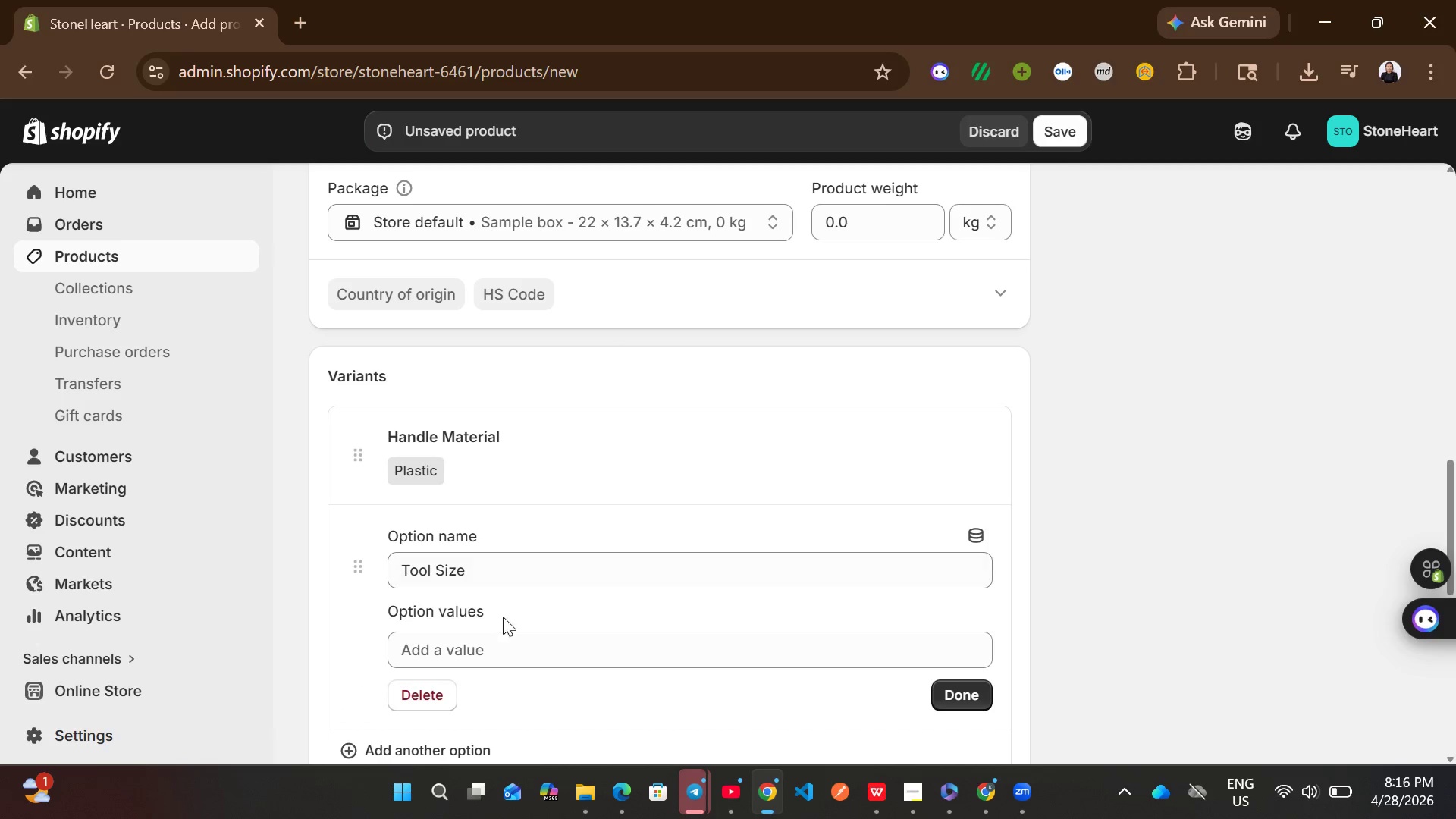 
left_click([510, 649])
 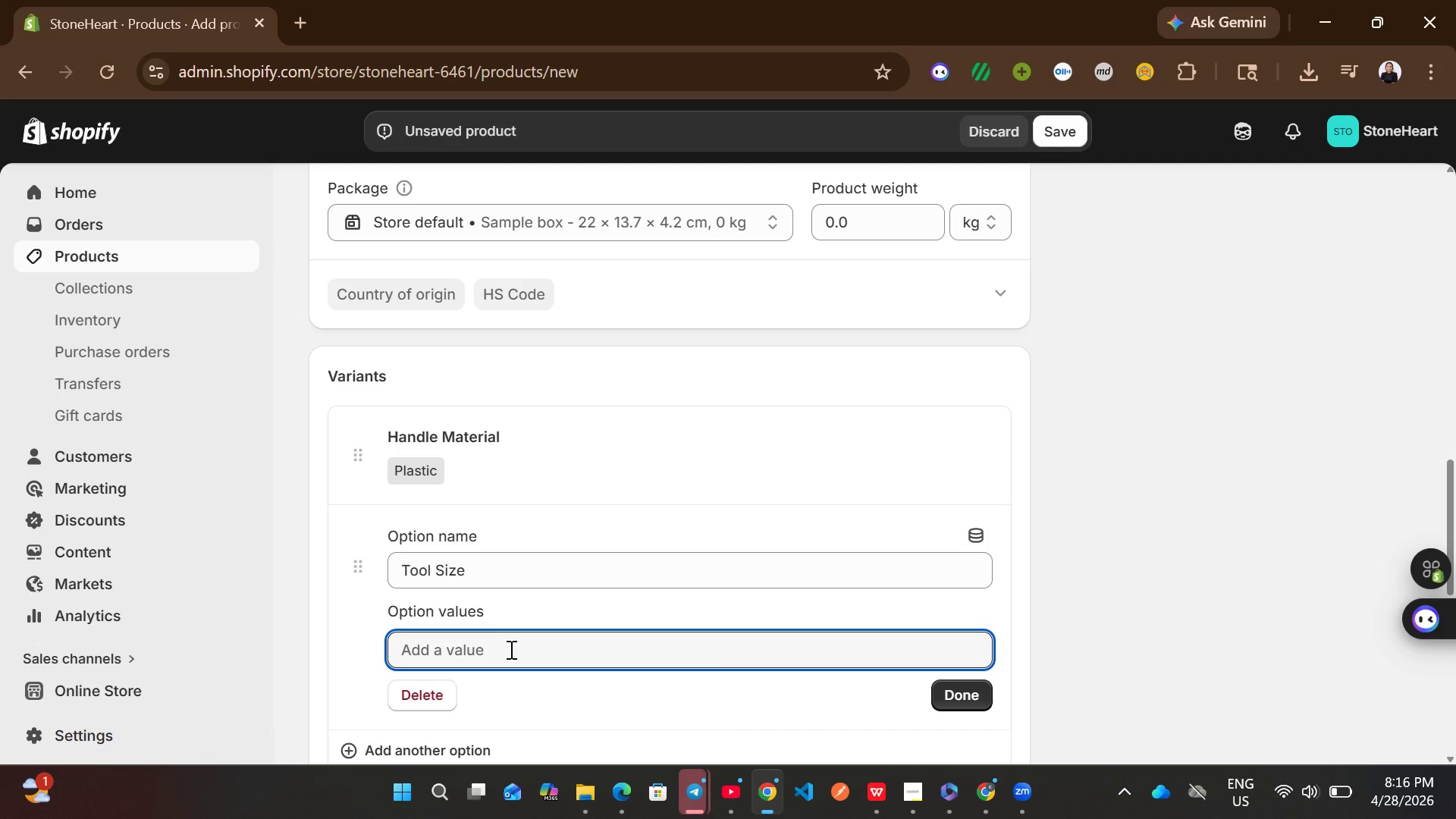 
type(S)
key(Backspace)
type(stande)
key(Backspace)
type(ard)
 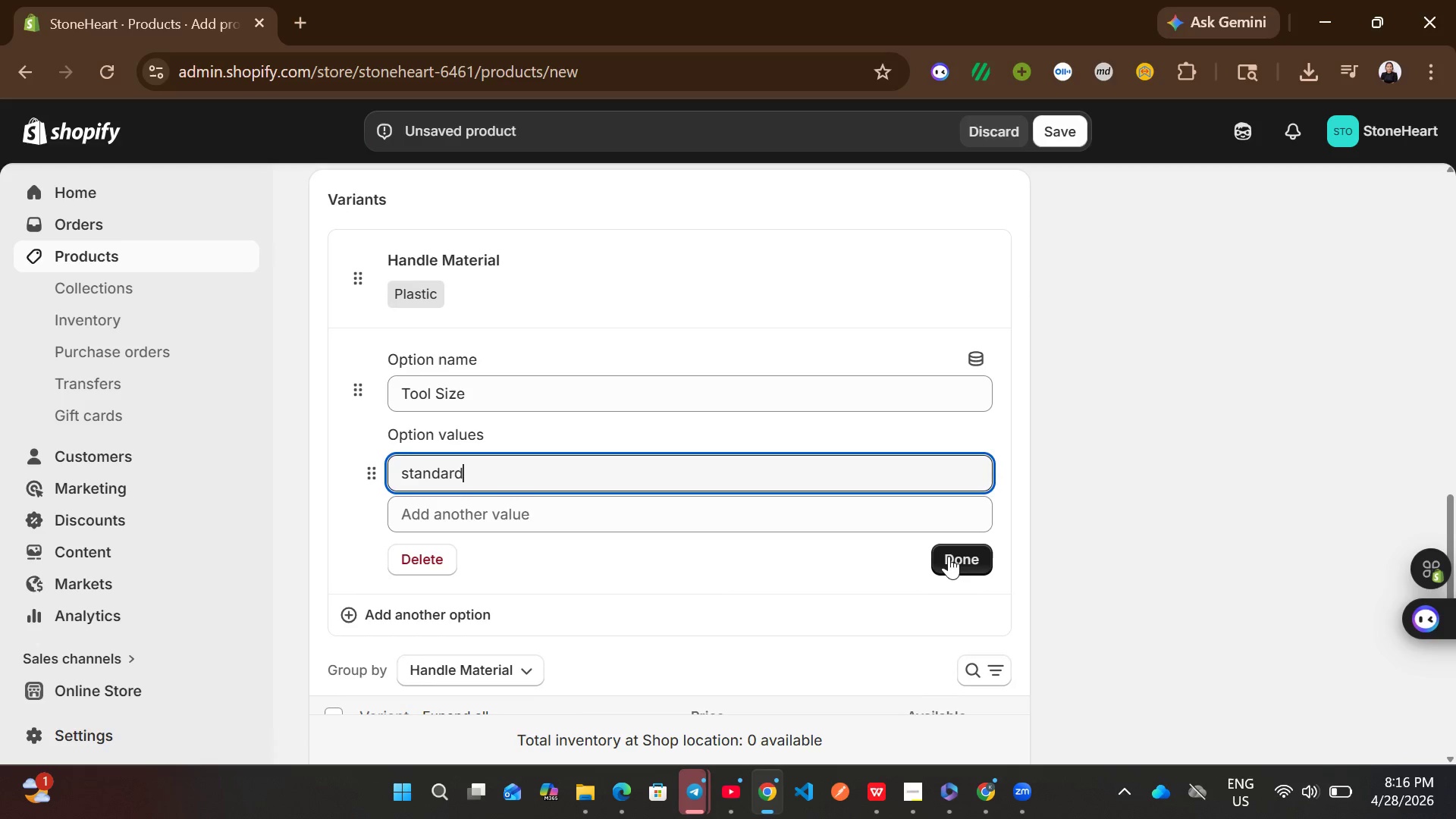 
left_click([960, 554])
 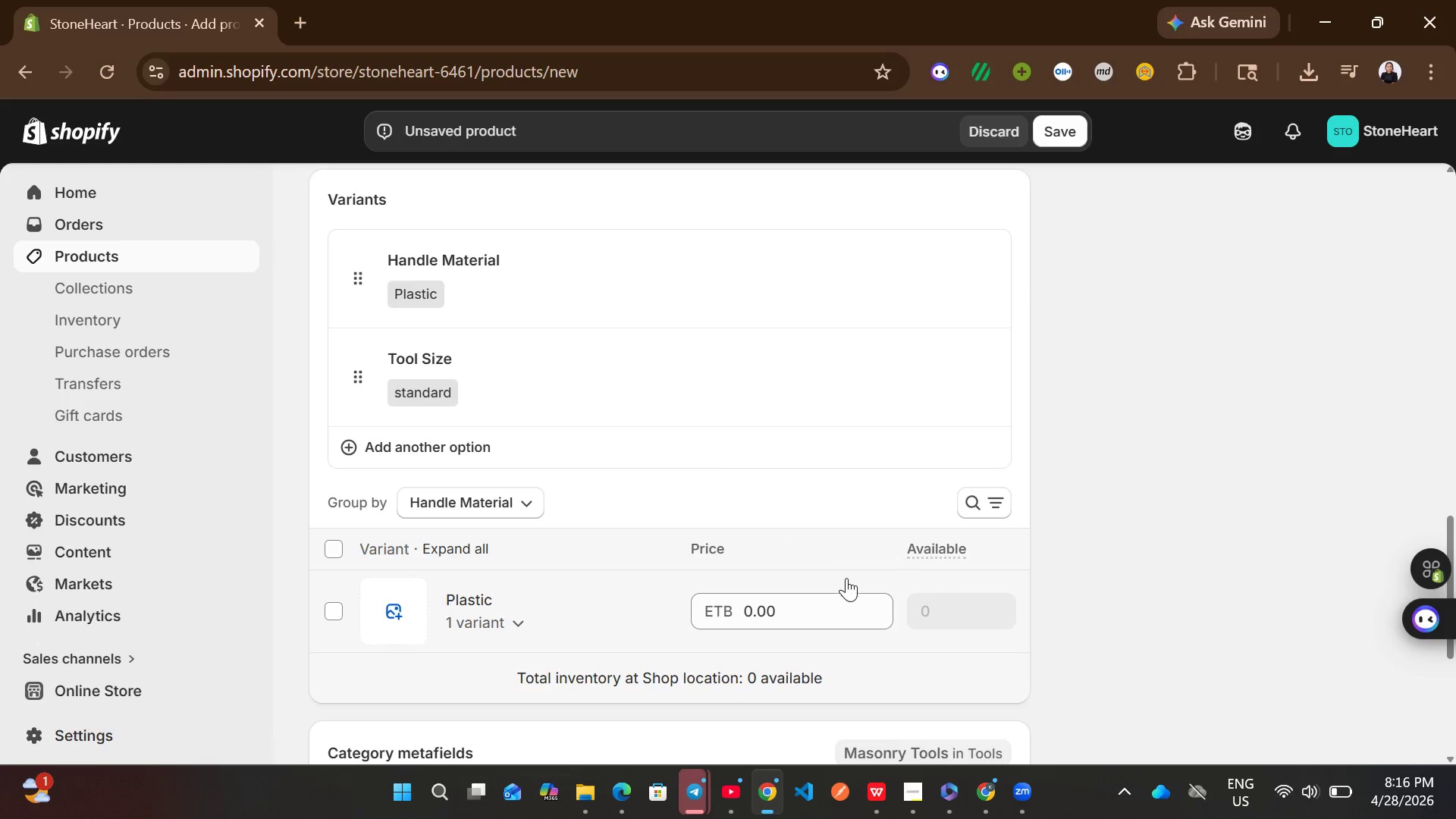 
left_click([814, 604])
 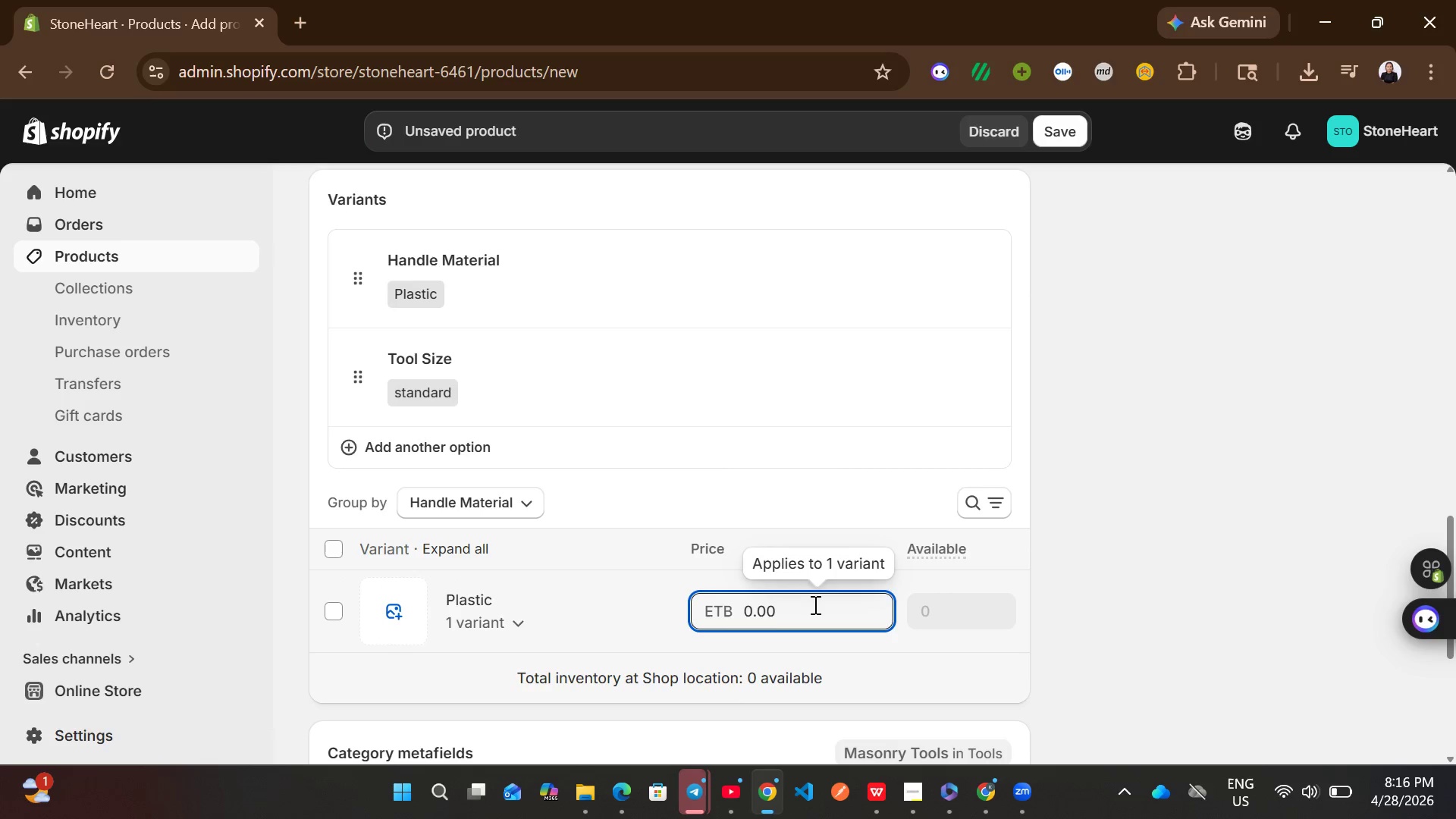 
wait(5.53)
 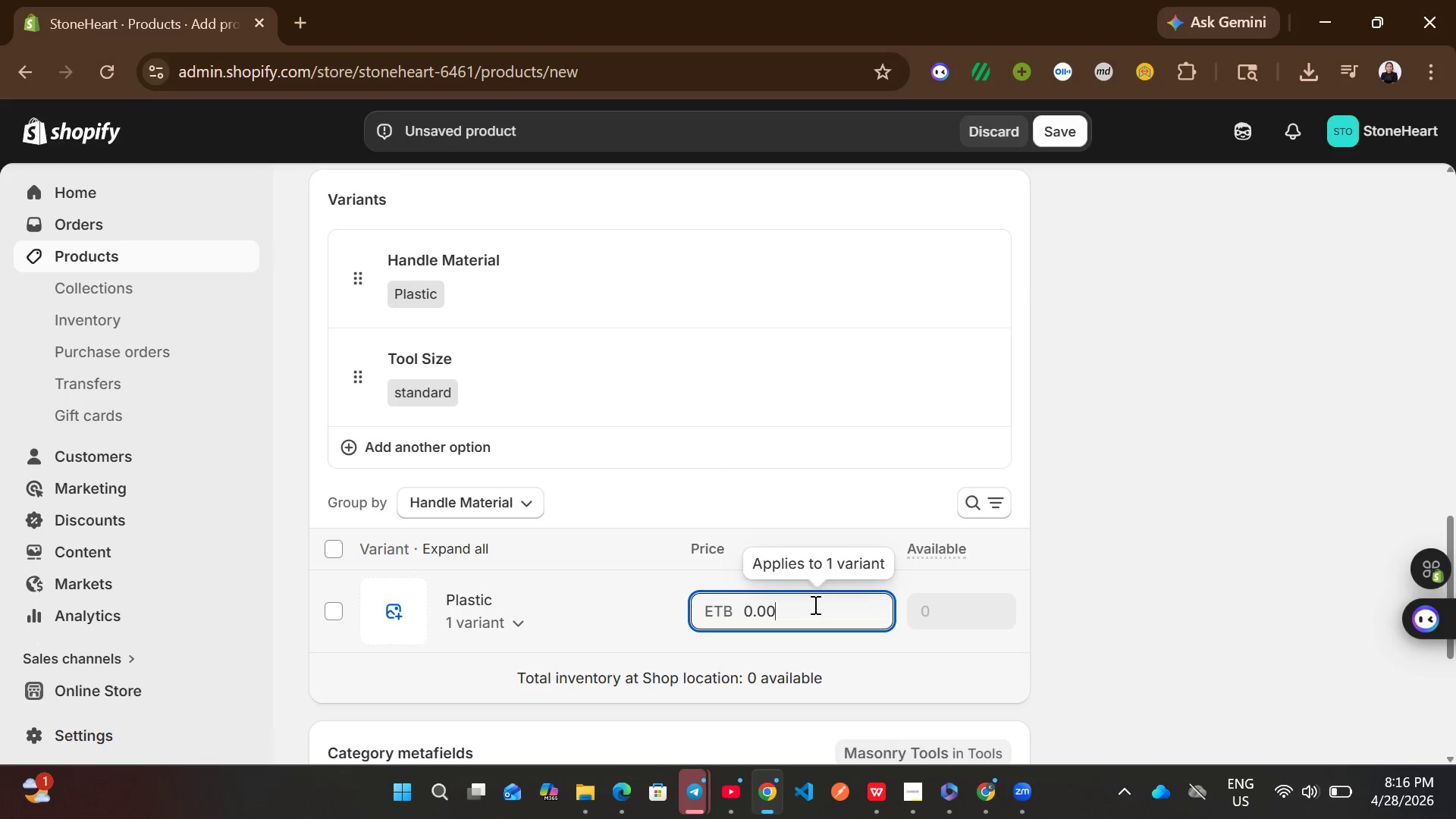 
key(Control+ControlLeft)
 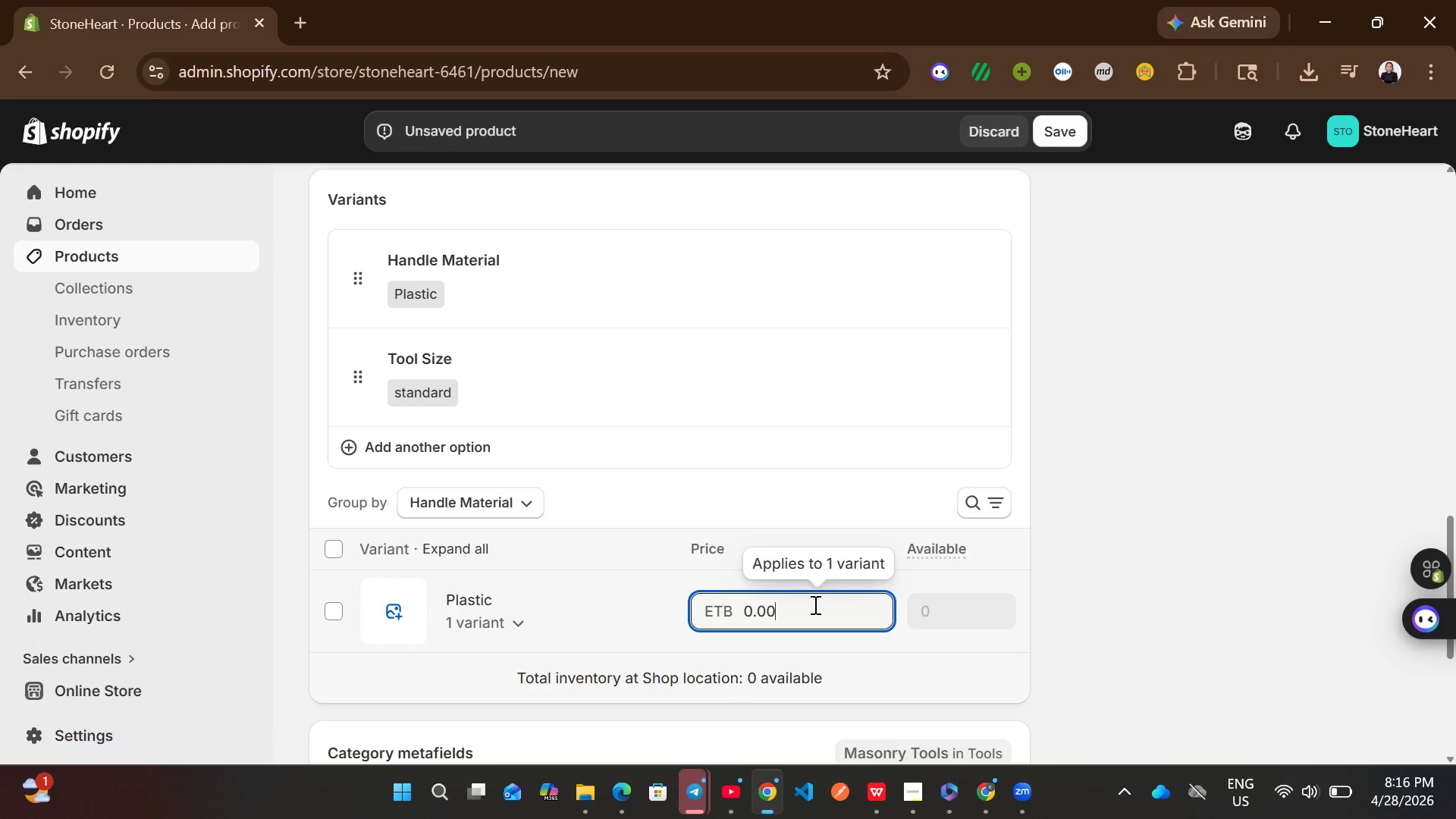 
key(Control+A)
 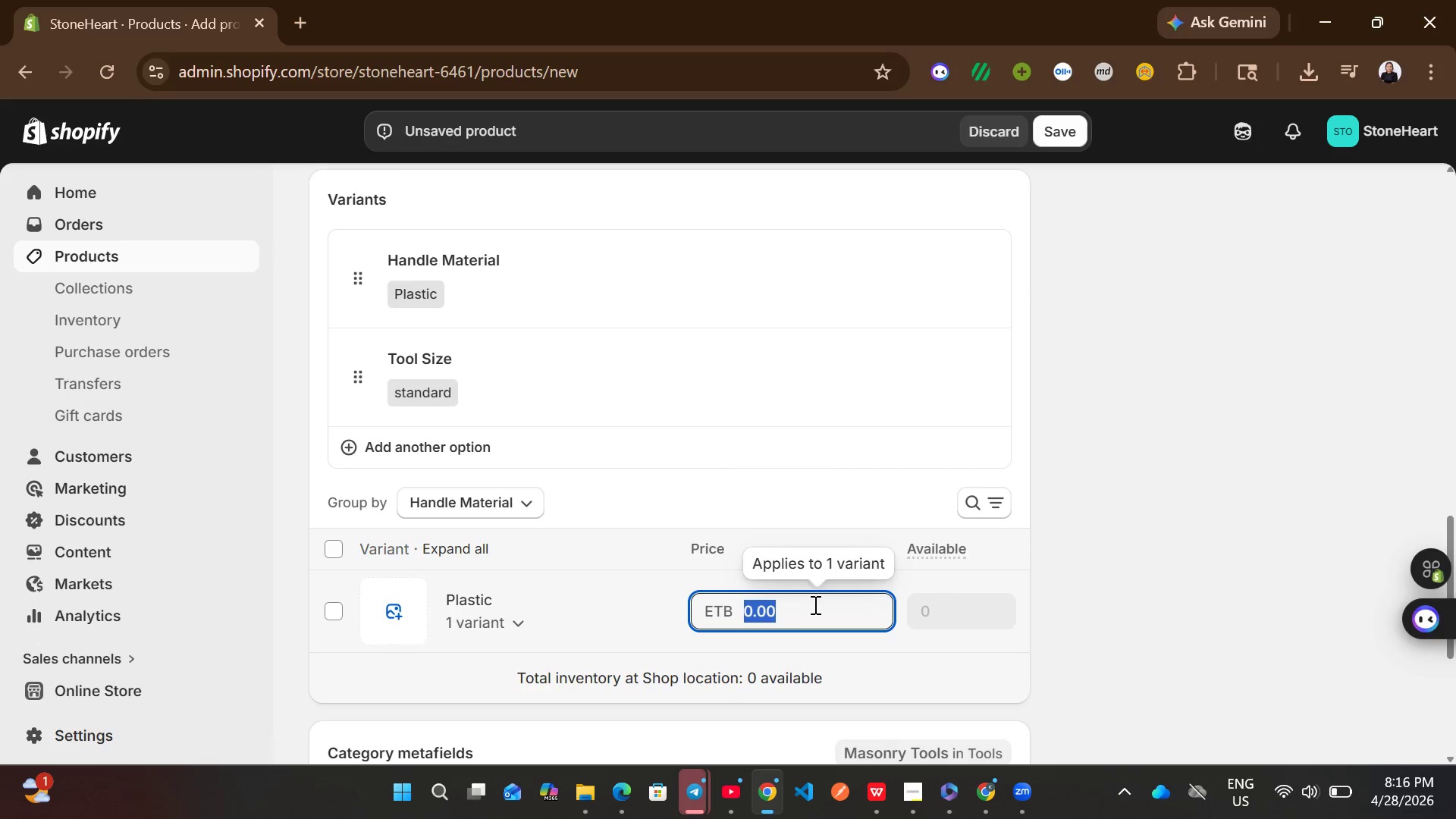 
type(12)
 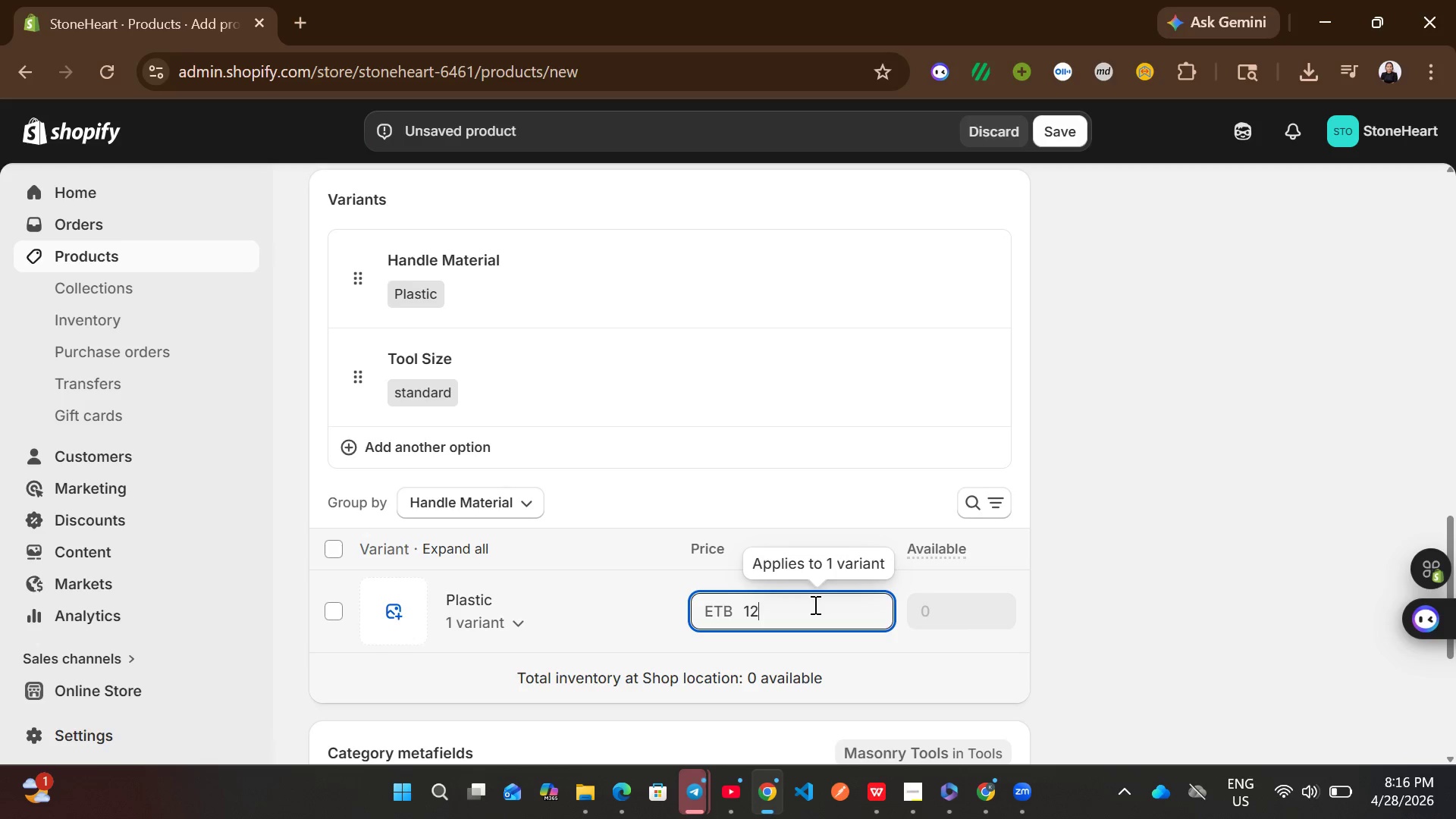 
left_click([335, 595])
 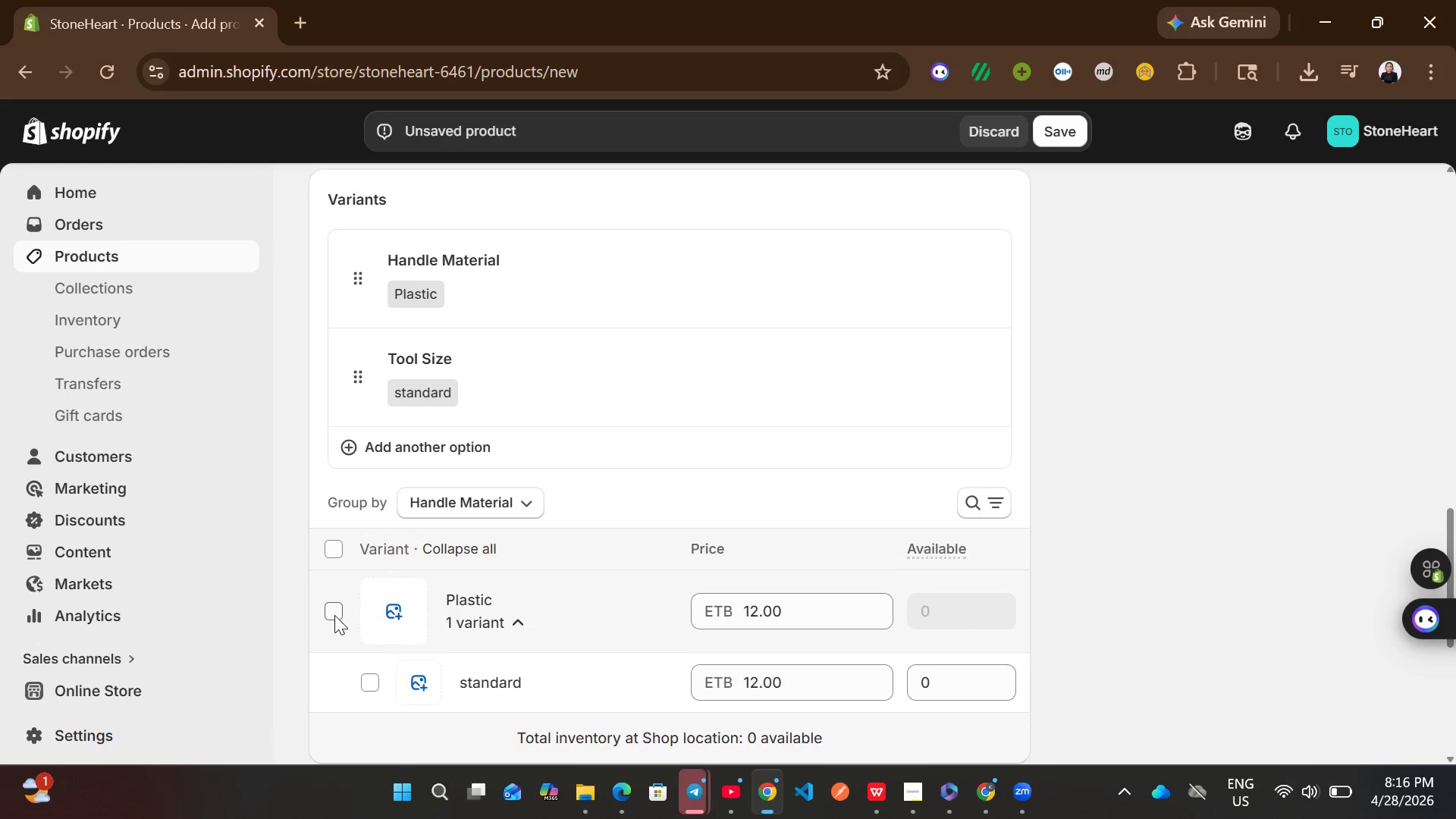 
left_click([334, 615])
 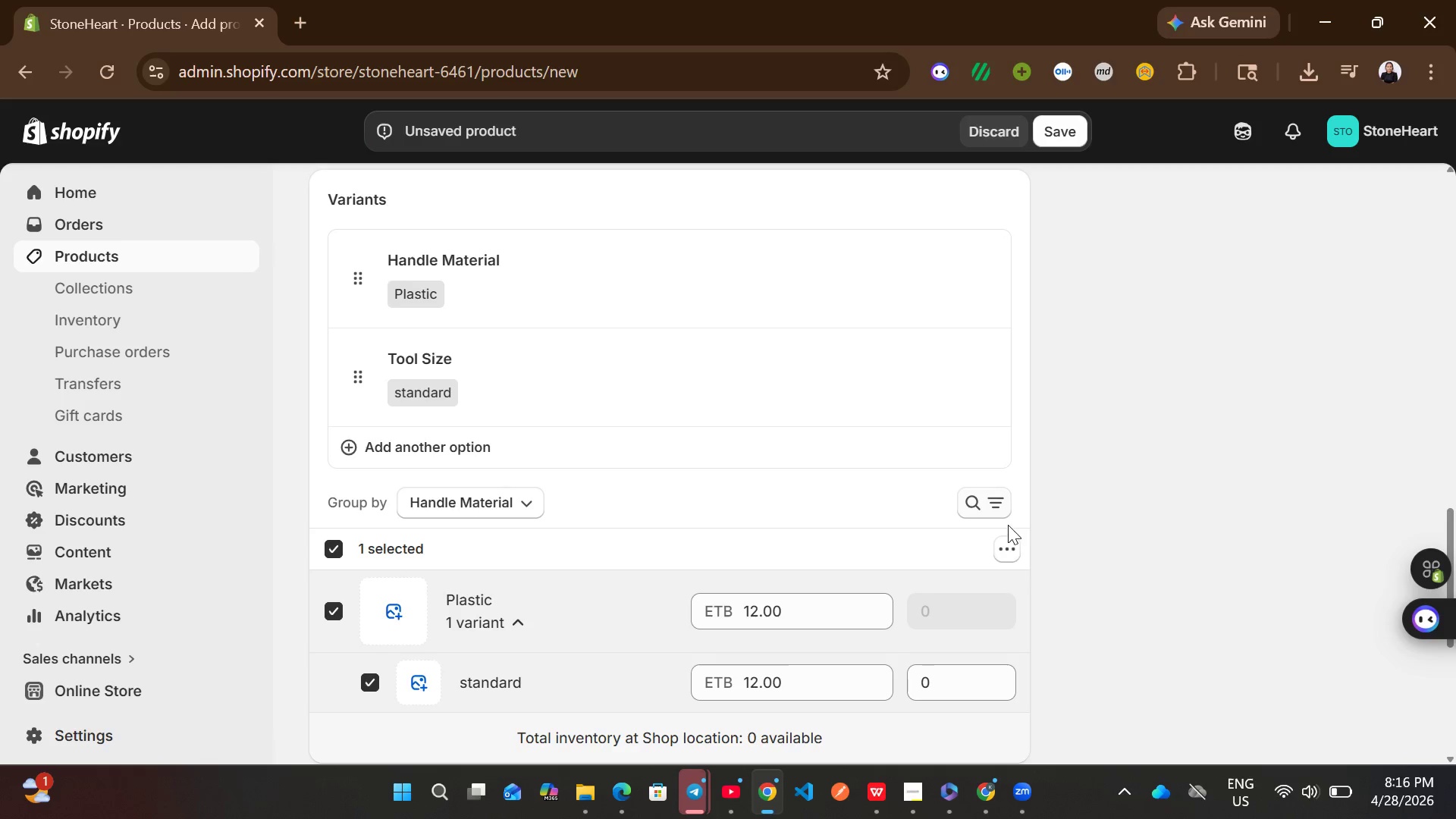 
left_click([1012, 546])
 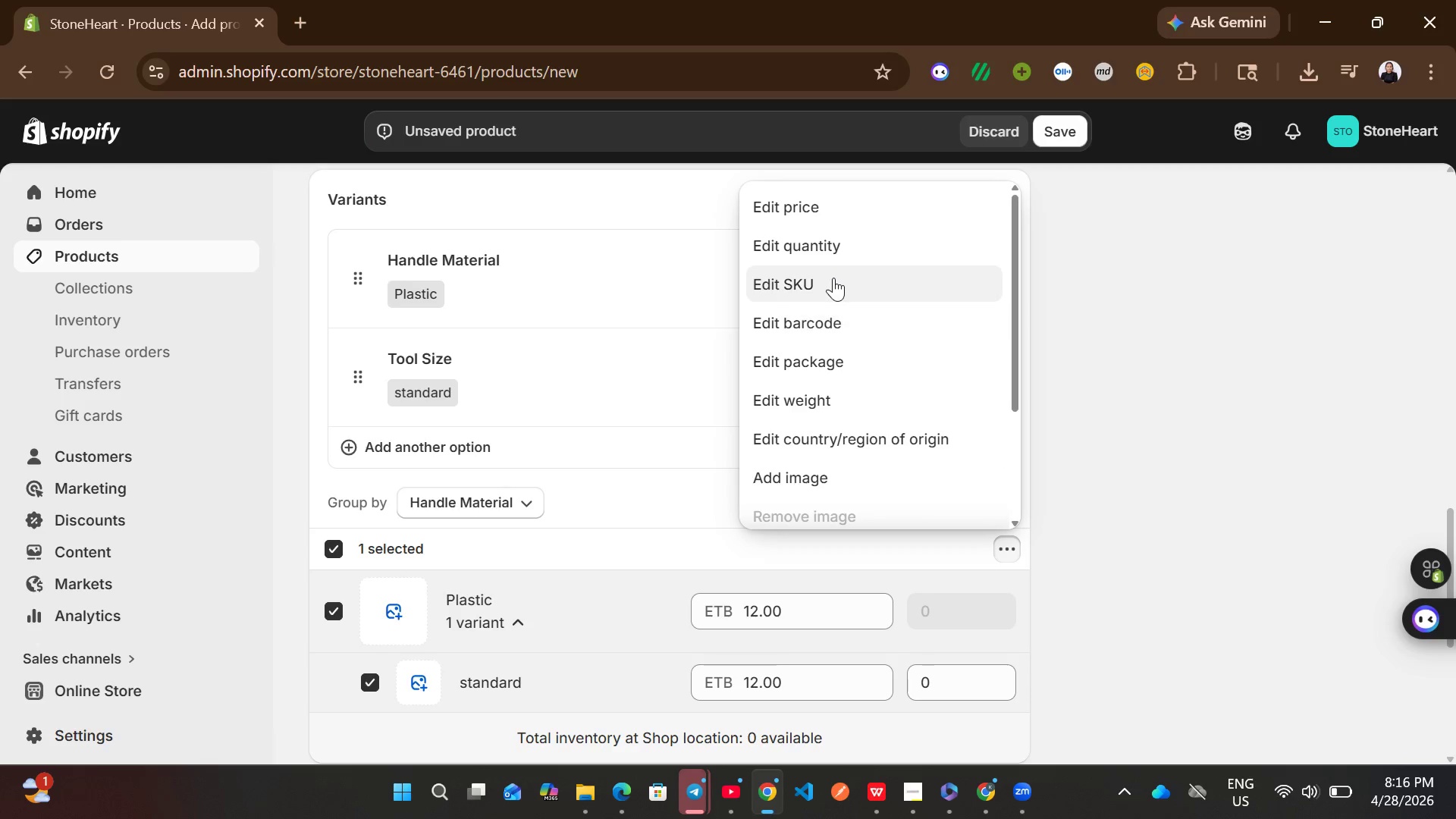 
left_click([833, 278])
 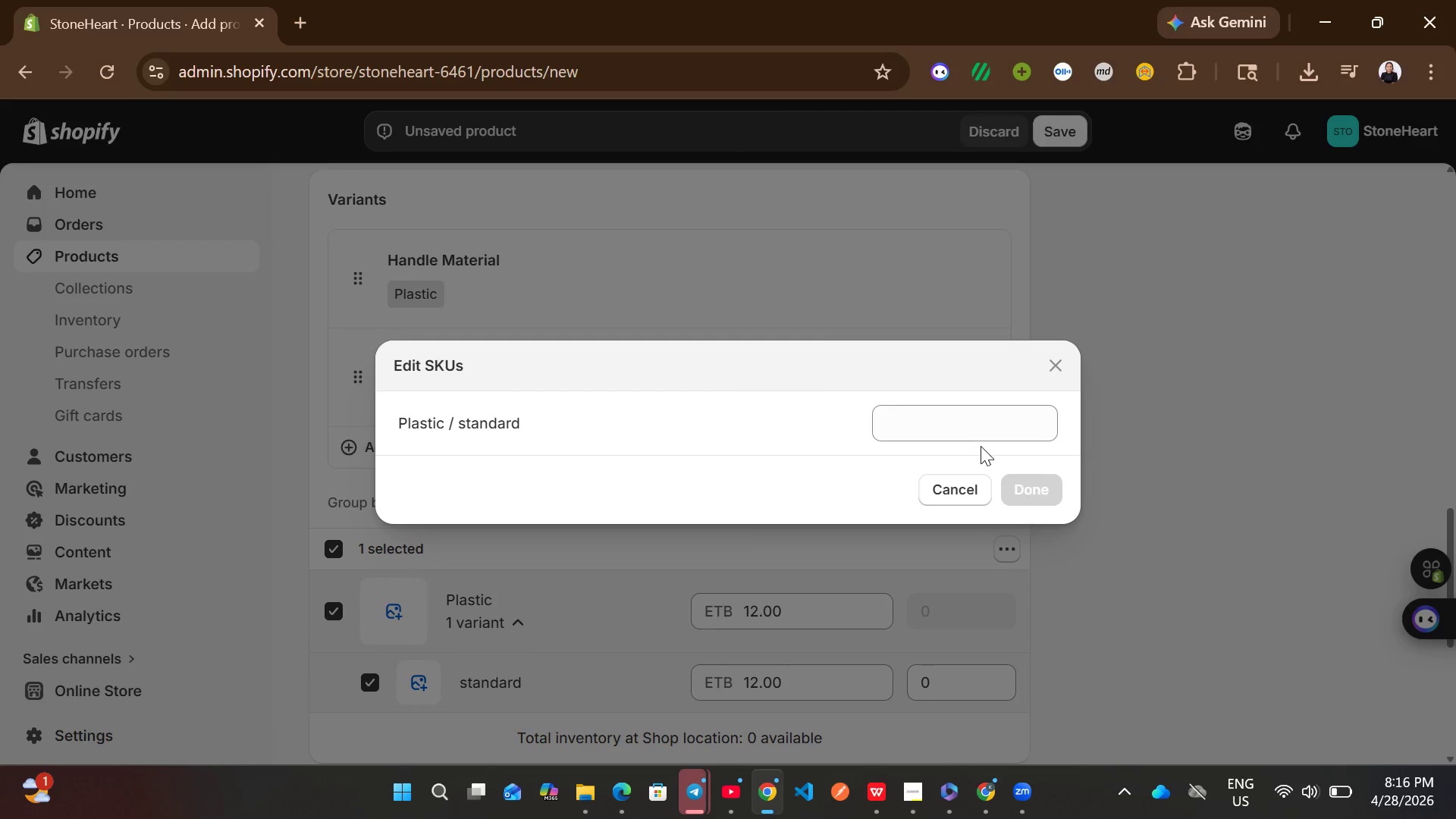 
left_click([943, 416])
 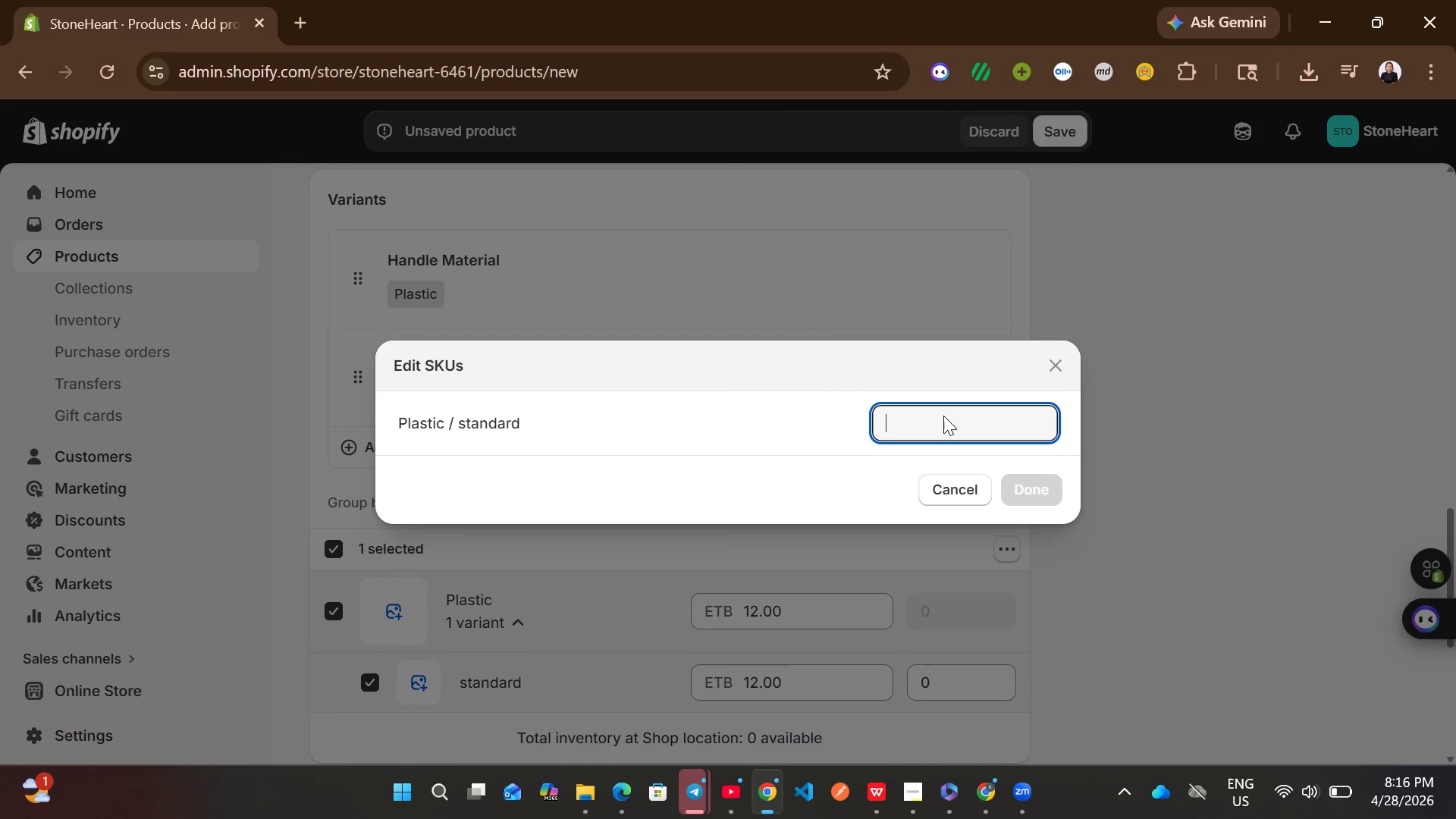 
key(Control+V)
 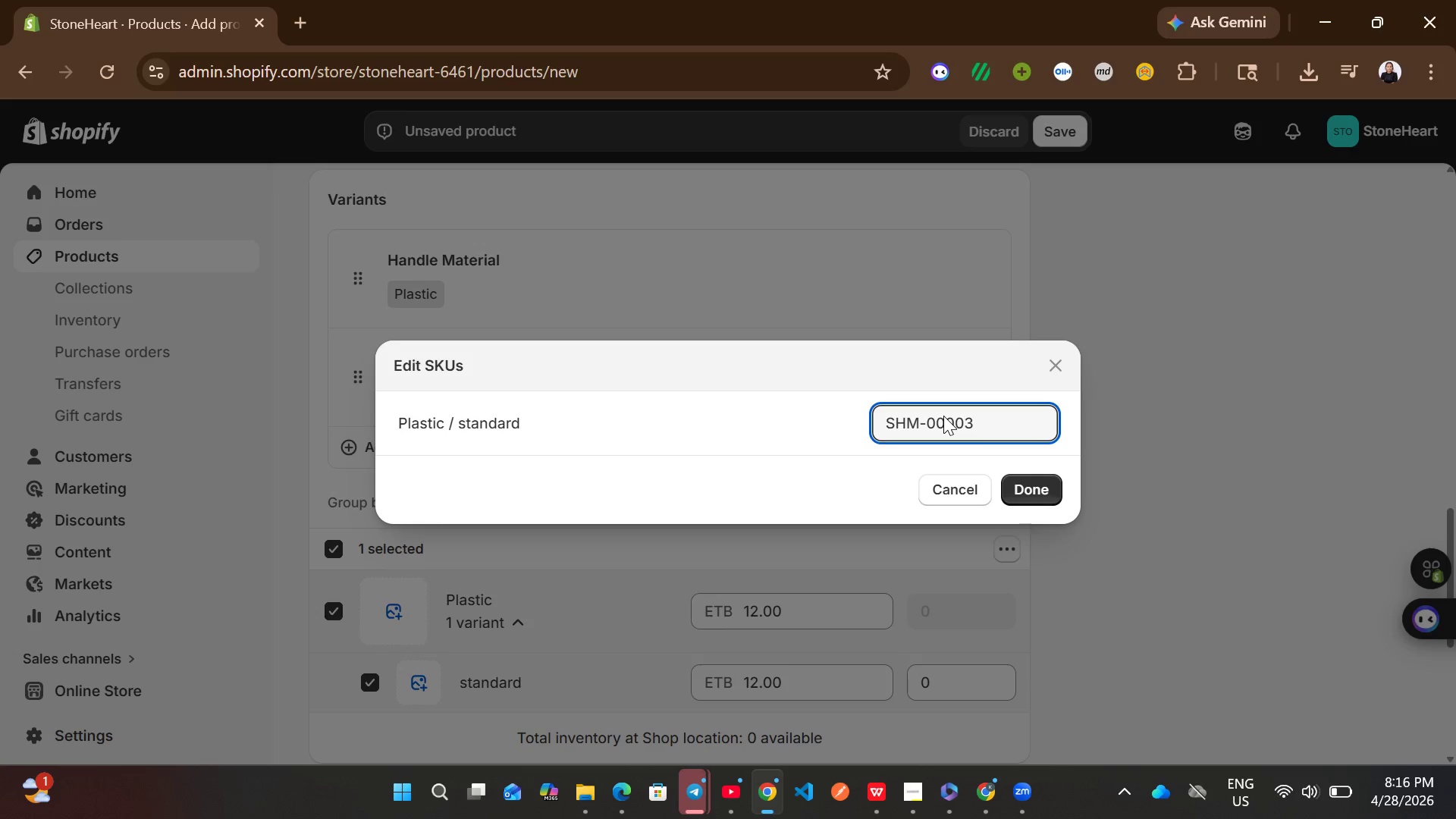 
key(Backspace)
 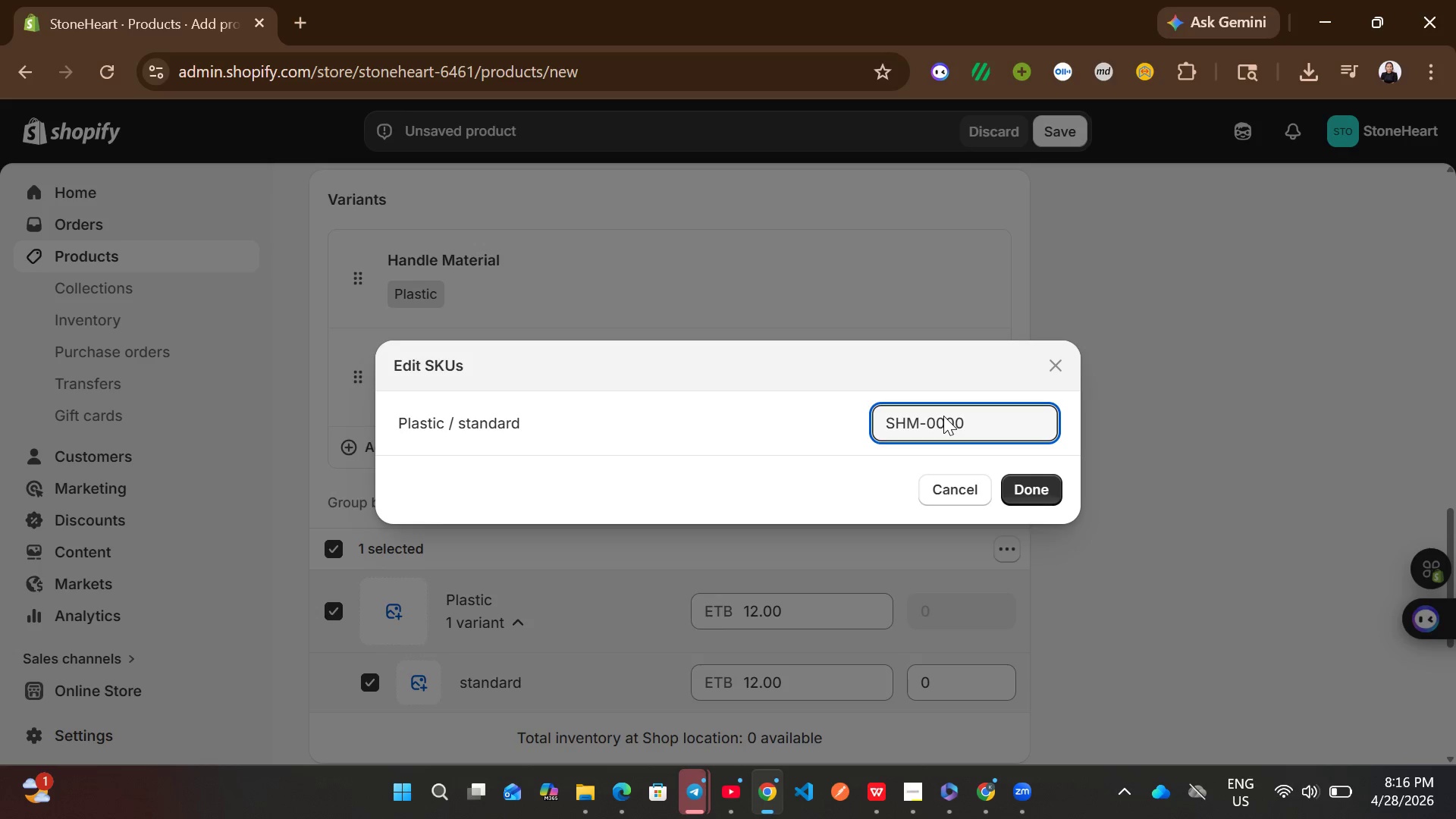 
key(9)
 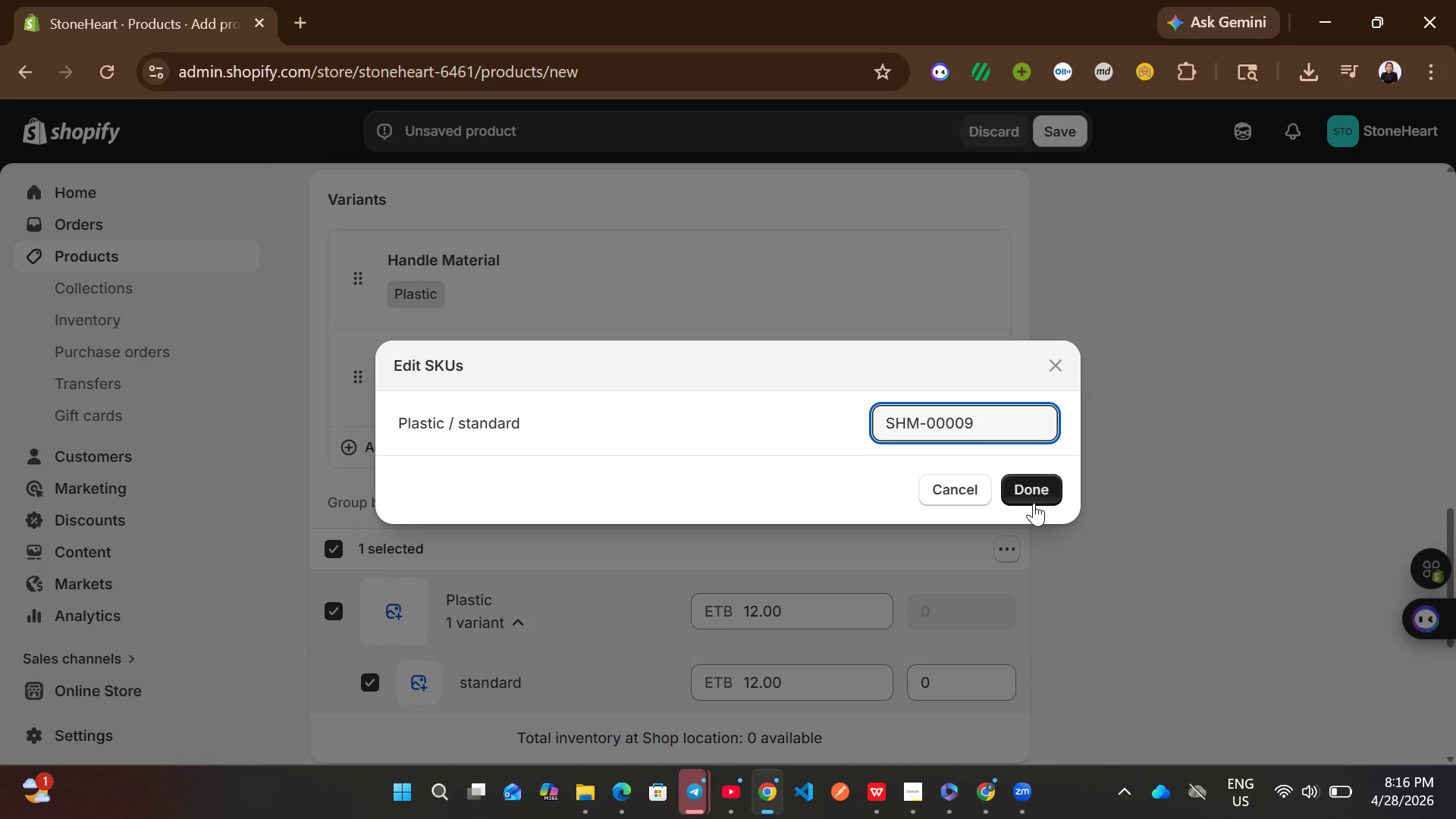 
left_click([1034, 503])
 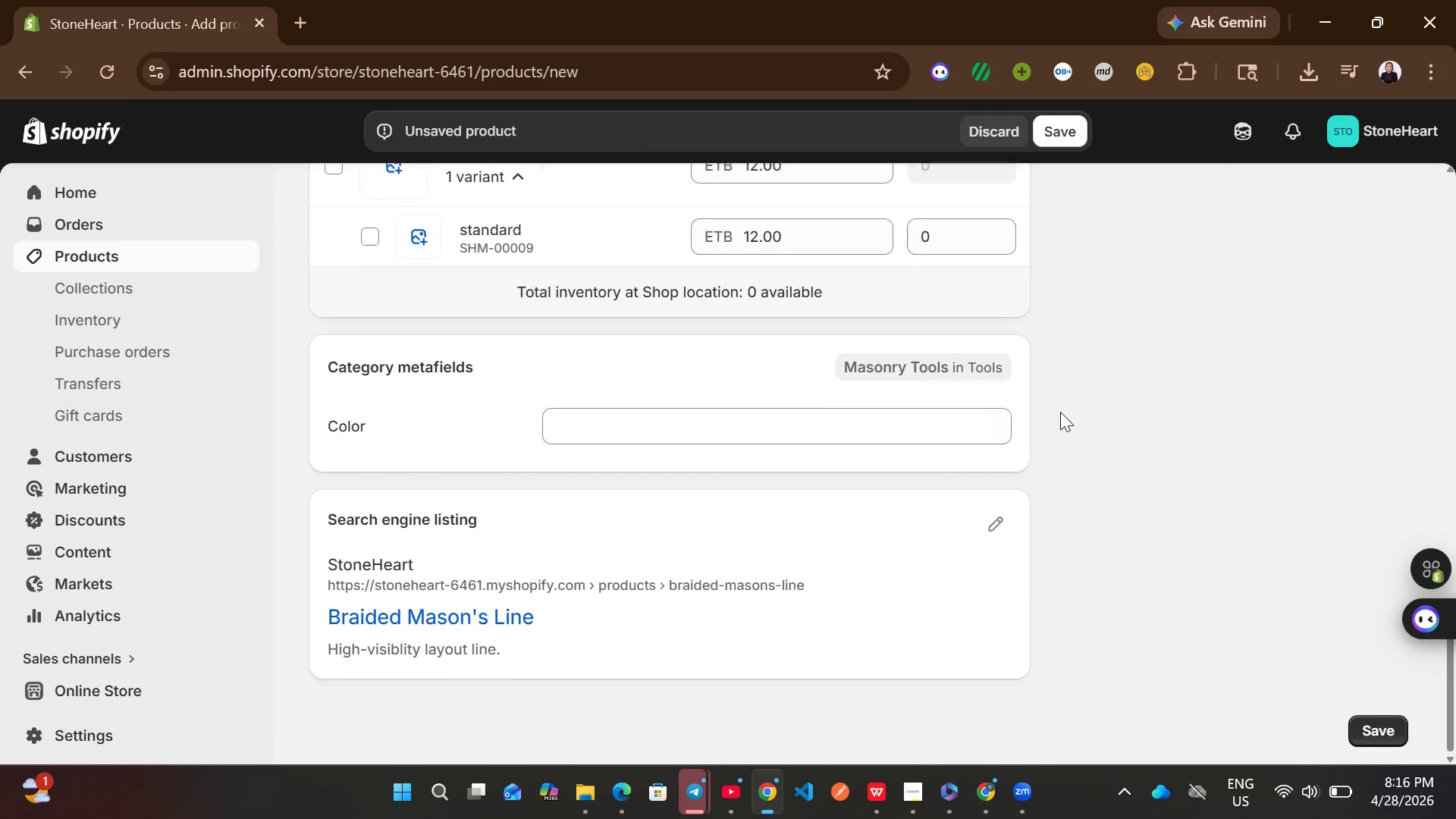 
wait(5.97)
 